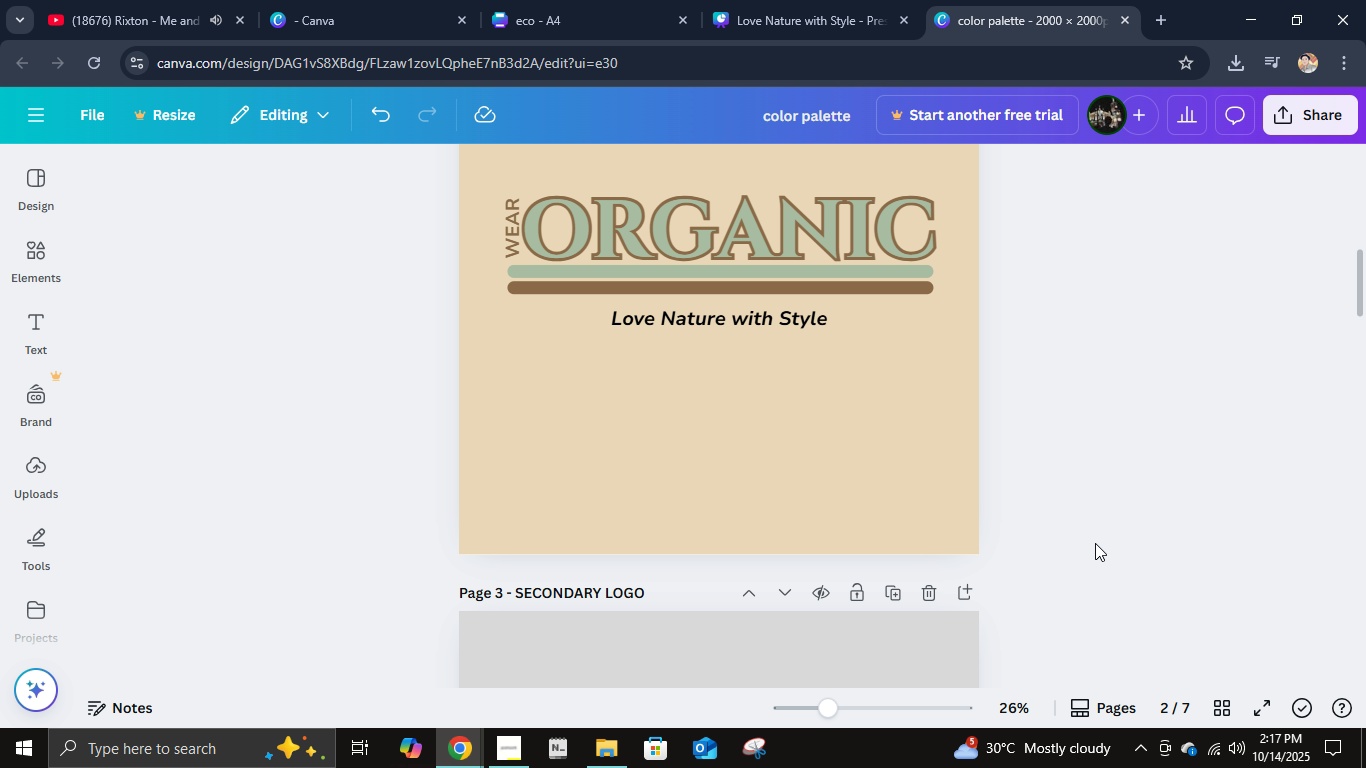 
scroll: coordinate [1095, 543], scroll_direction: down, amount: 5.0
 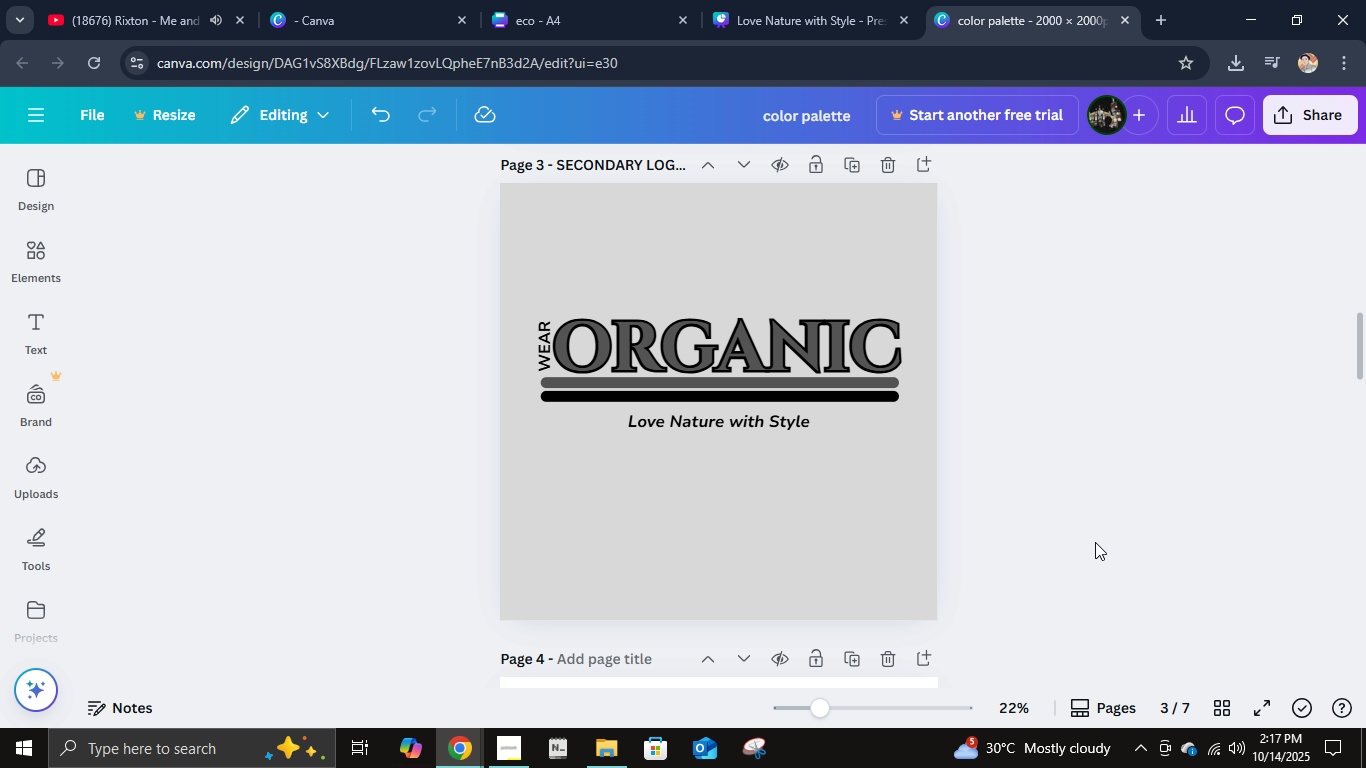 
hold_key(key=ControlLeft, duration=0.56)
scroll: coordinate [1096, 542], scroll_direction: down, amount: 4.0
 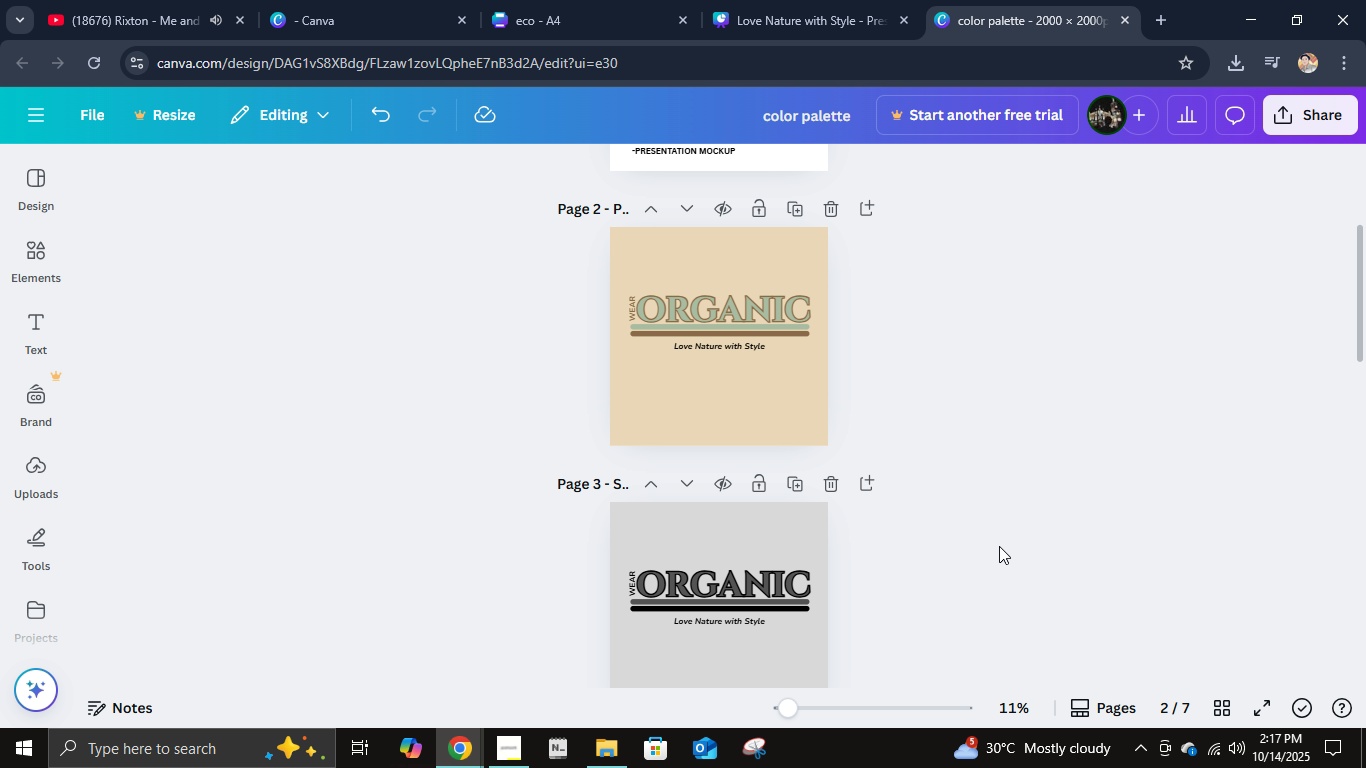 
hold_key(key=ControlLeft, duration=0.43)
 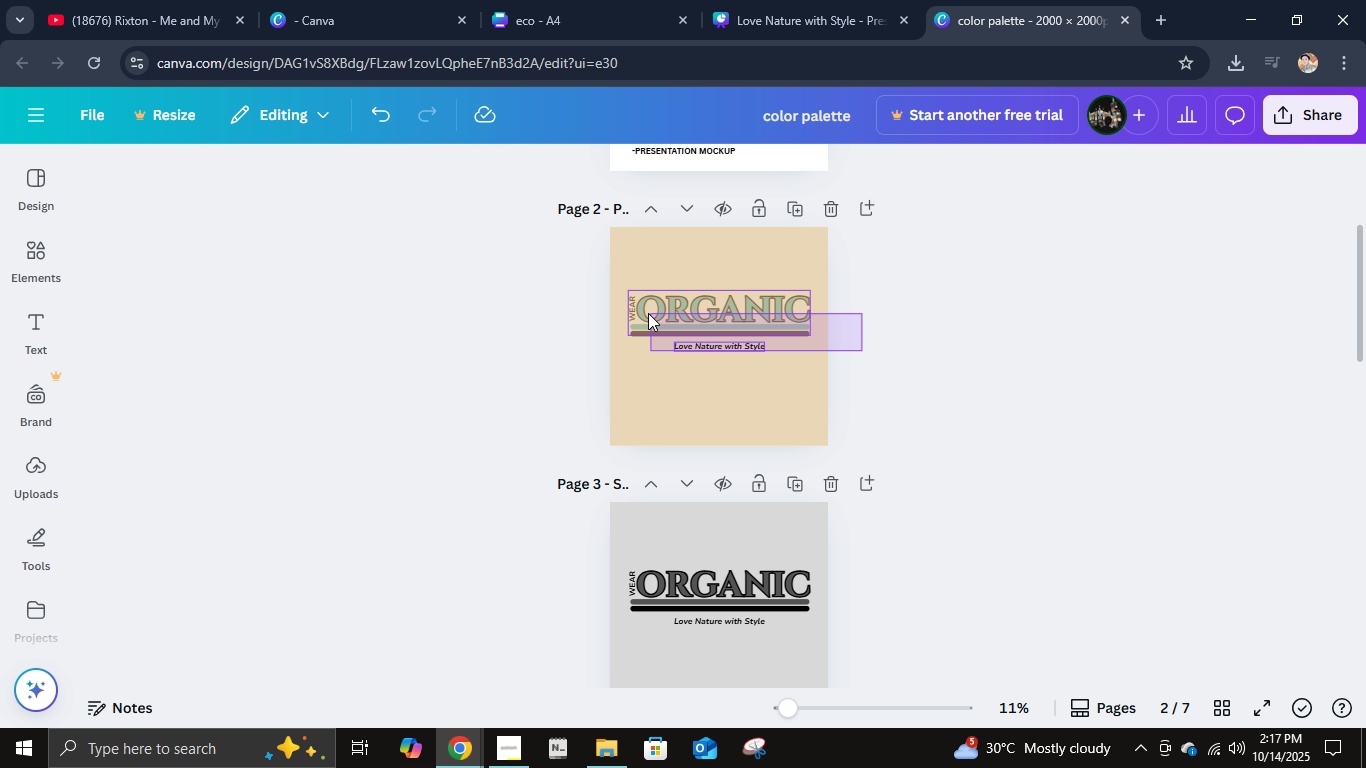 
key(Control+C)
 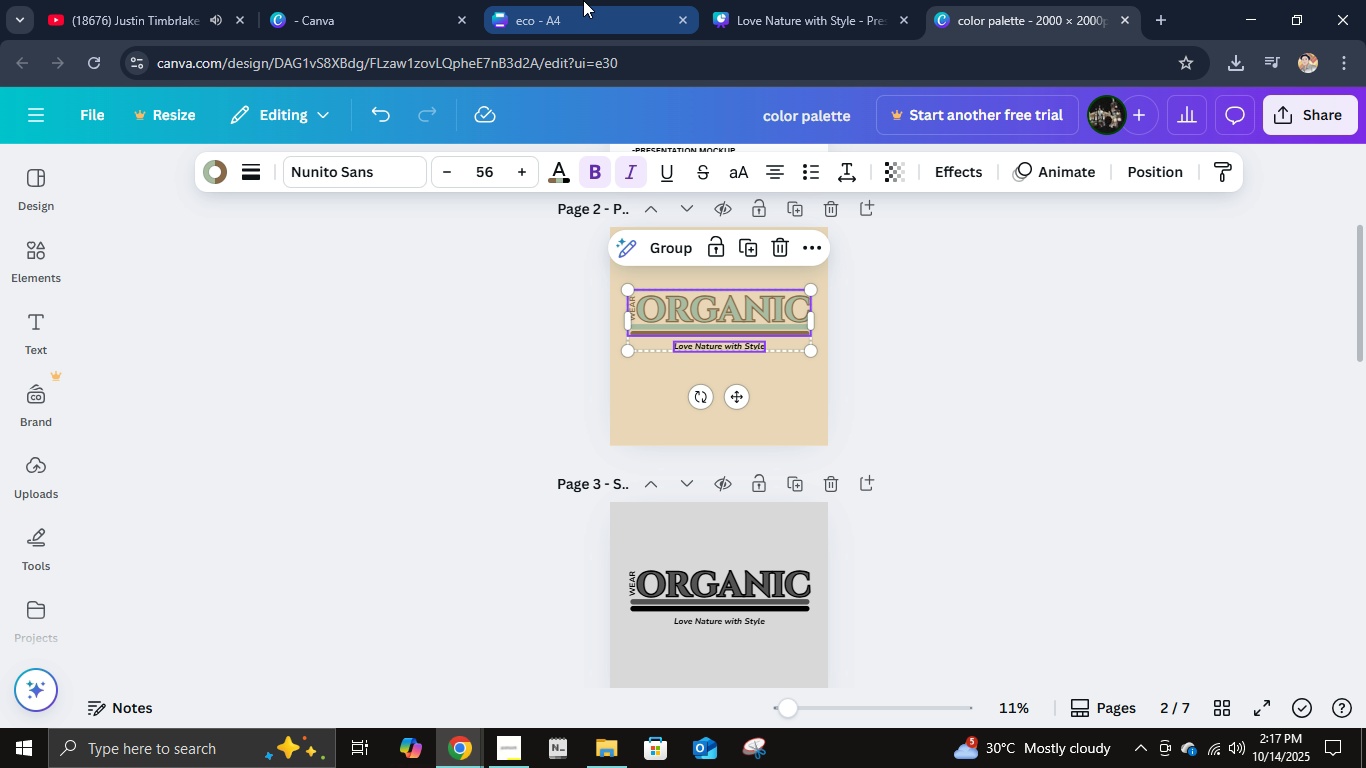 
left_click([583, 0])
 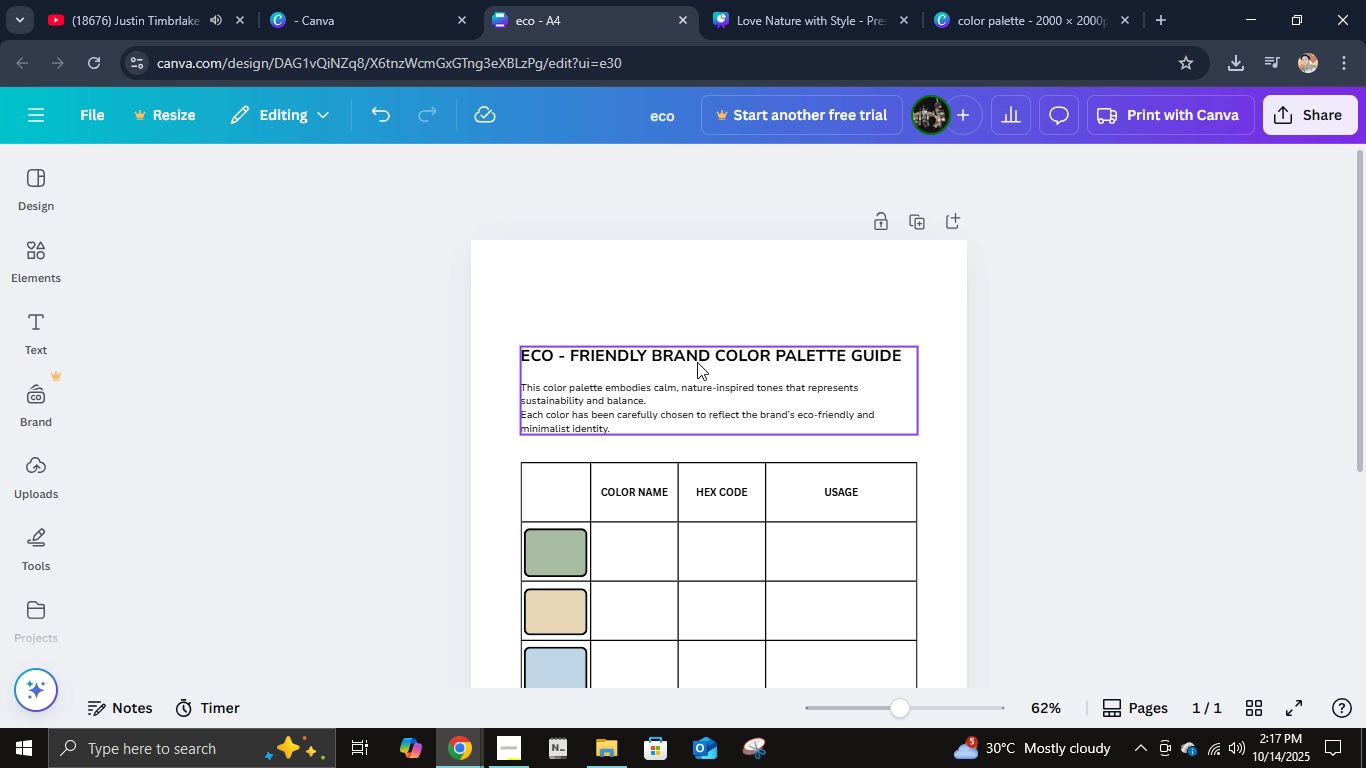 
key(Control+V)
 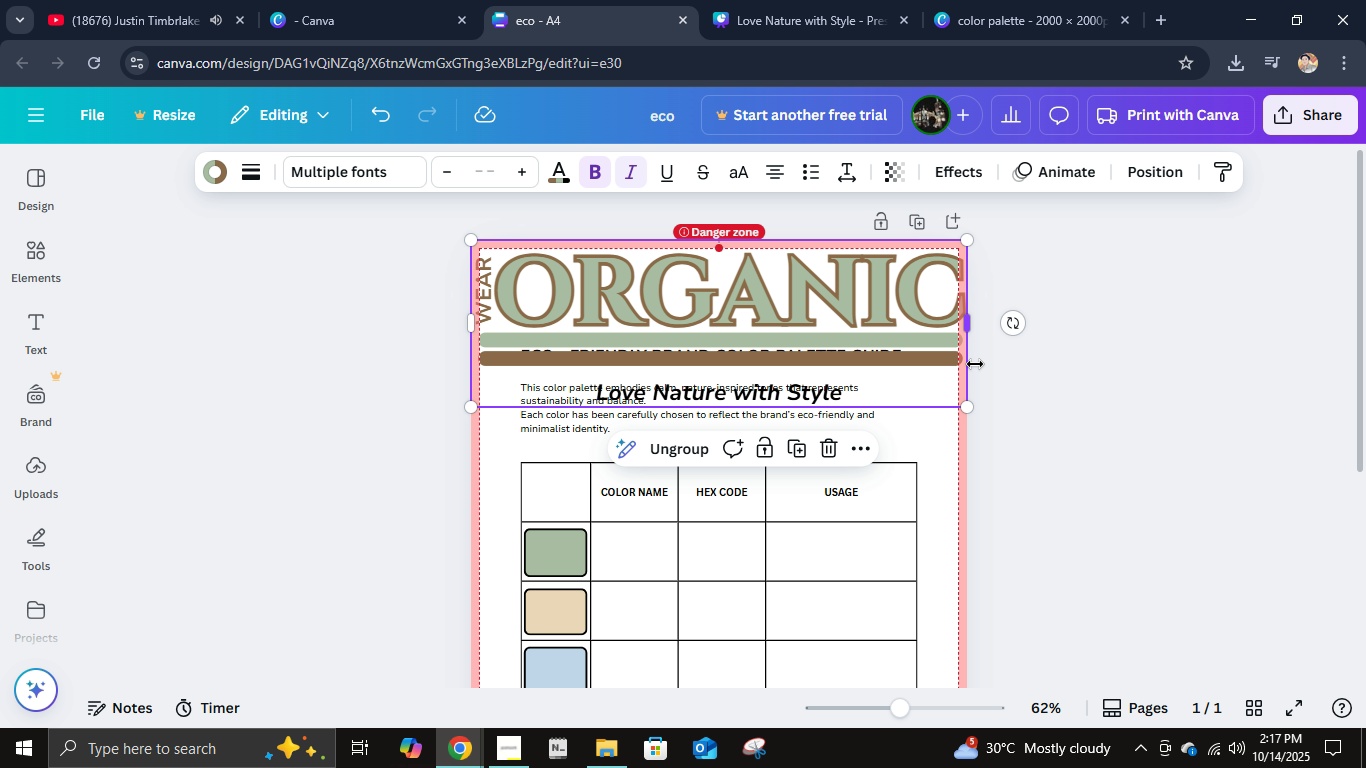 
key(Control+G)
 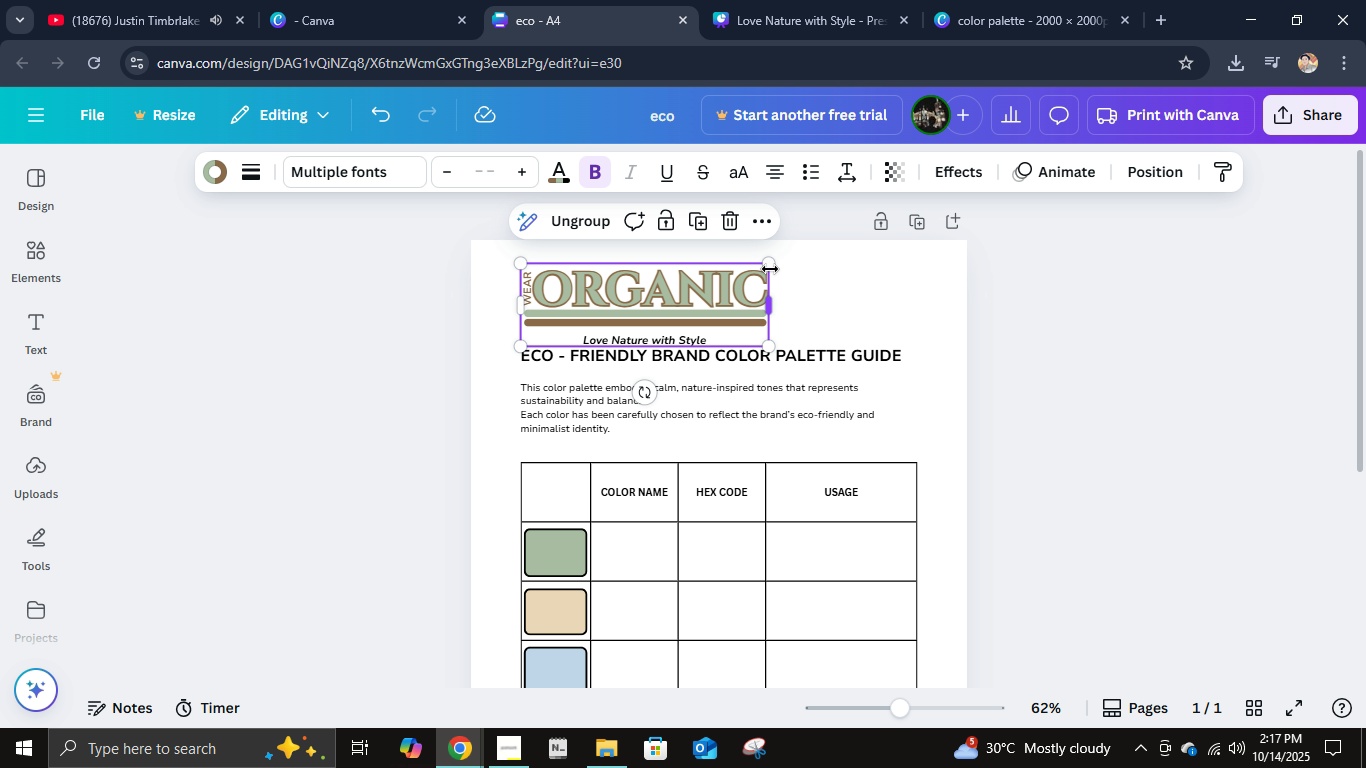 
wait(5.83)
 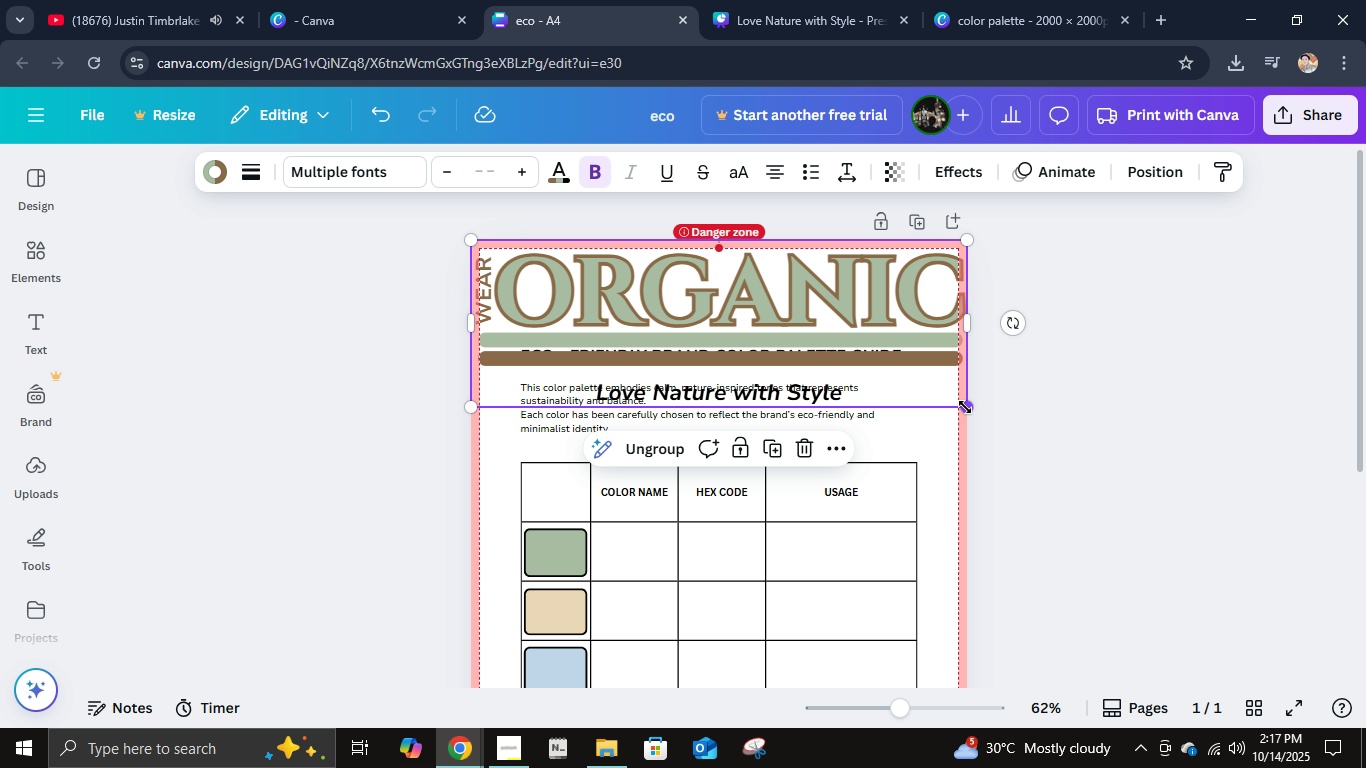 
left_click([821, 322])
 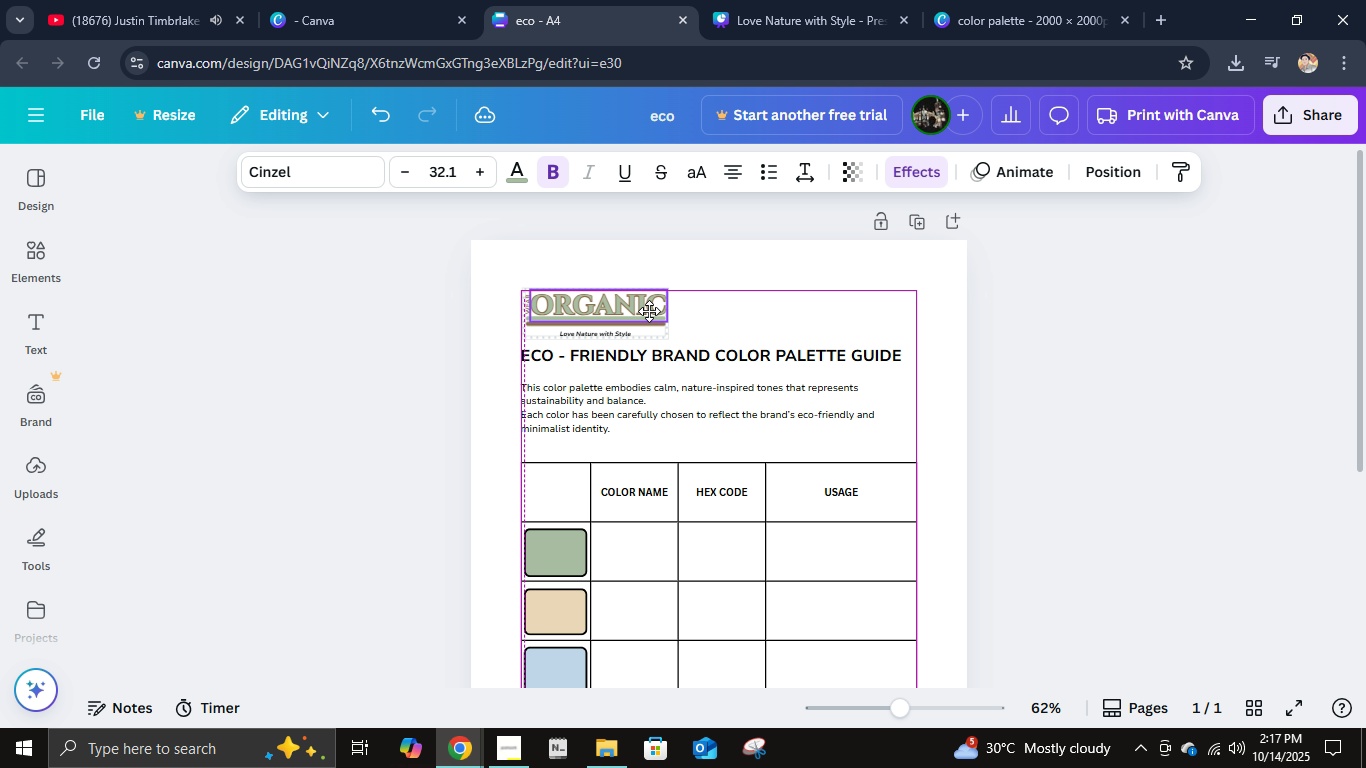 
left_click([739, 318])
 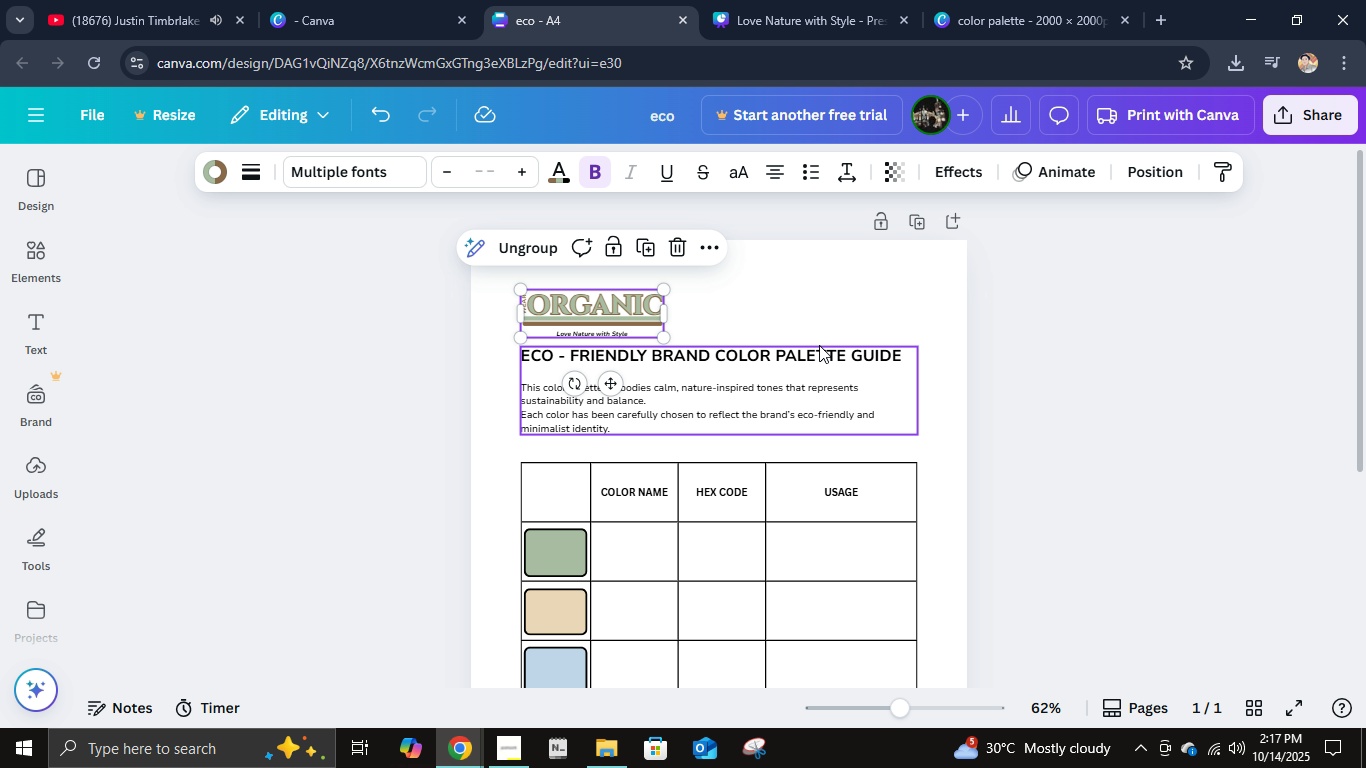 
left_click([829, 332])
 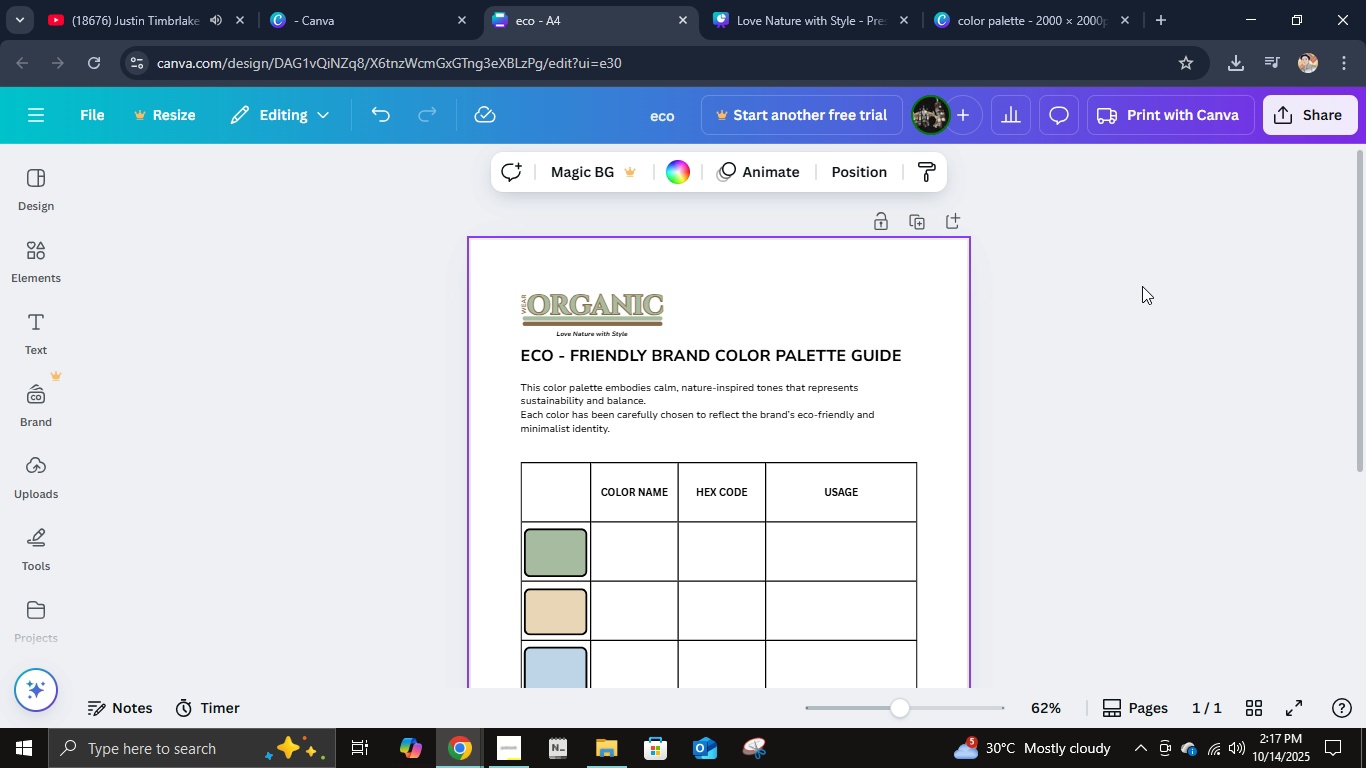 
scroll: coordinate [886, 380], scroll_direction: down, amount: 2.0
 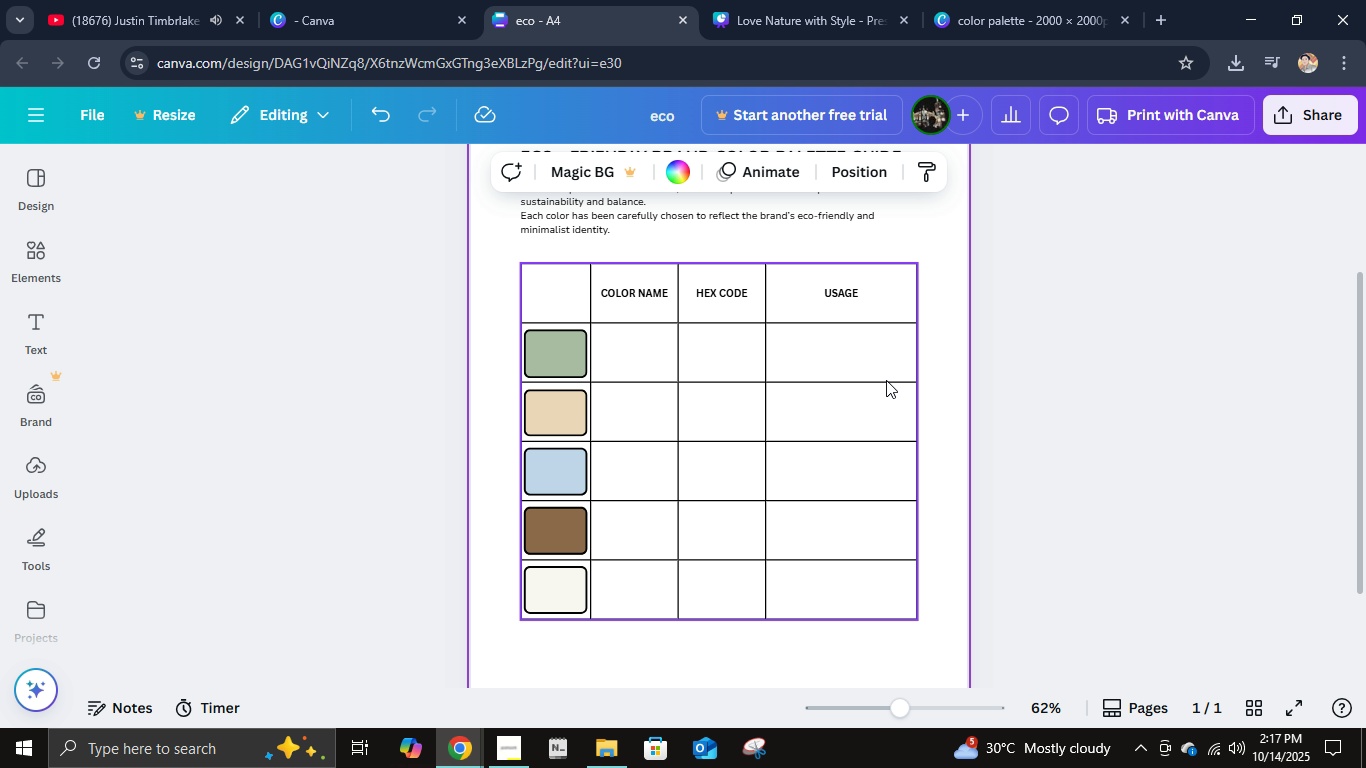 
scroll: coordinate [886, 380], scroll_direction: up, amount: 4.0
 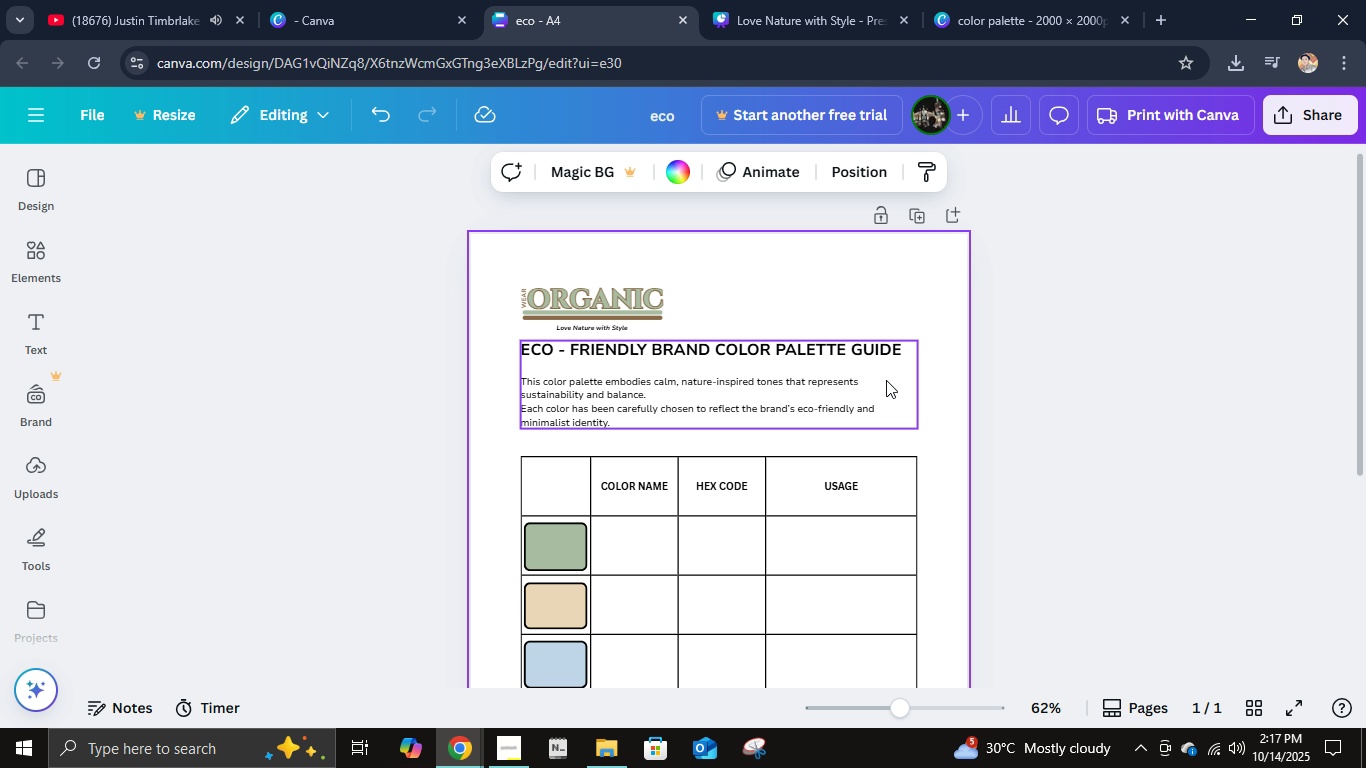 
scroll: coordinate [886, 380], scroll_direction: down, amount: 3.0
 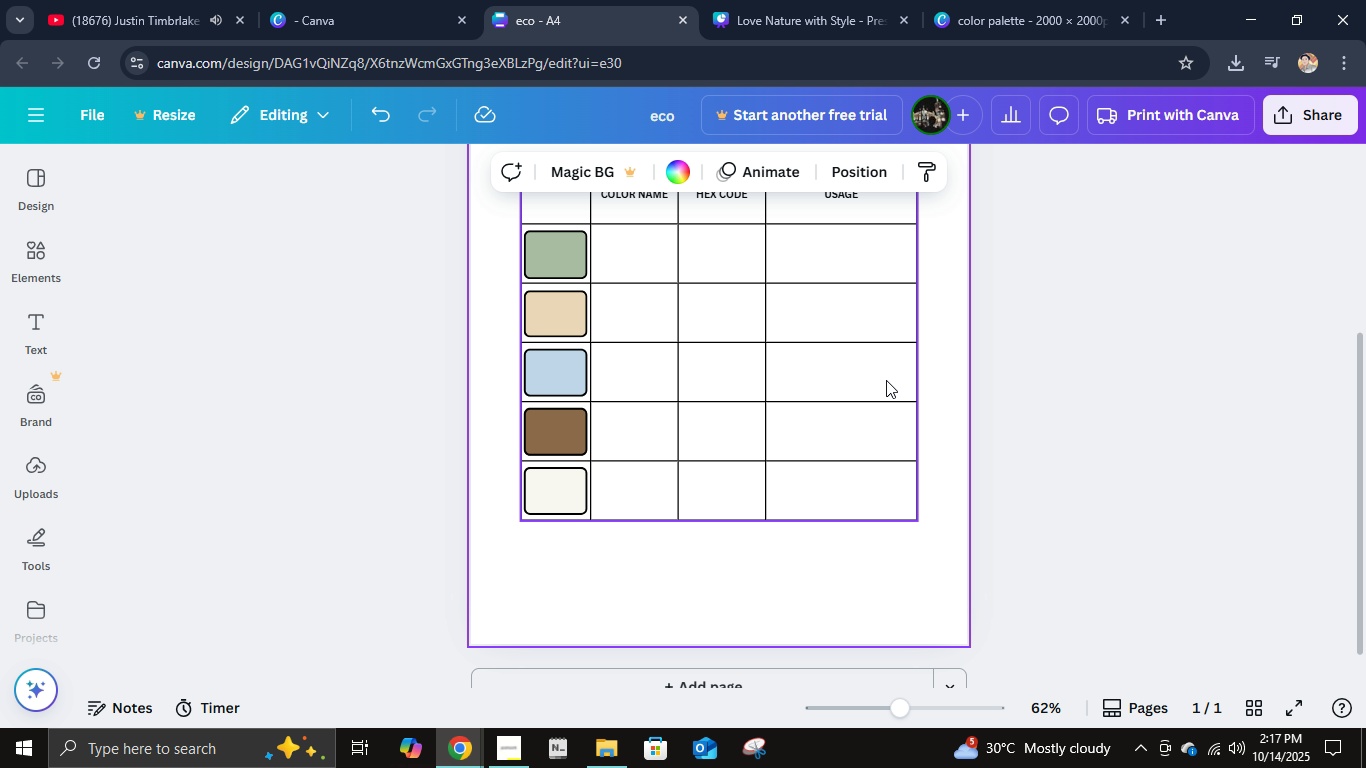 
scroll: coordinate [886, 380], scroll_direction: up, amount: 3.0
 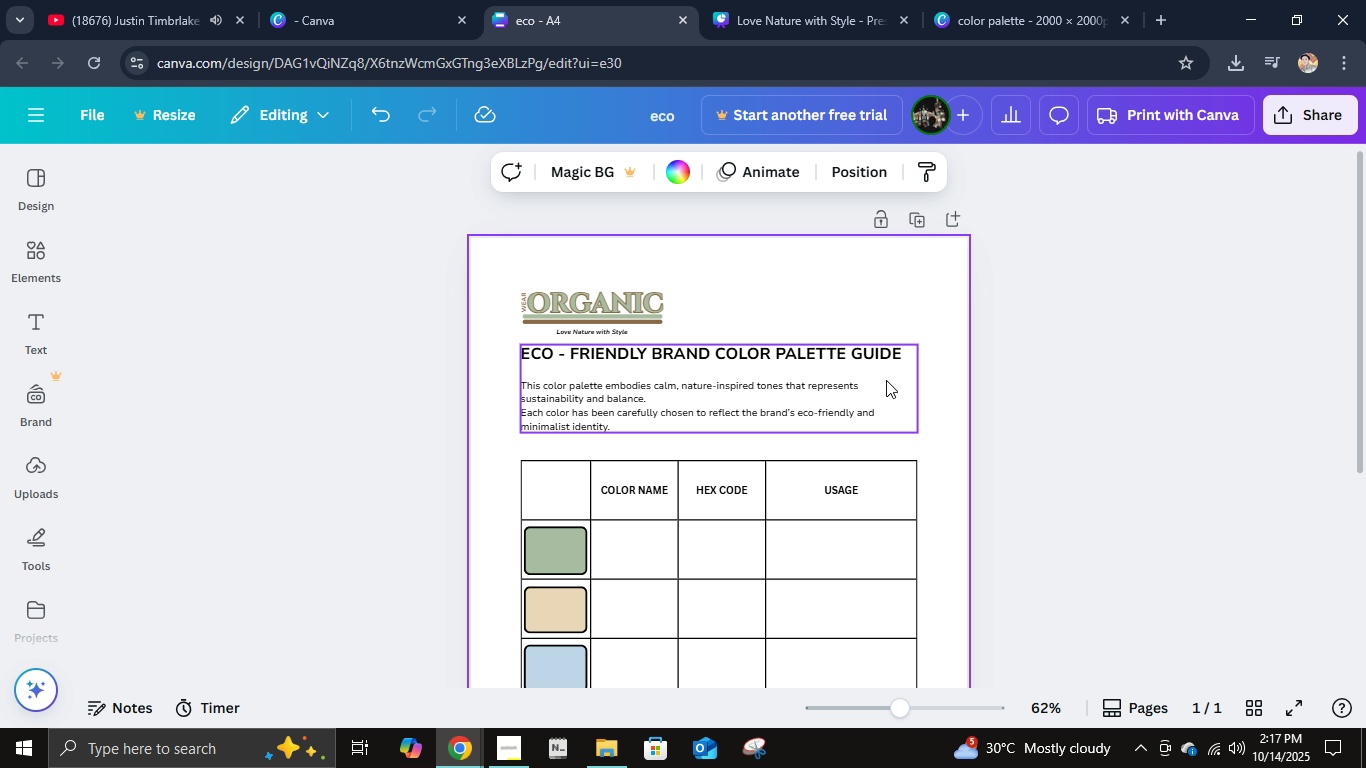 
scroll: coordinate [886, 380], scroll_direction: down, amount: 2.0
 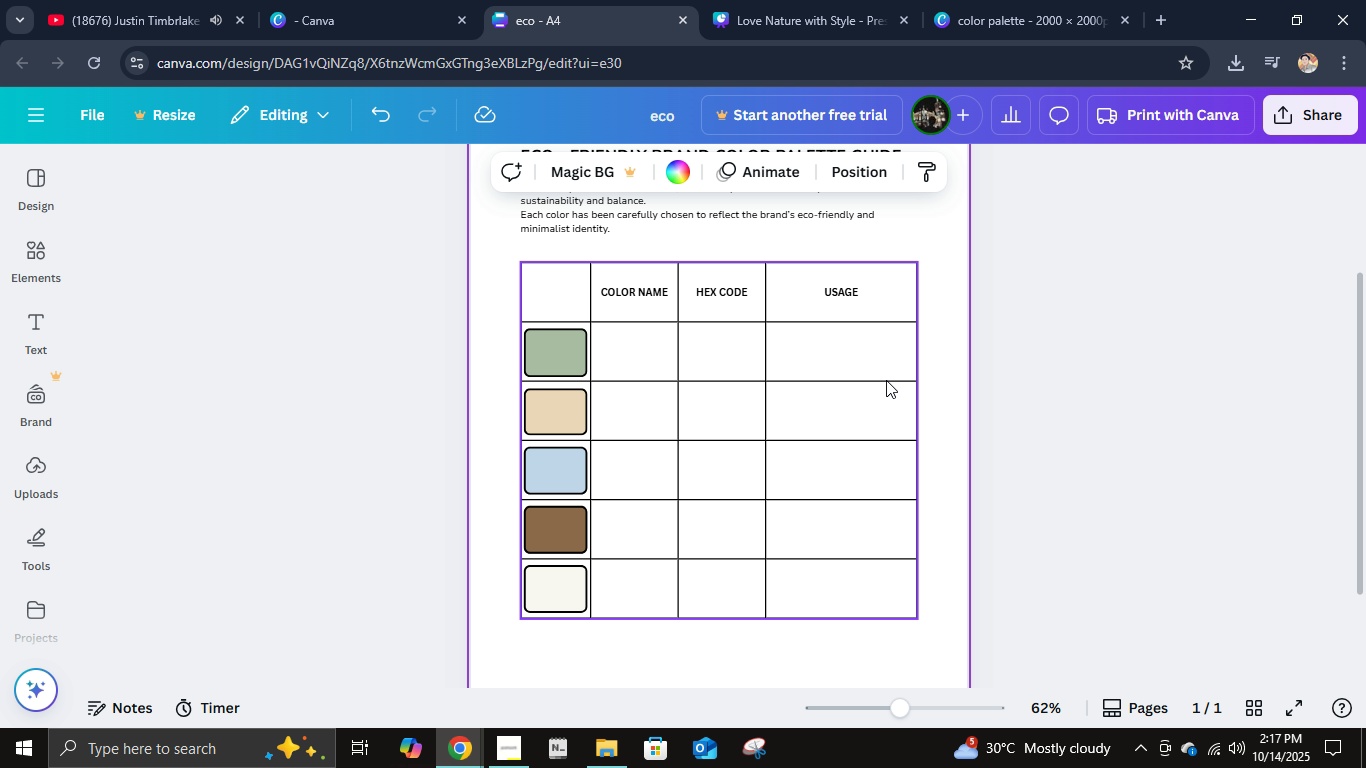 
scroll: coordinate [886, 380], scroll_direction: up, amount: 2.0
 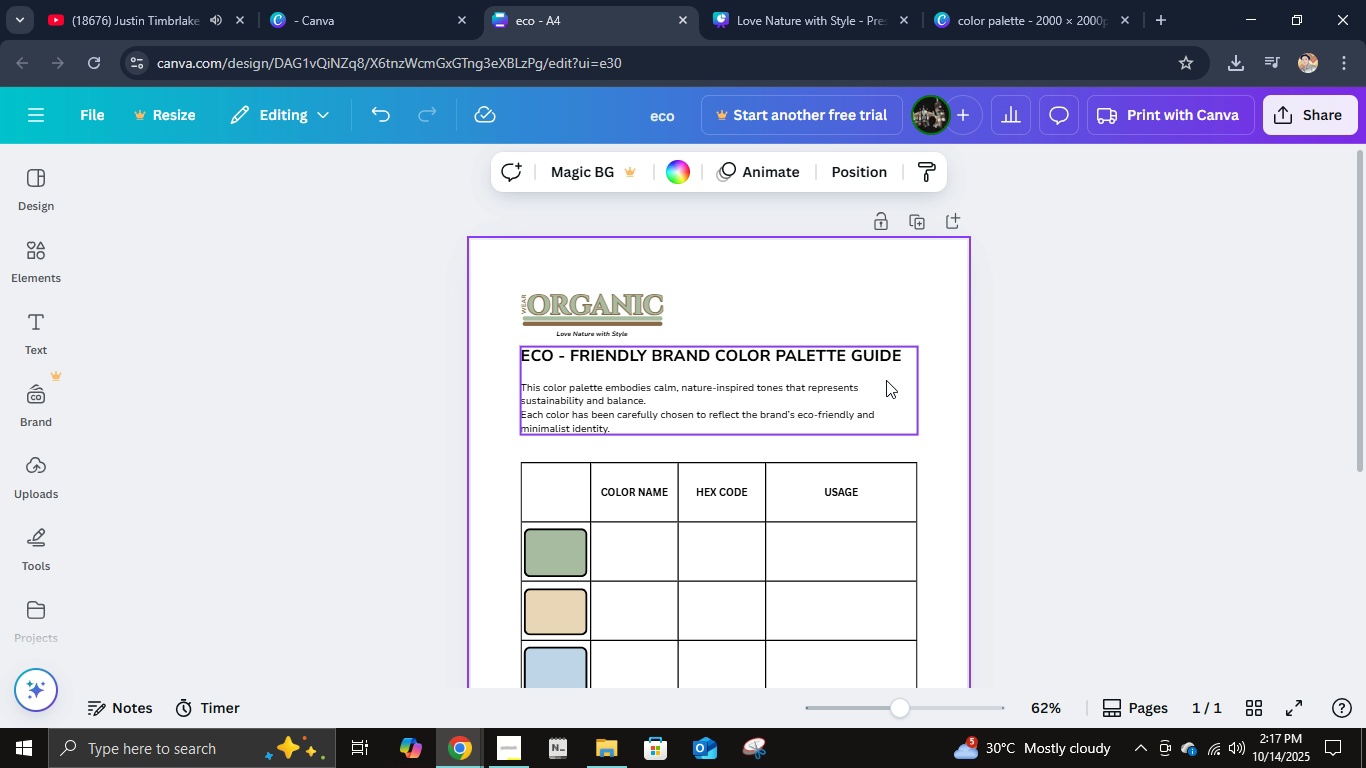 
scroll: coordinate [886, 380], scroll_direction: down, amount: 2.0
 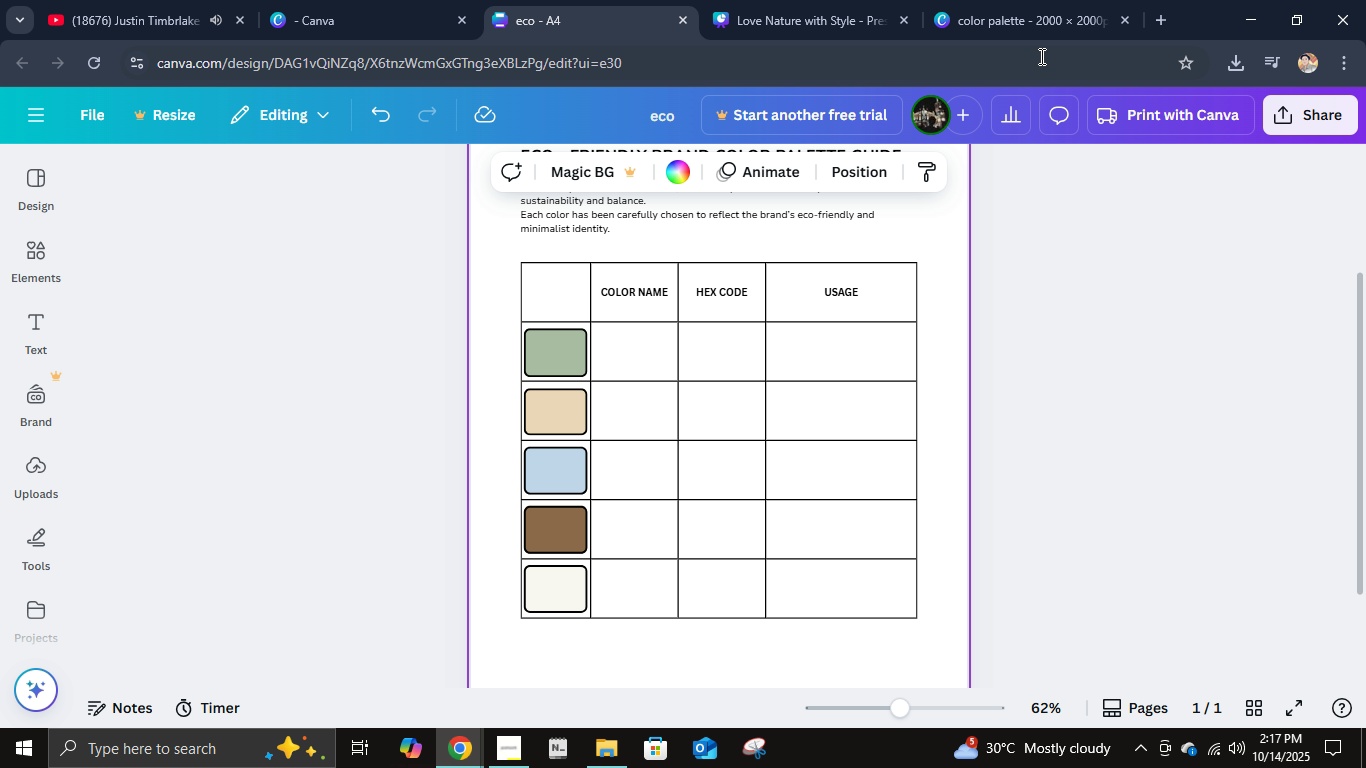 
left_click([1038, 12])
 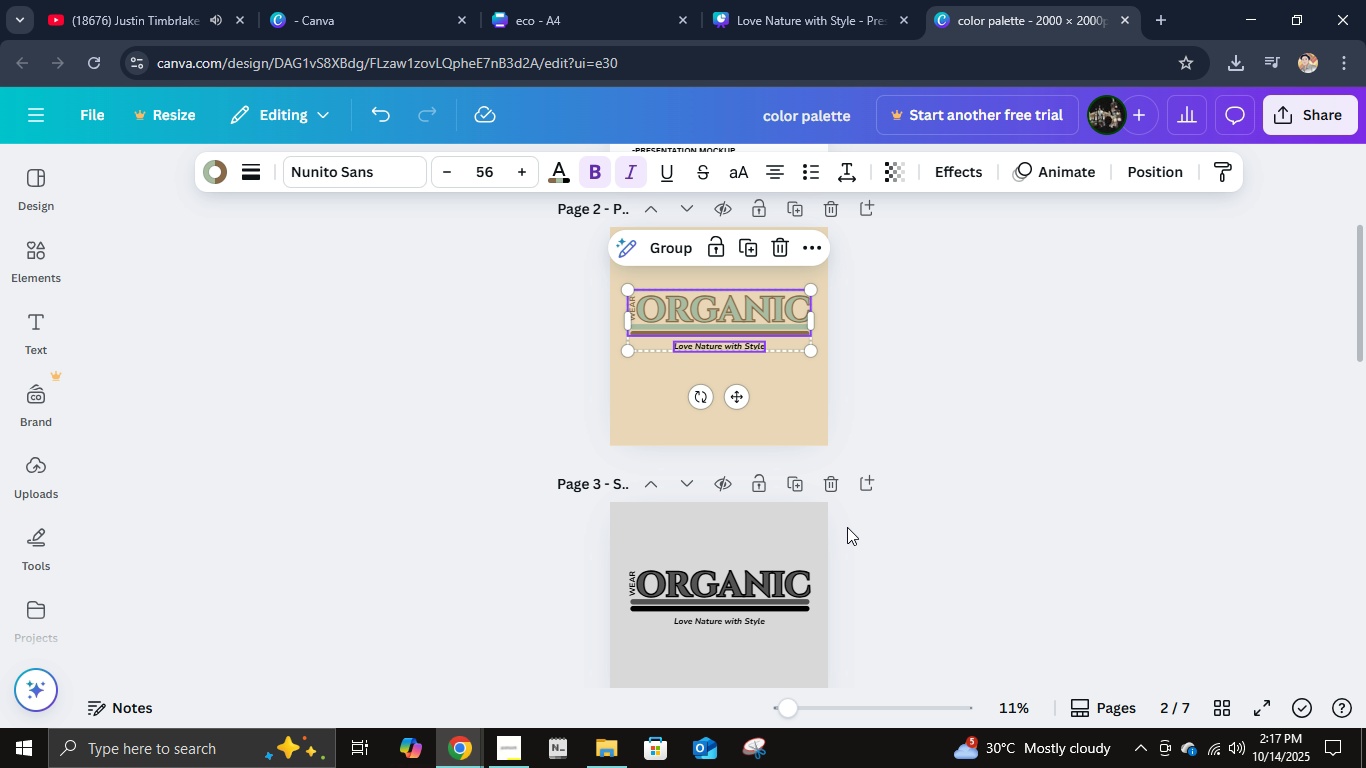 
scroll: coordinate [855, 523], scroll_direction: down, amount: 4.0
 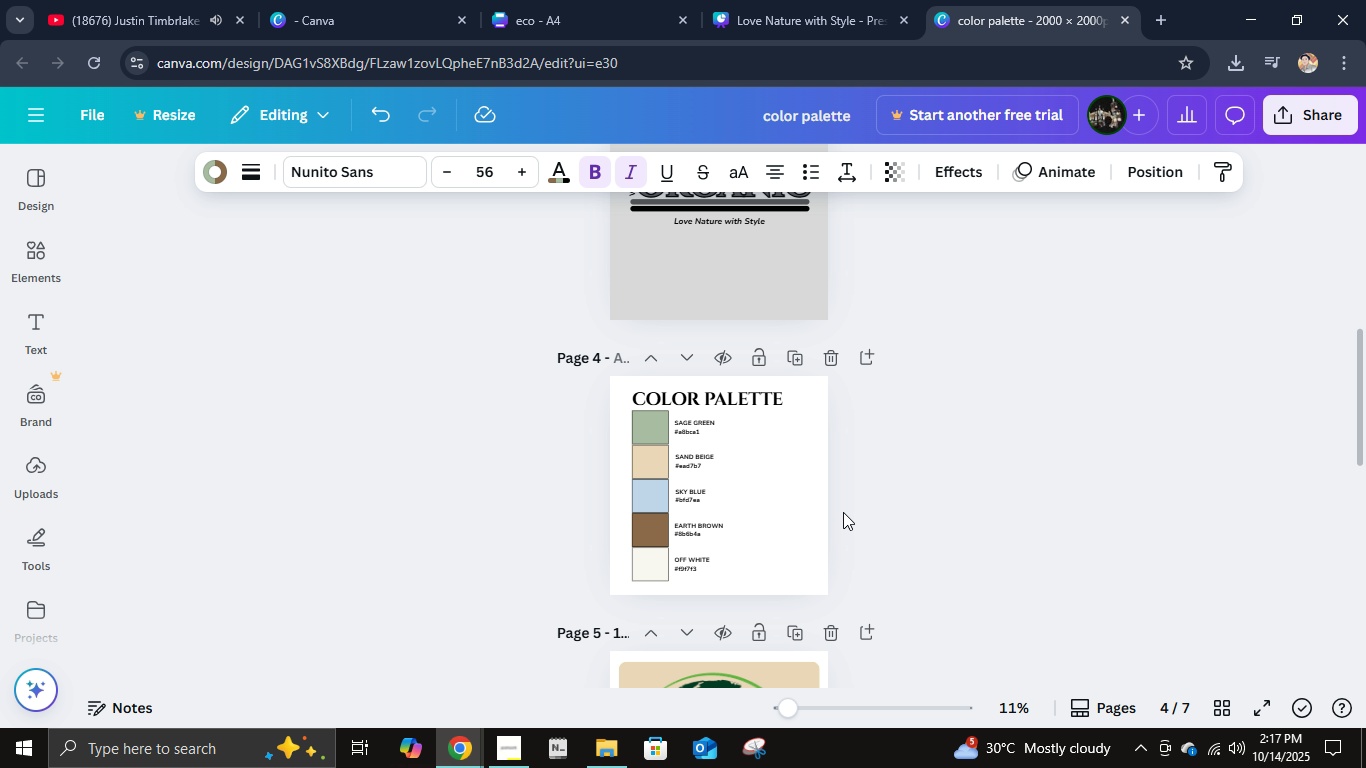 
hold_key(key=ControlLeft, duration=0.69)
scroll: coordinate [798, 482], scroll_direction: up, amount: 7.0
 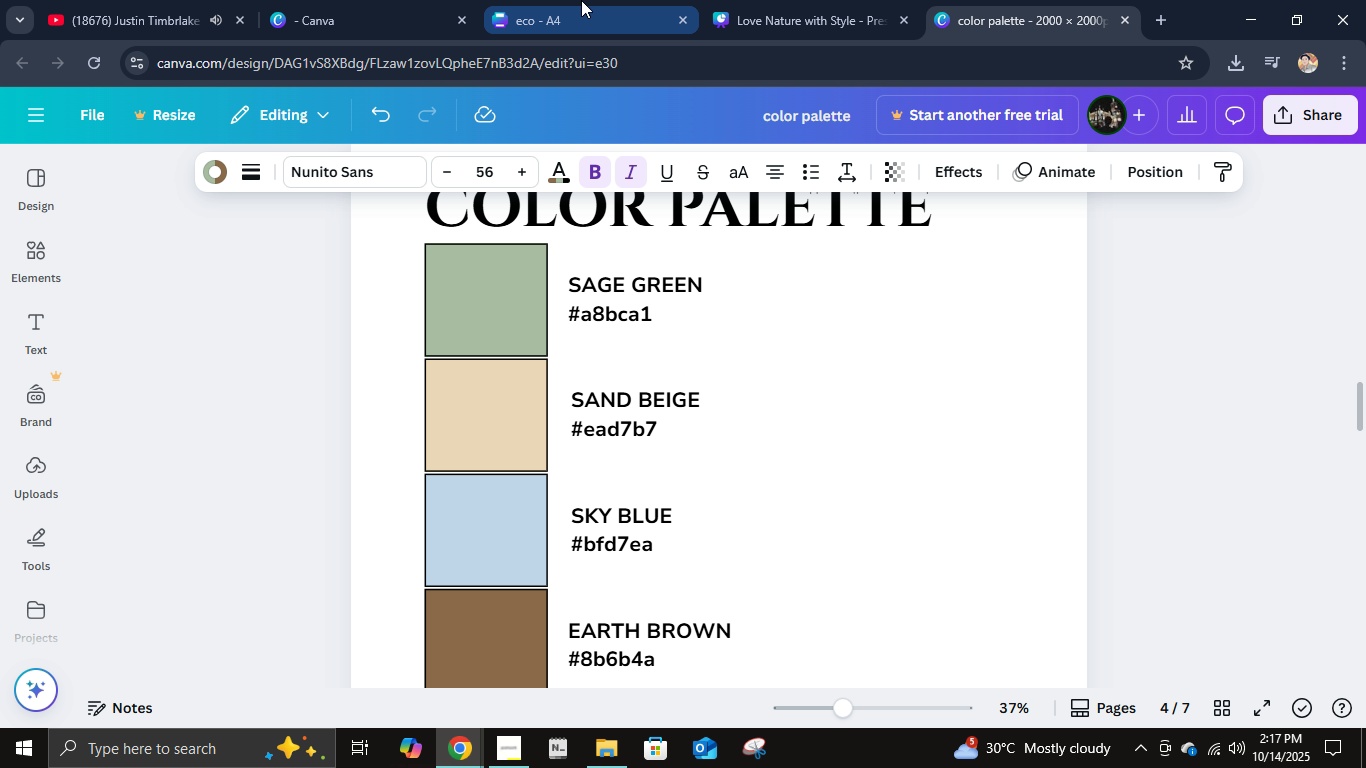 
left_click([581, 0])
 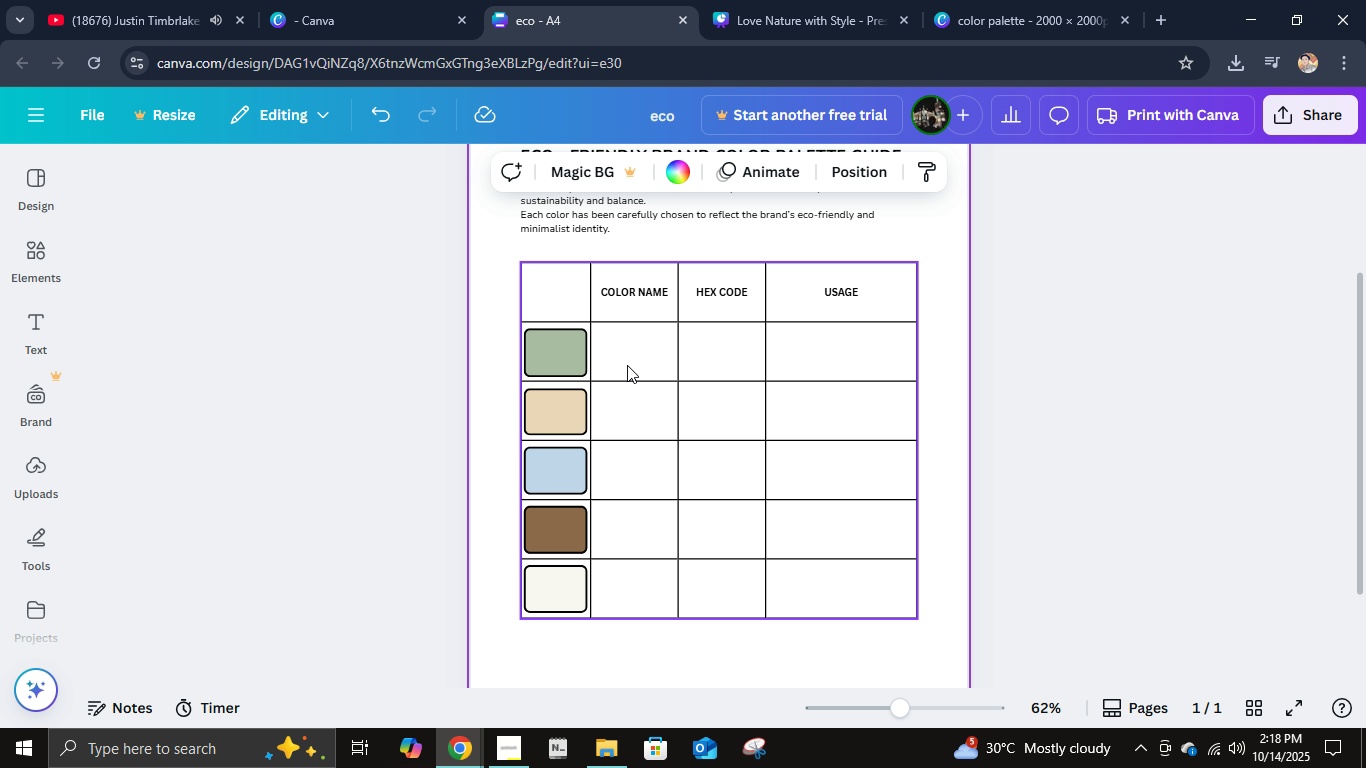 
double_click([625, 365])
 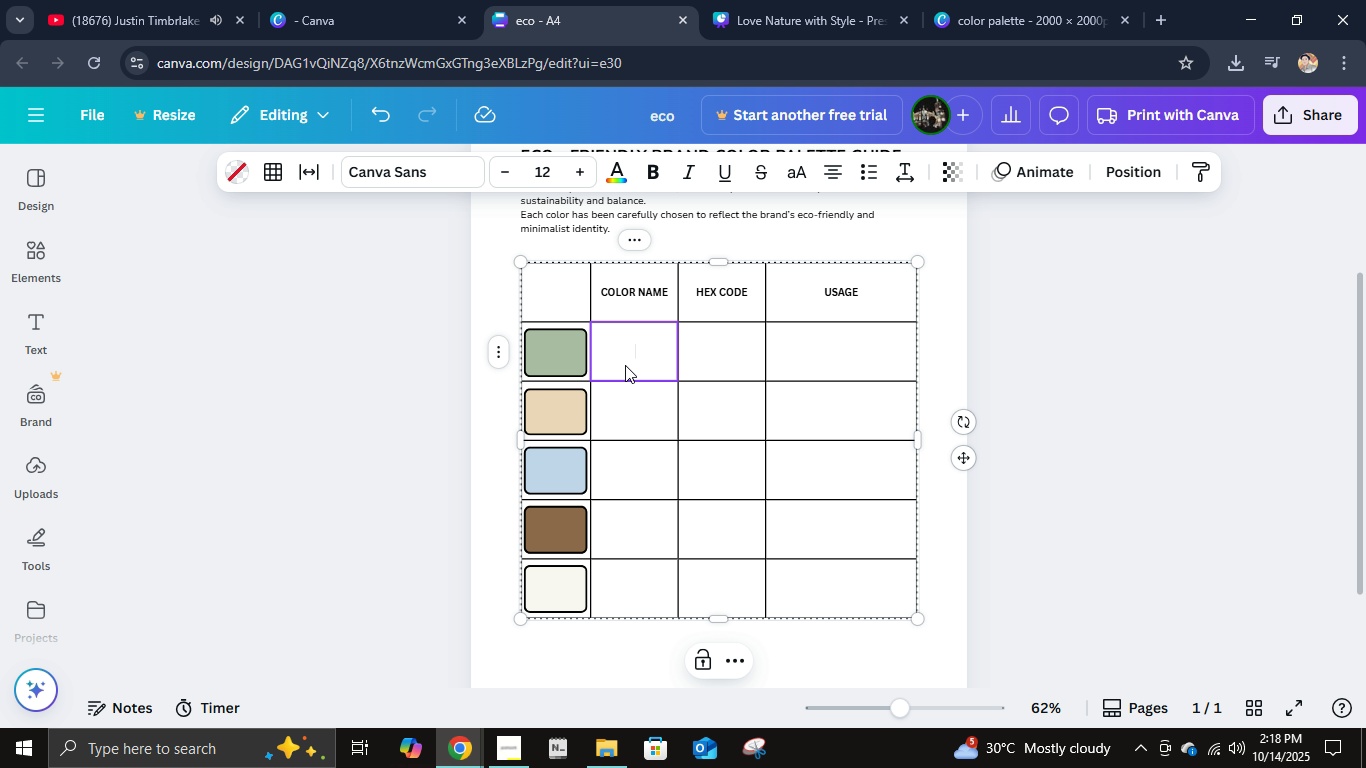 
type(SAGE GREEN)
 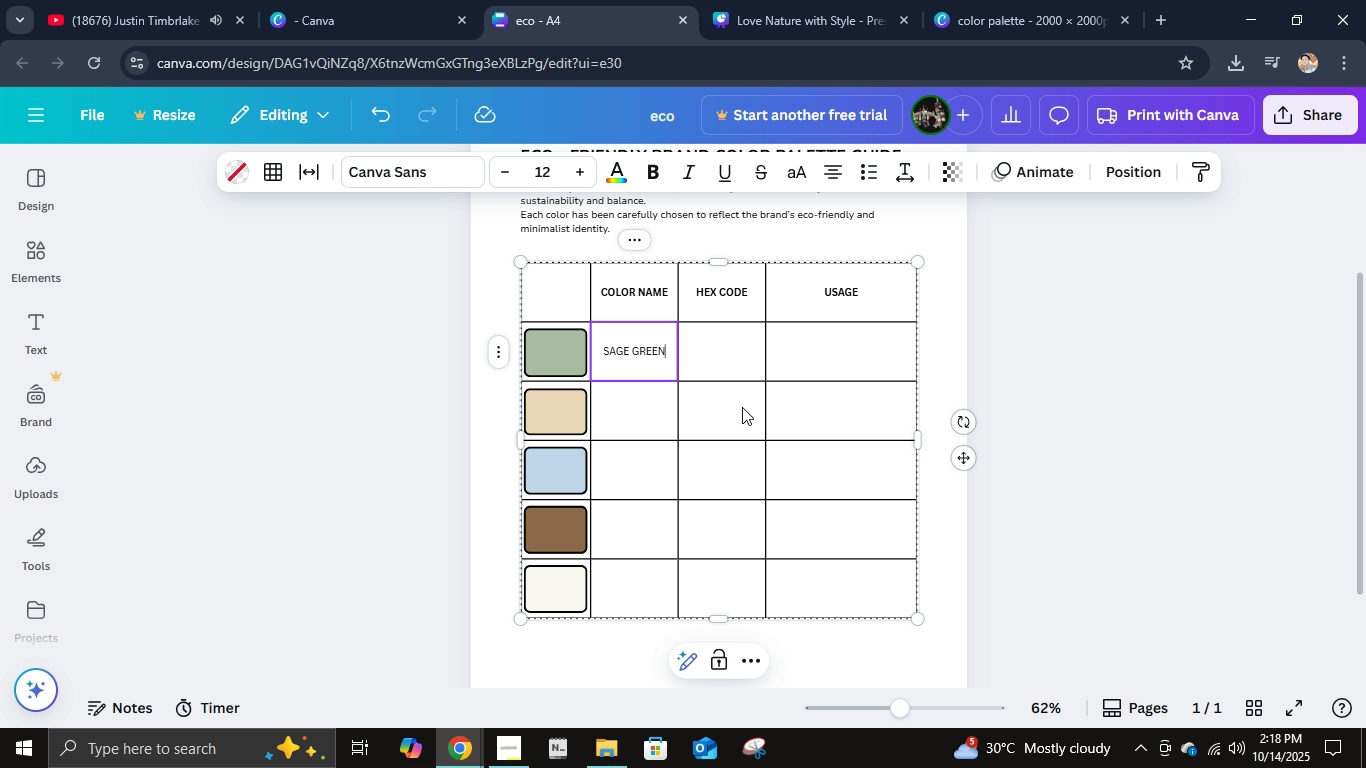 
wait(7.62)
 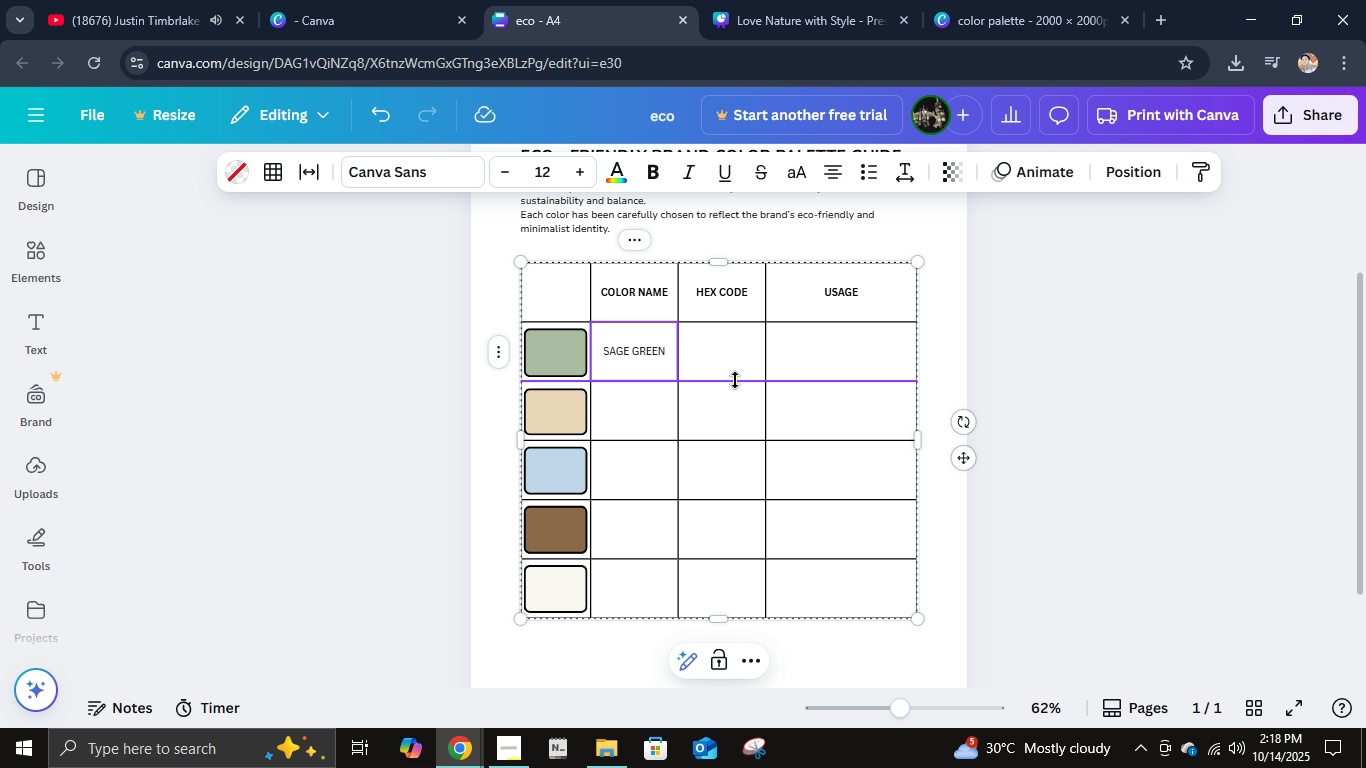 
scroll: coordinate [758, 406], scroll_direction: up, amount: 5.0
 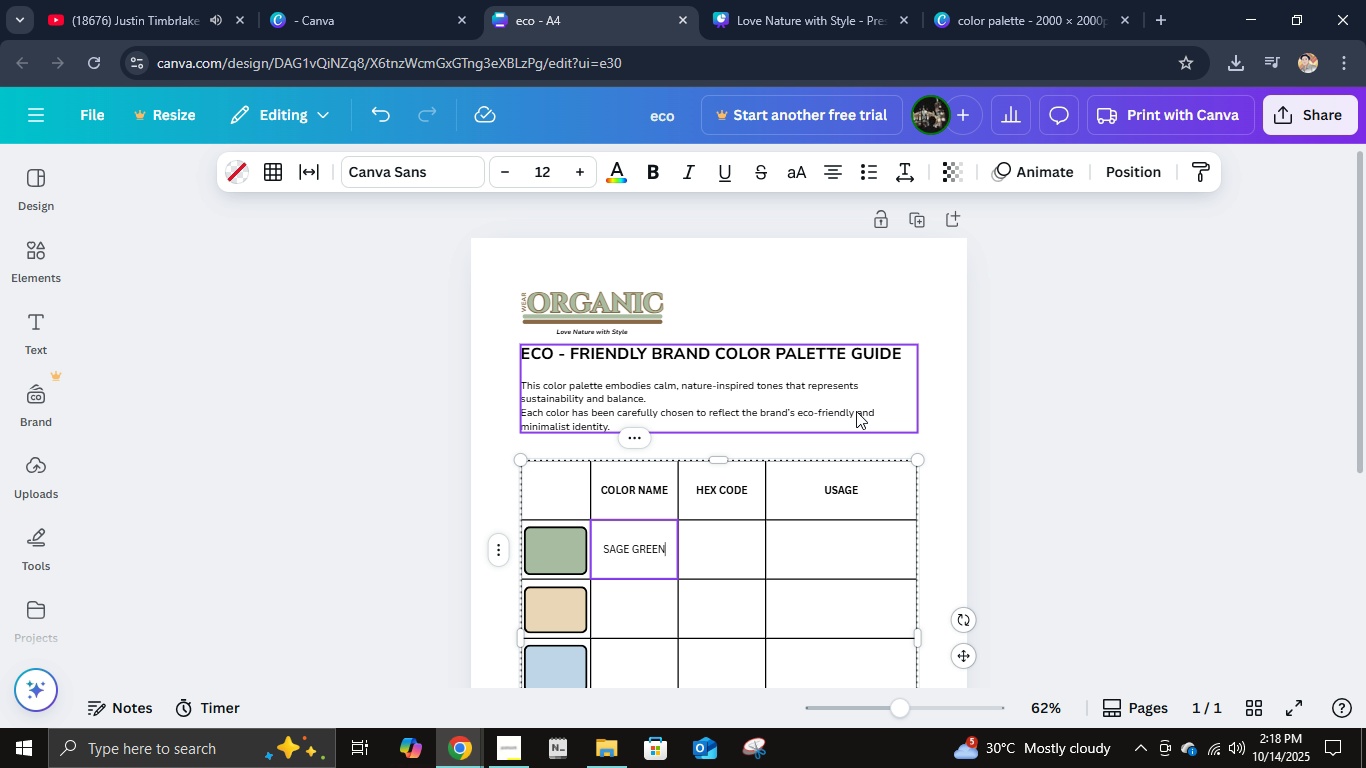 
scroll: coordinate [856, 411], scroll_direction: down, amount: 3.0
 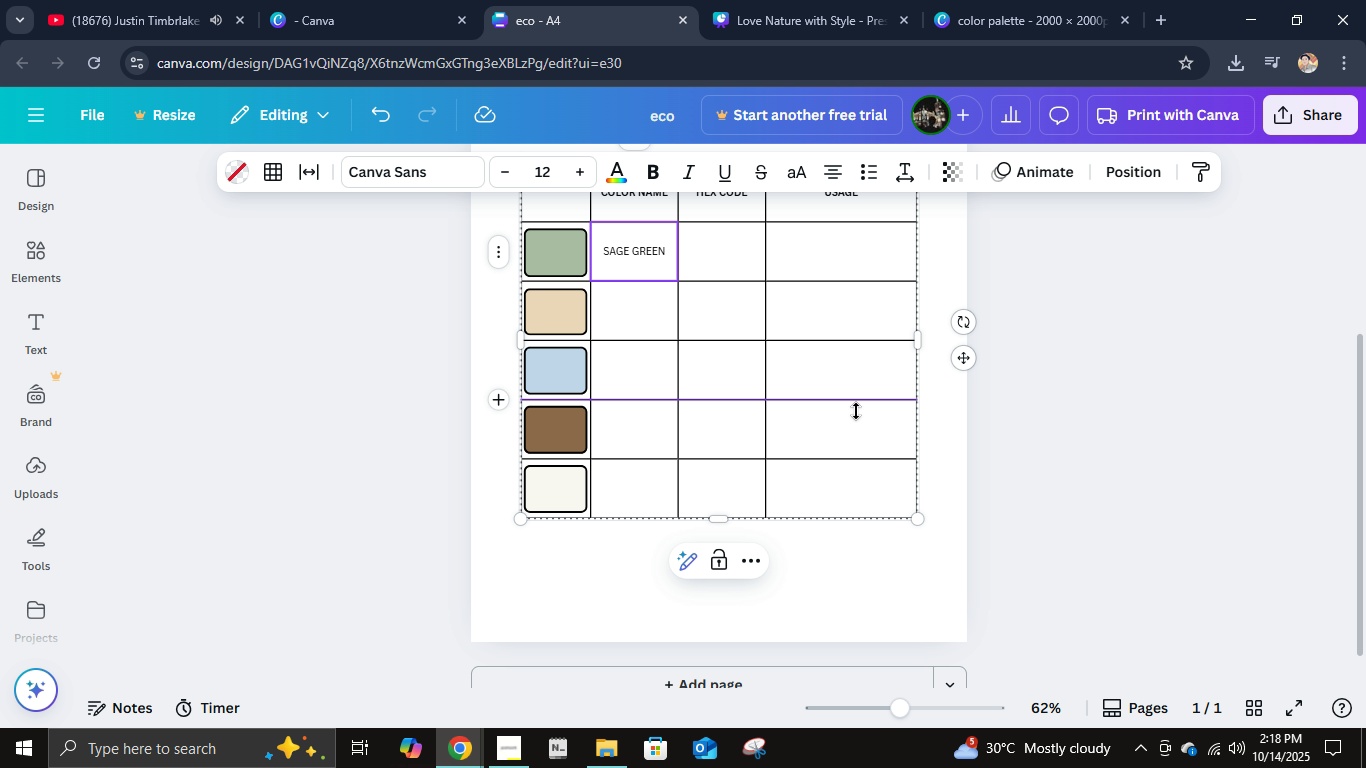 
scroll: coordinate [856, 411], scroll_direction: up, amount: 1.0
 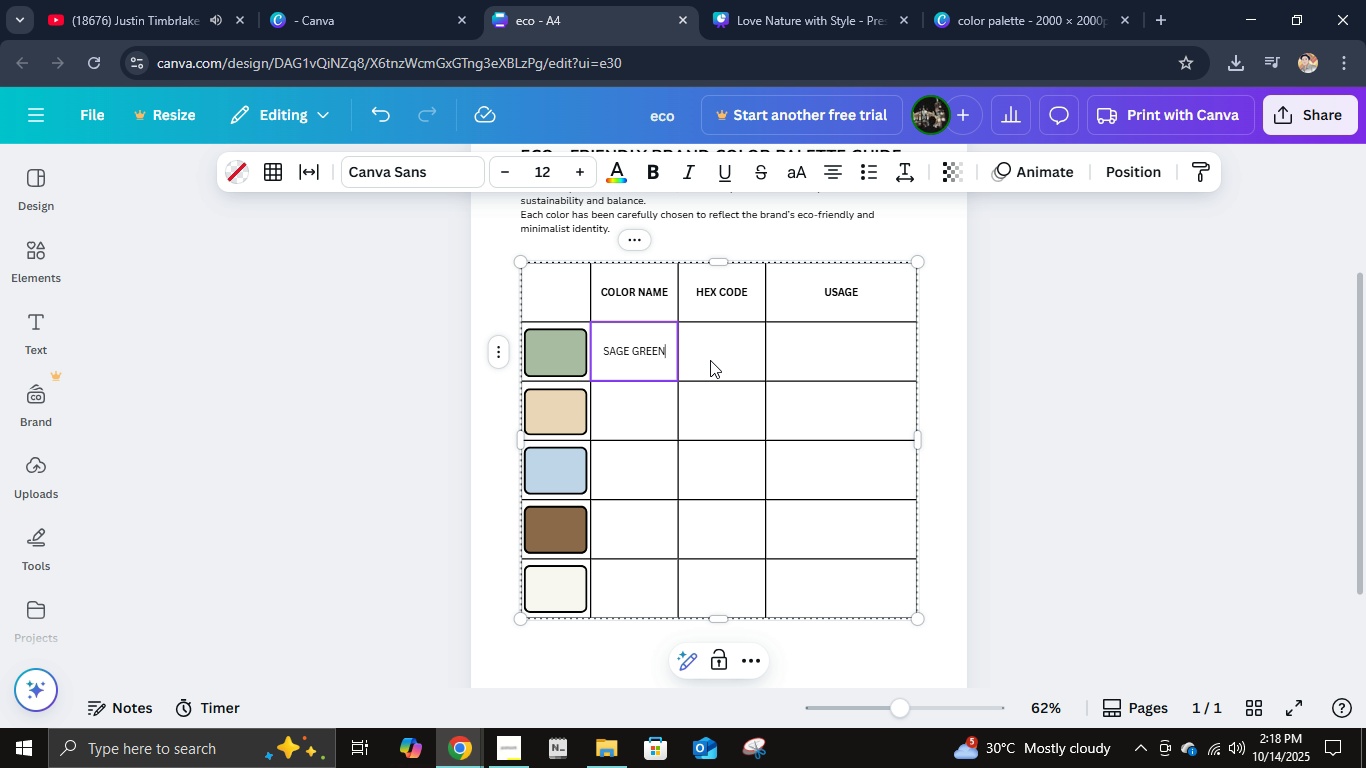 
key(Tab)
 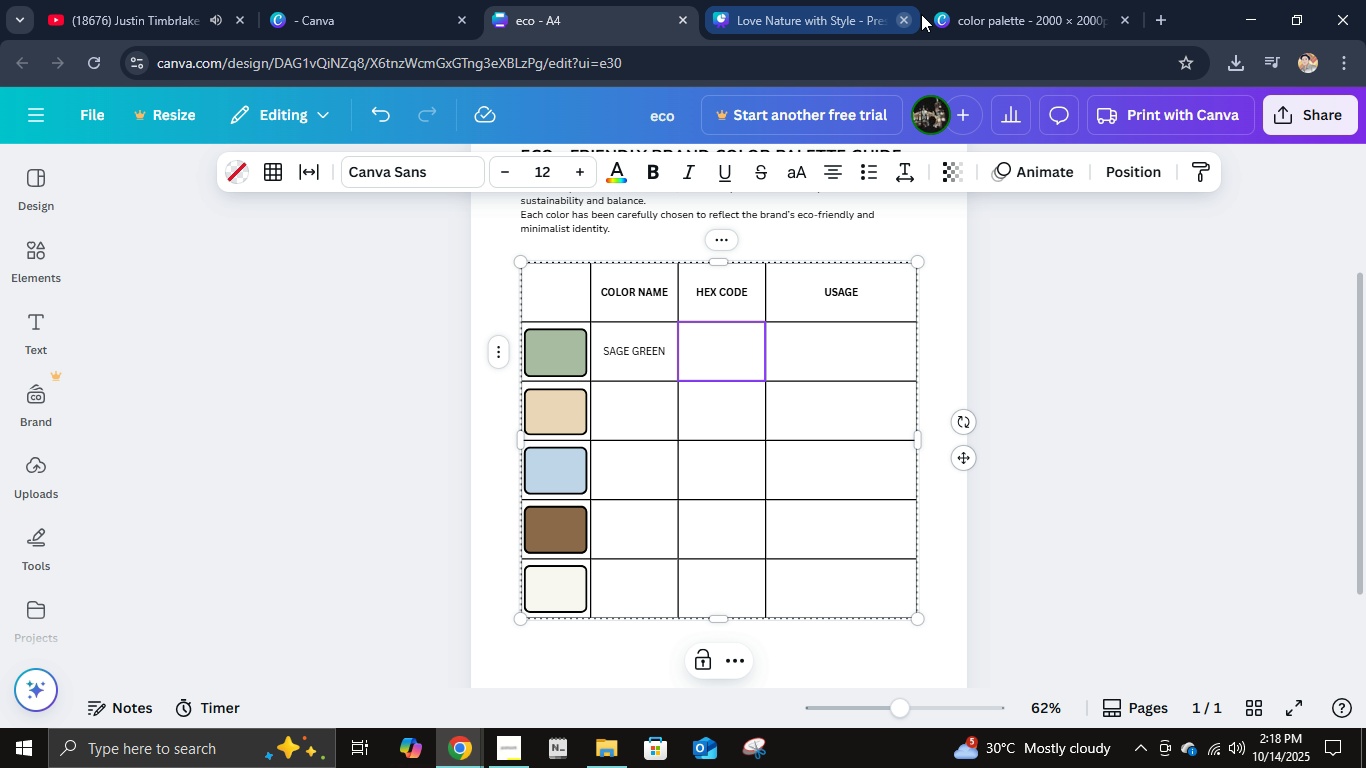 
left_click([937, 12])
 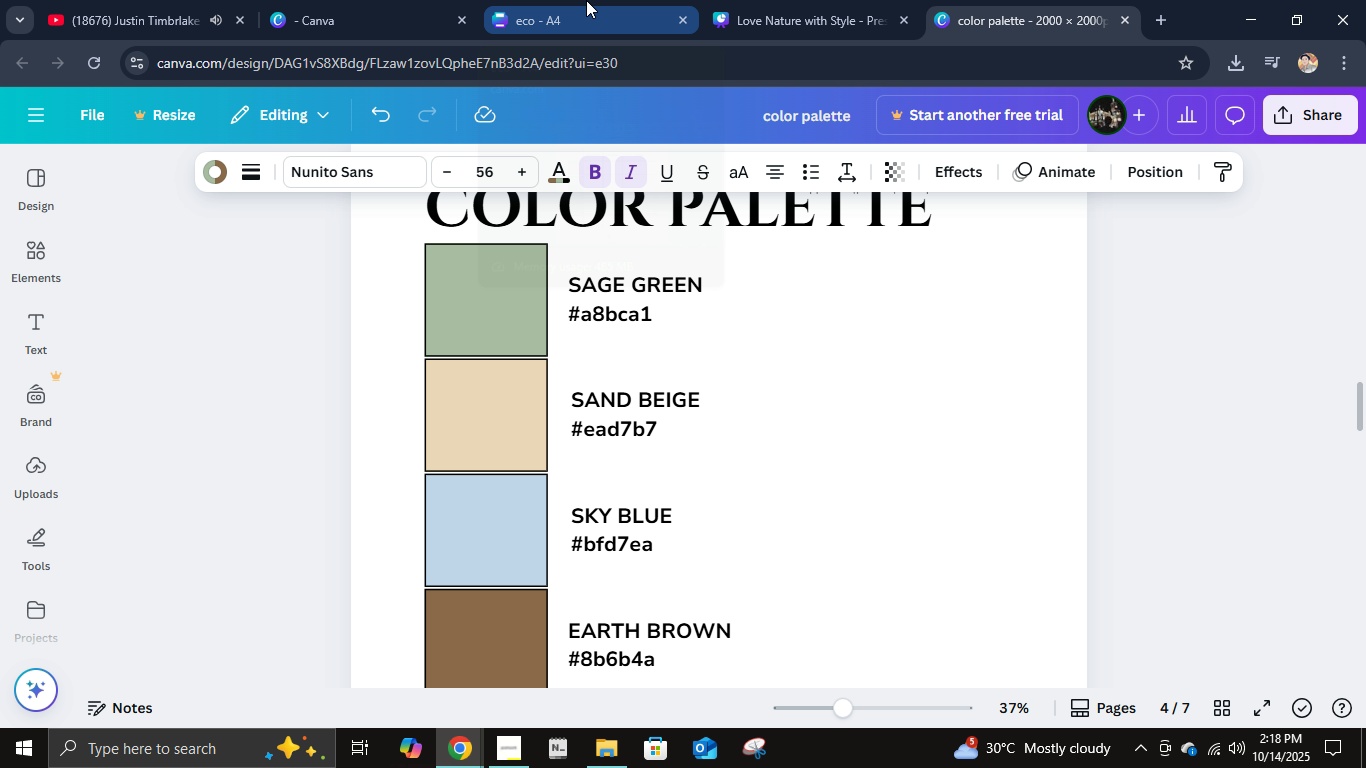 
left_click([586, 0])
 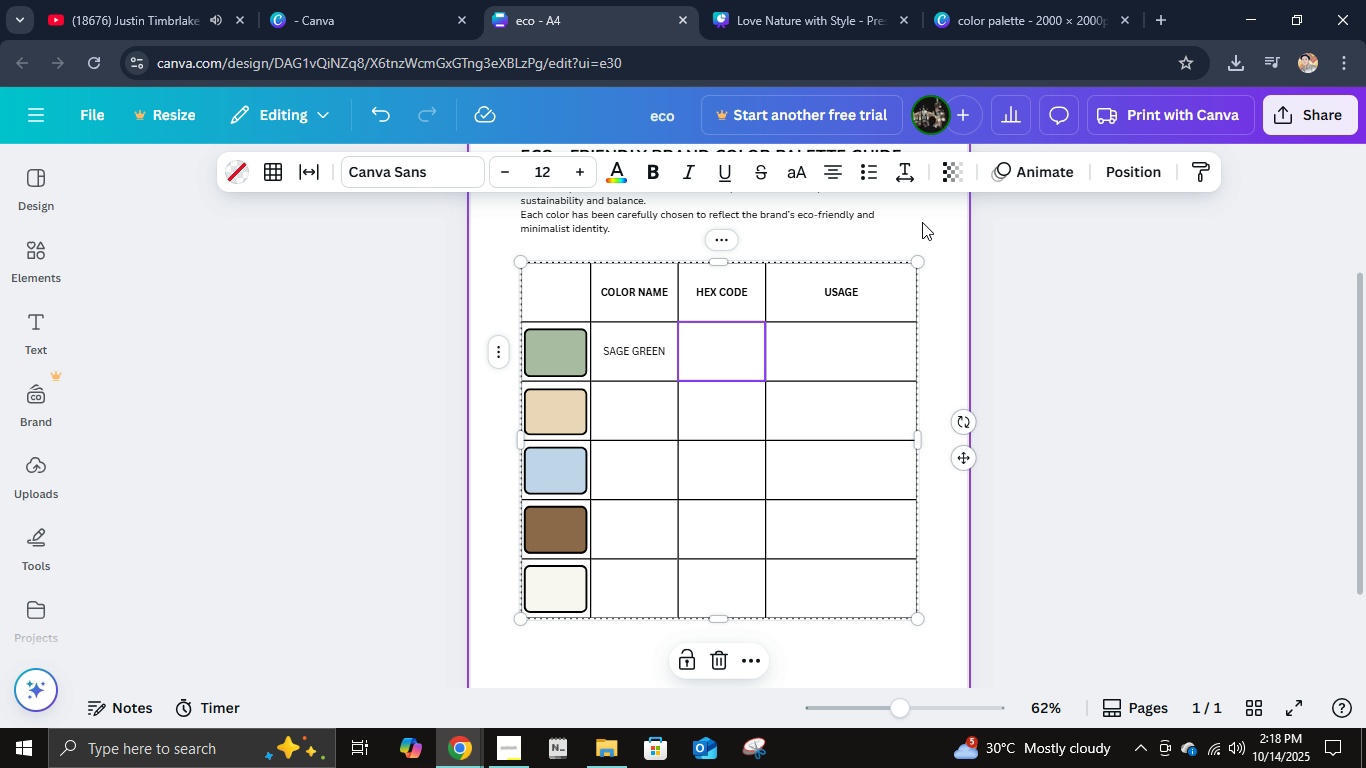 
key(A)
 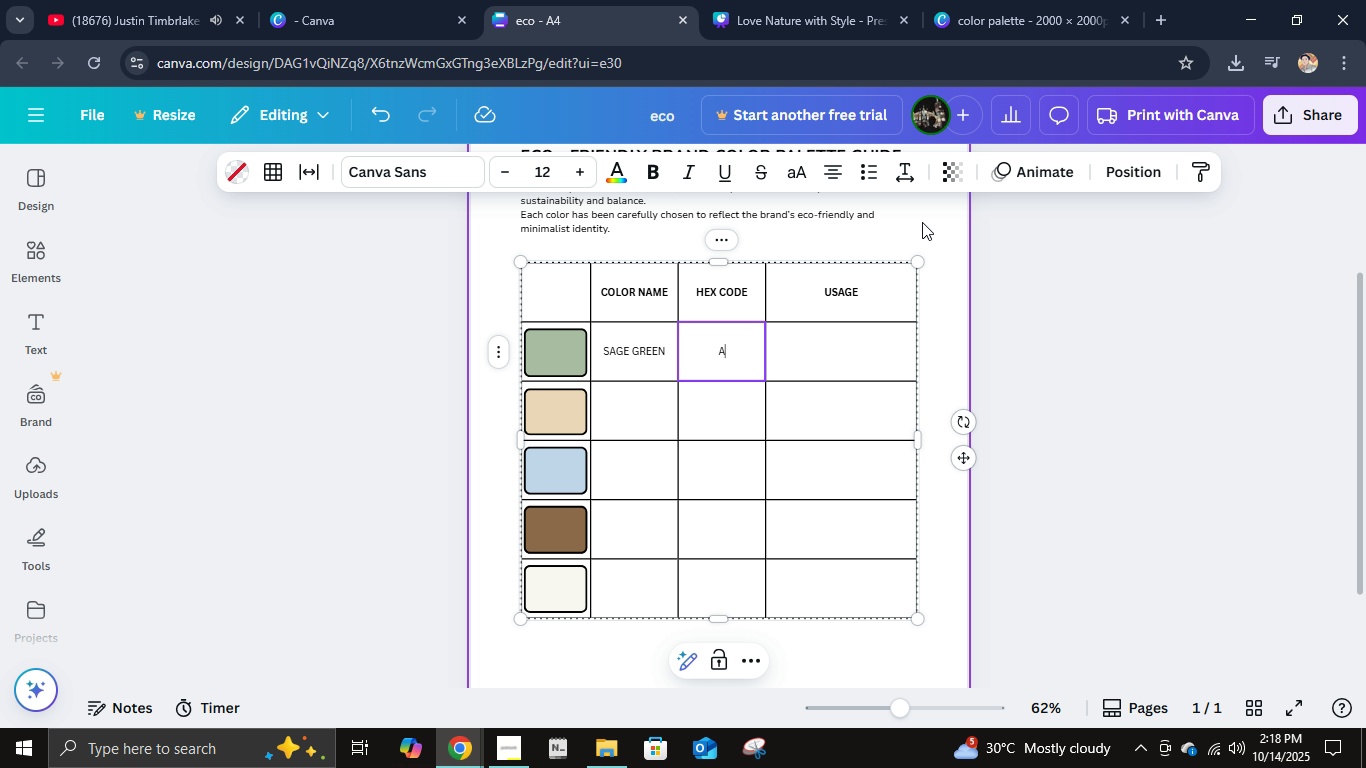 
key(Numpad8)
 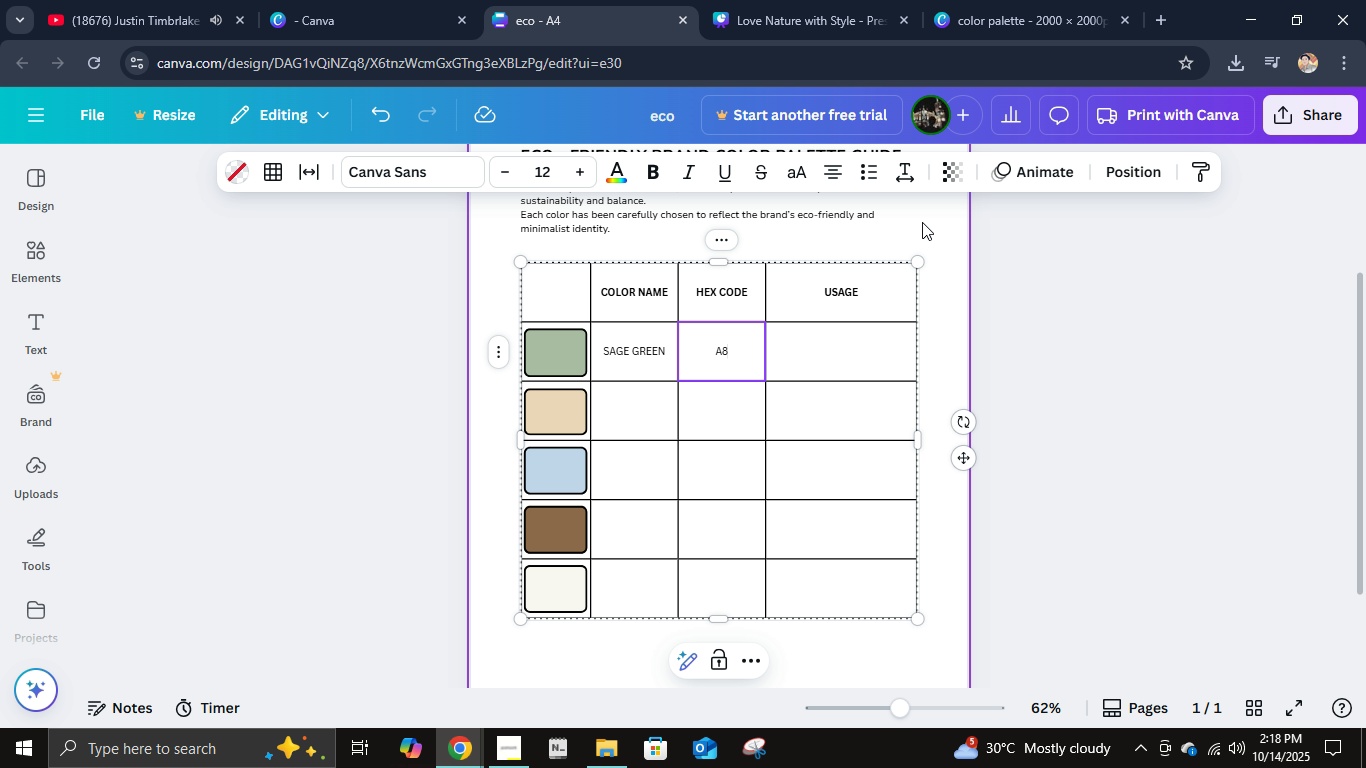 
key(Backspace)
key(Backspace)
type(#A8BCA1)
key(Tab)
 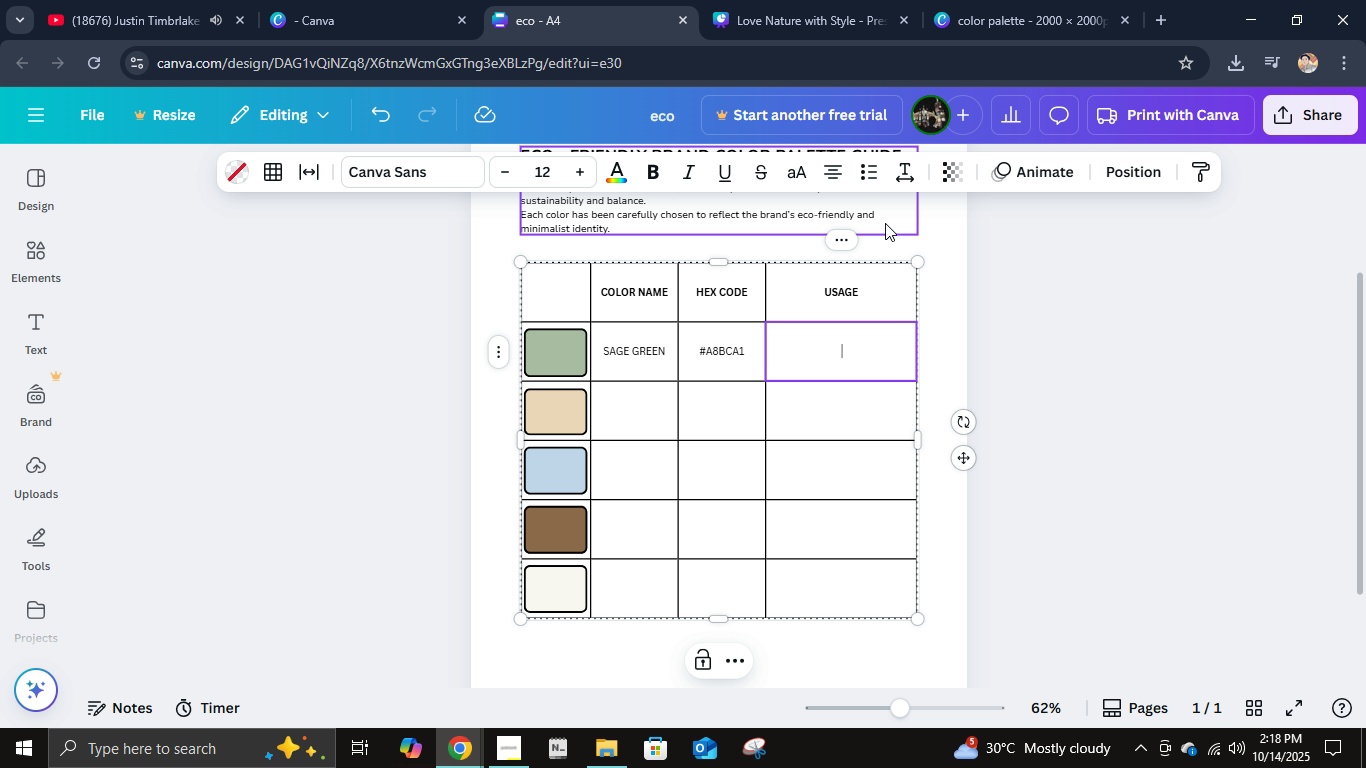 
wait(28.59)
 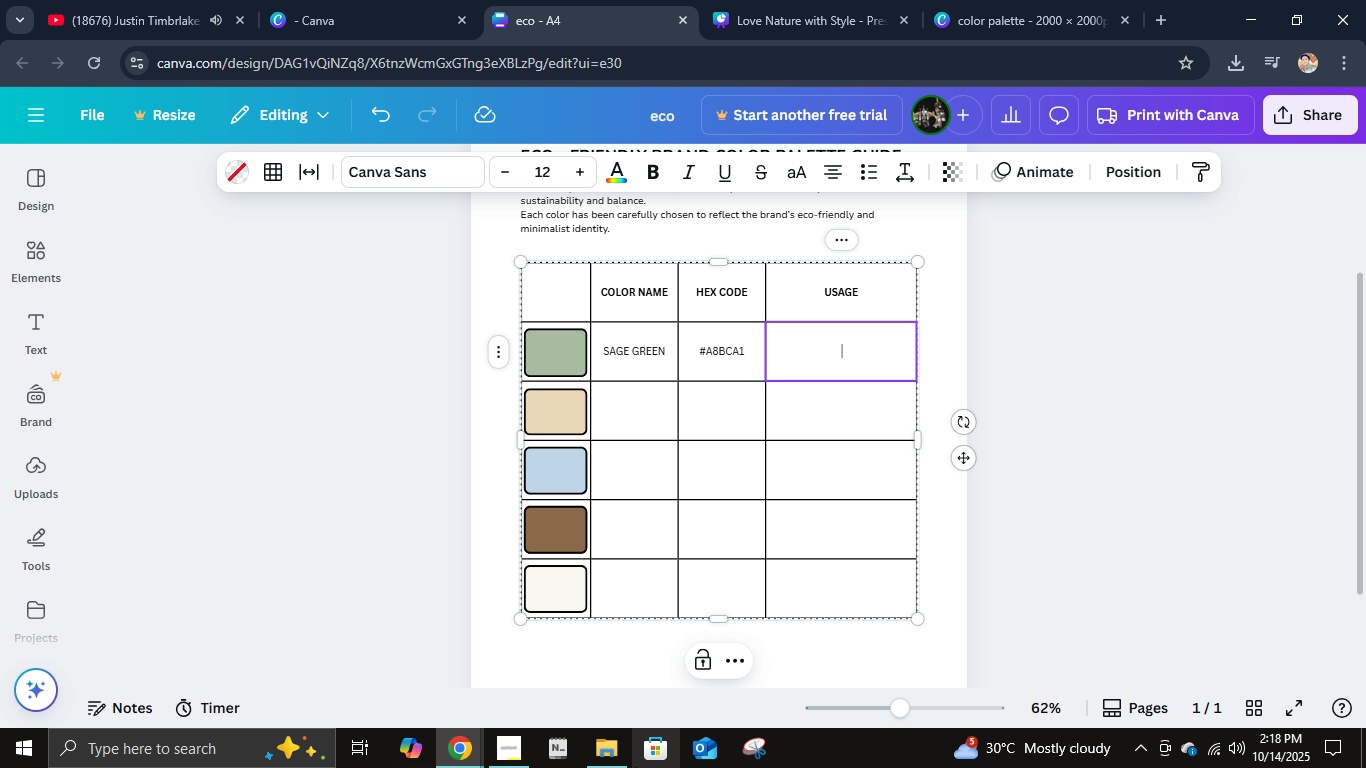 
type(PR)
key(Backspace)
type(rimary colo)
 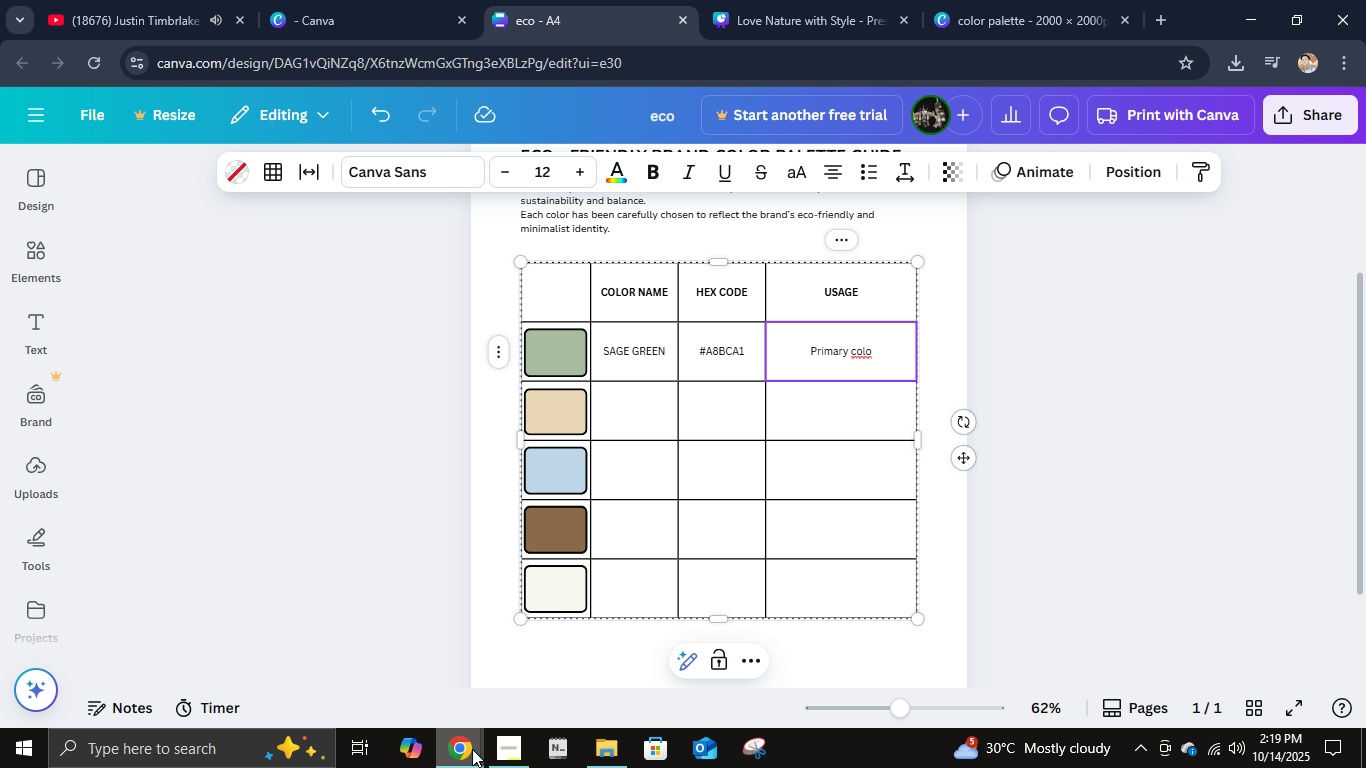 
scroll: coordinate [1086, 502], scroll_direction: up, amount: 11.0
 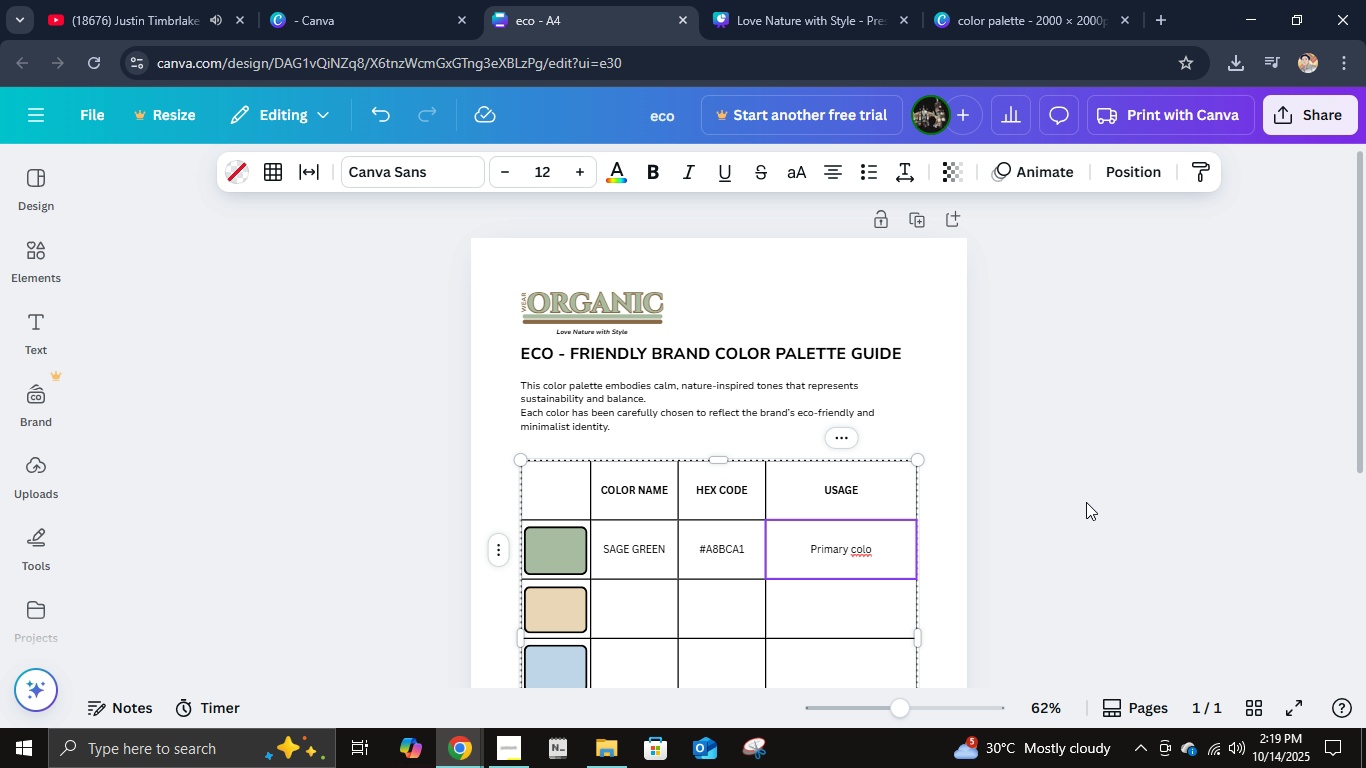 
scroll: coordinate [1086, 502], scroll_direction: down, amount: 1.0
 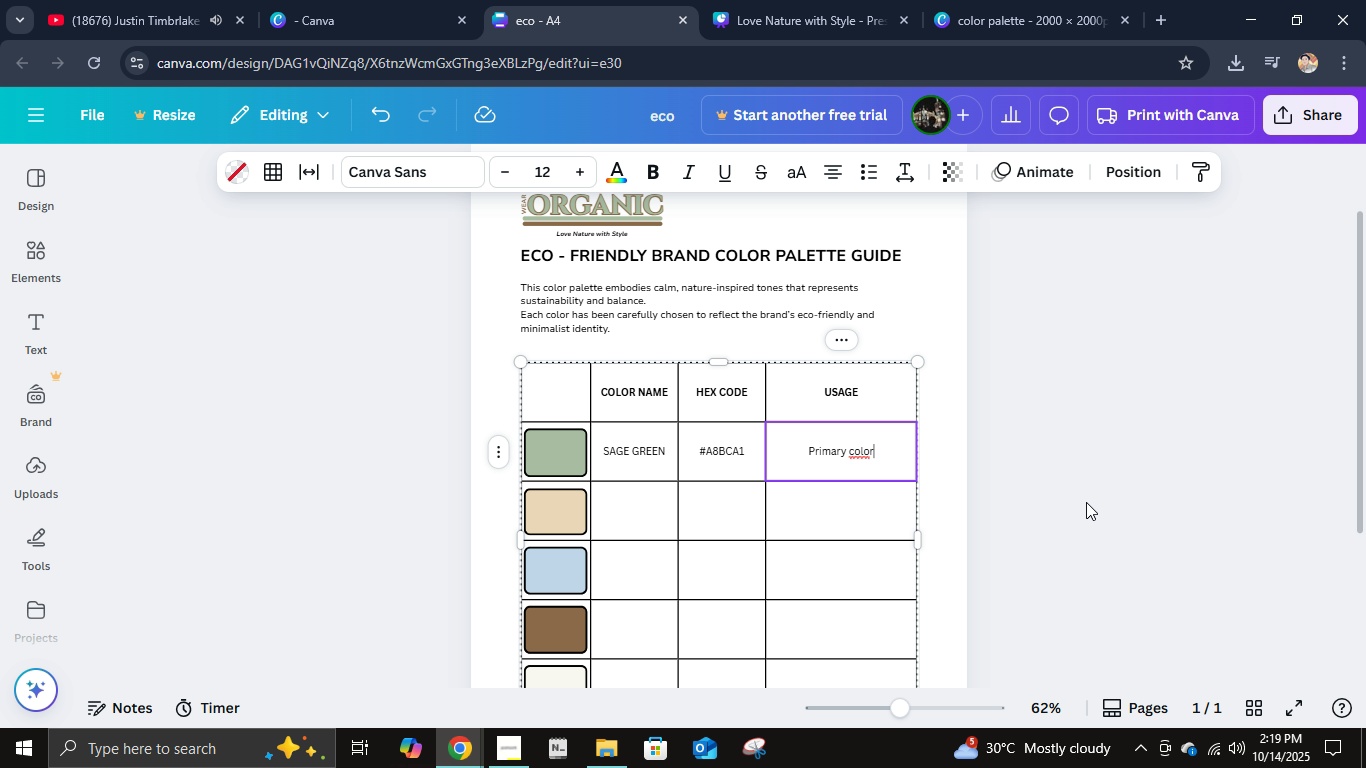 
type(r for branding and logo elements)
 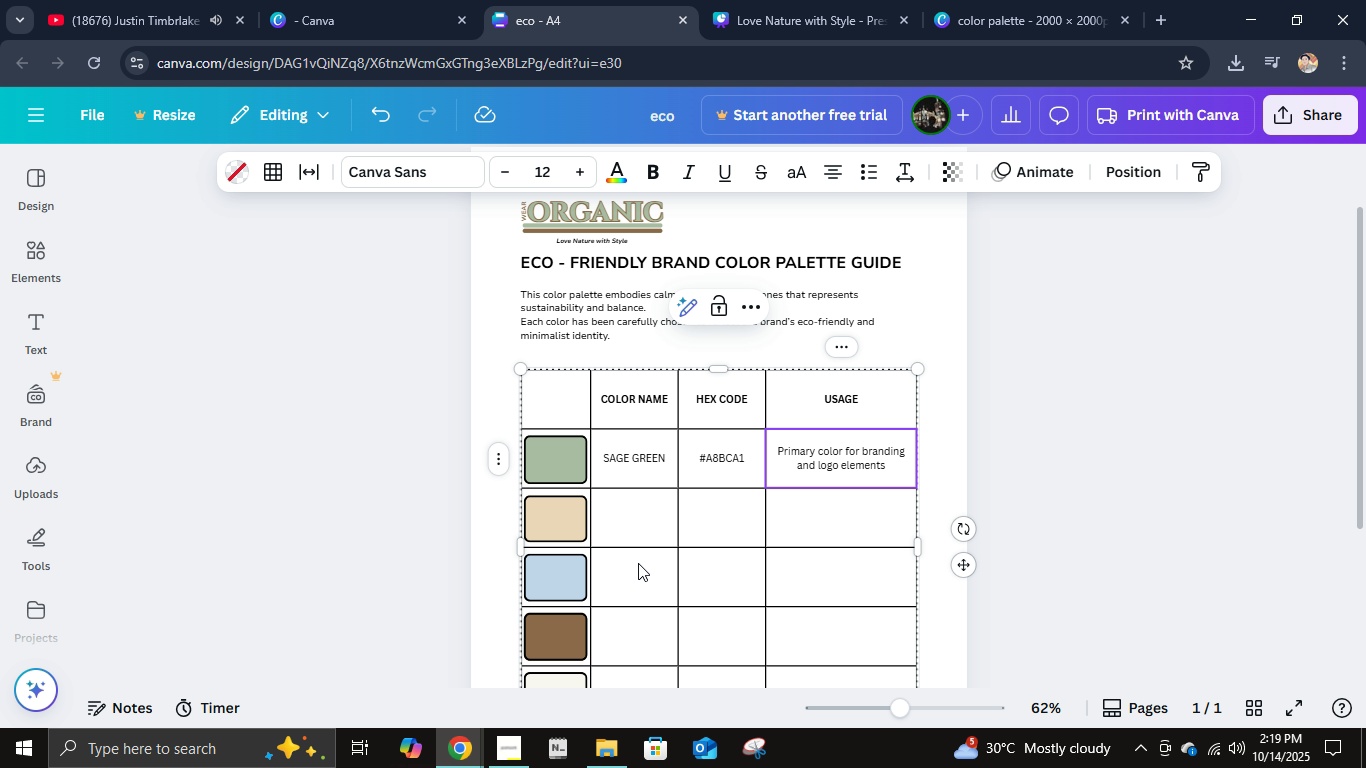 
double_click([633, 532])
 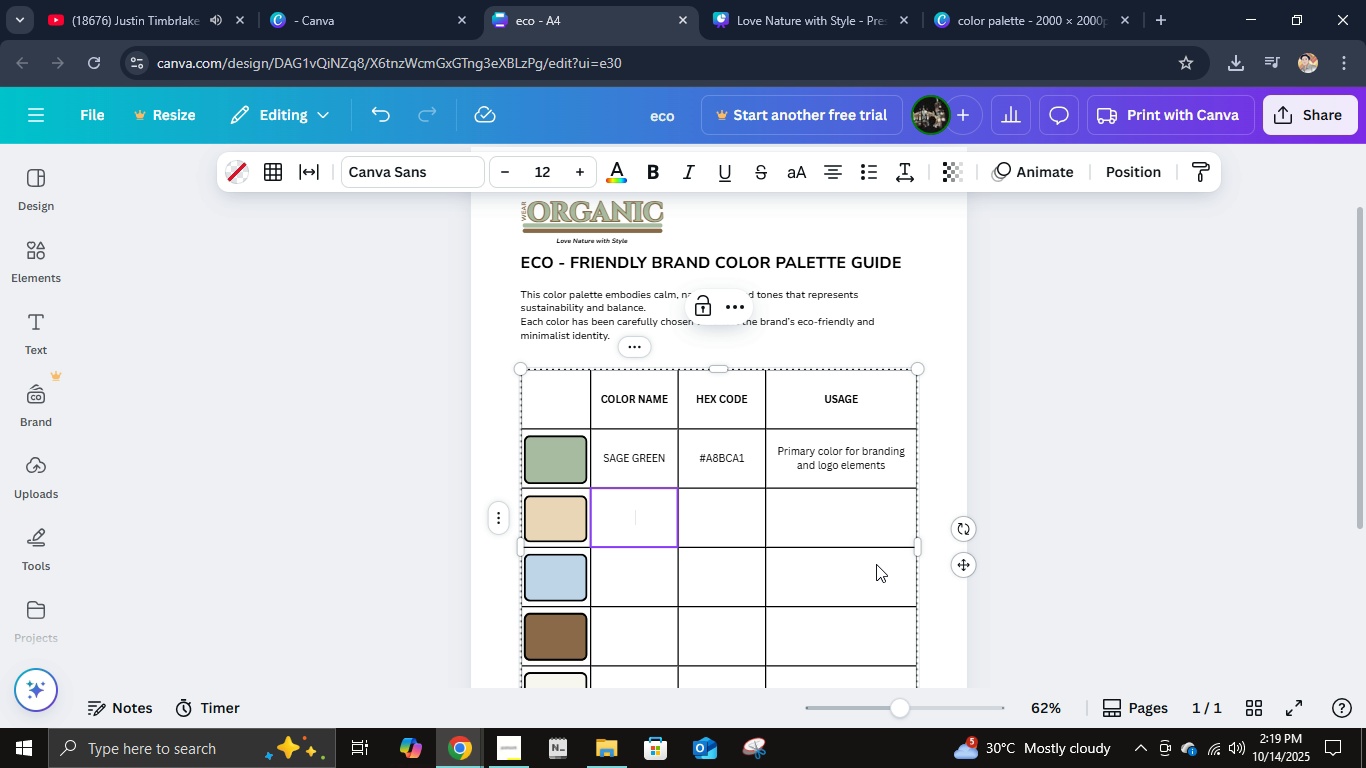 
hold_key(key=ShiftLeft, duration=0.42)
 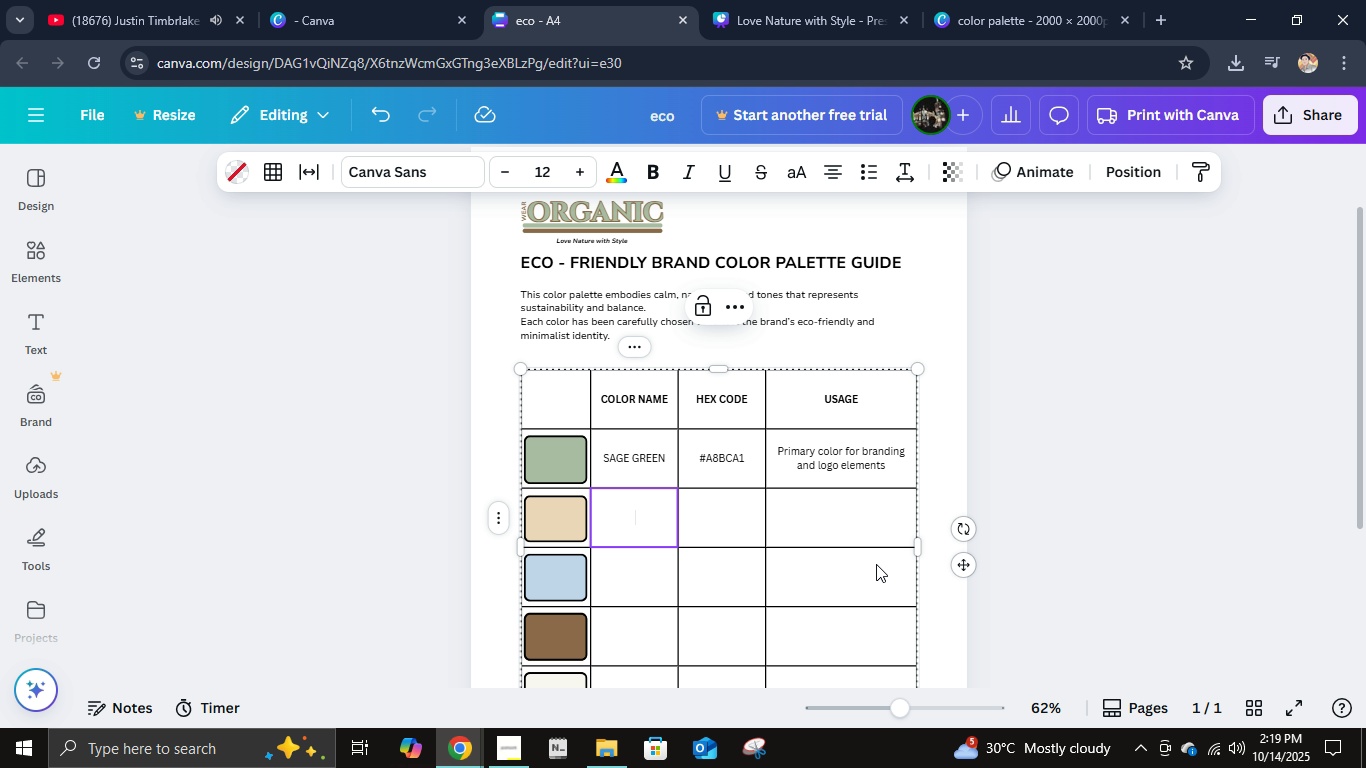 
type(SAND BEIGE)
key(Tab)
 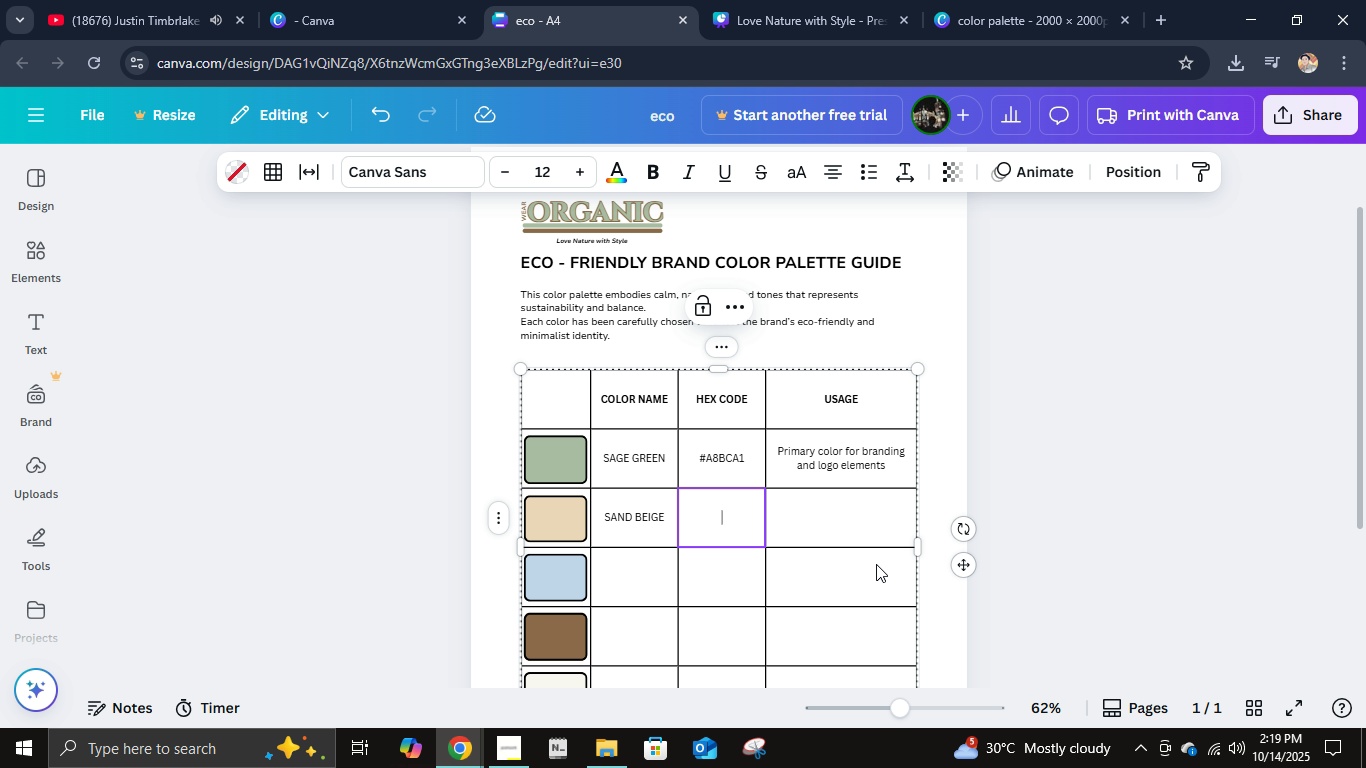 
left_click([1013, 0])
 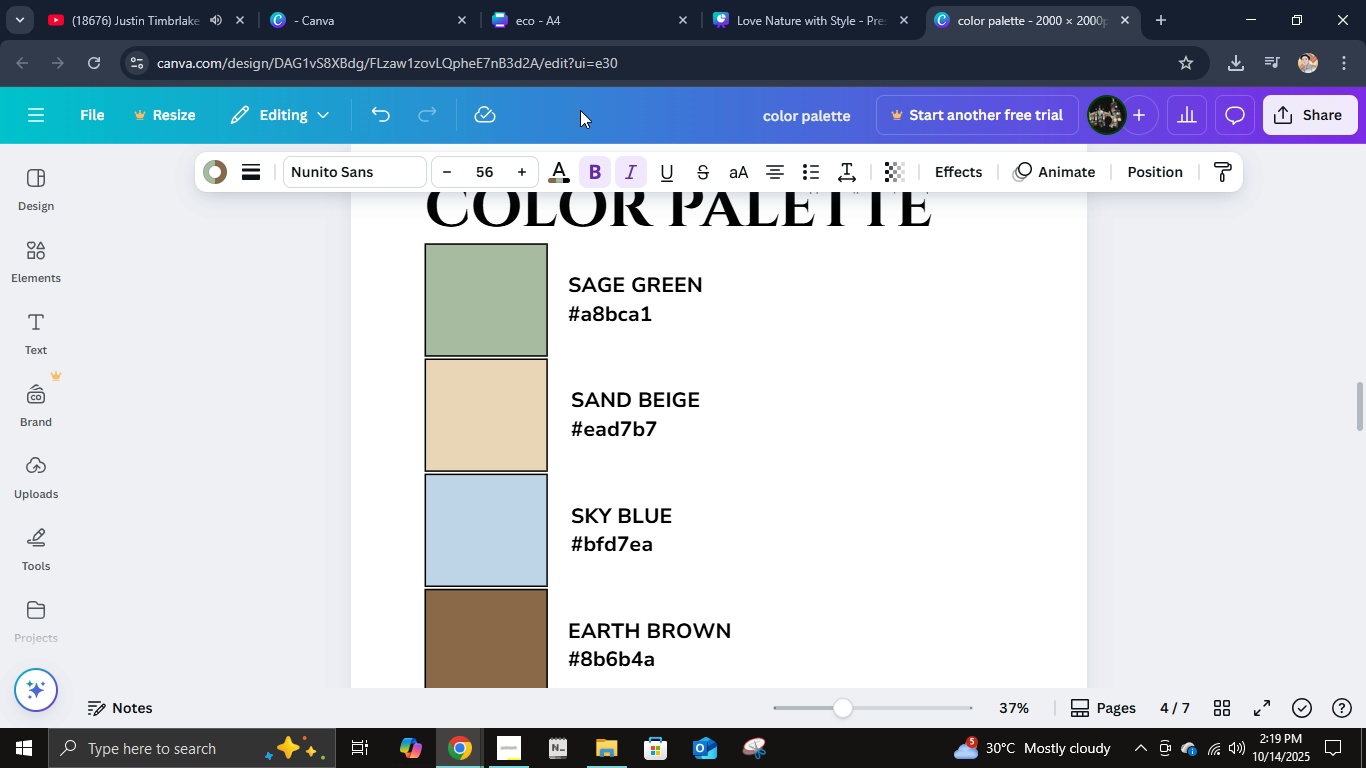 
left_click([535, 0])
 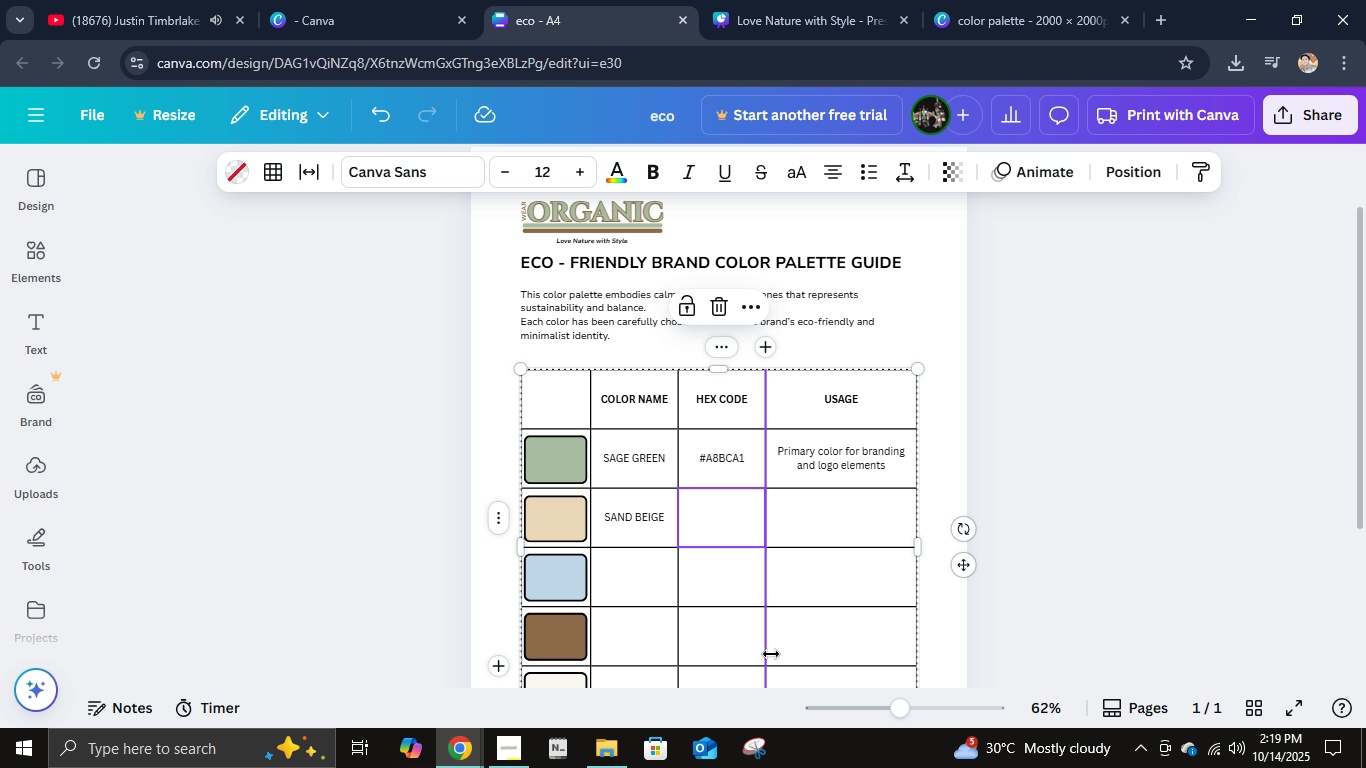 
type(#EAD7B7)
key(Tab)
type(b)
key(Backspace)
type(Backgrounds and neutral desigh )
key(Backspace)
key(Backspace)
type(n balance)
key(Tab)
key(Tab)
type(SKY BLUE)
key(Tab)
 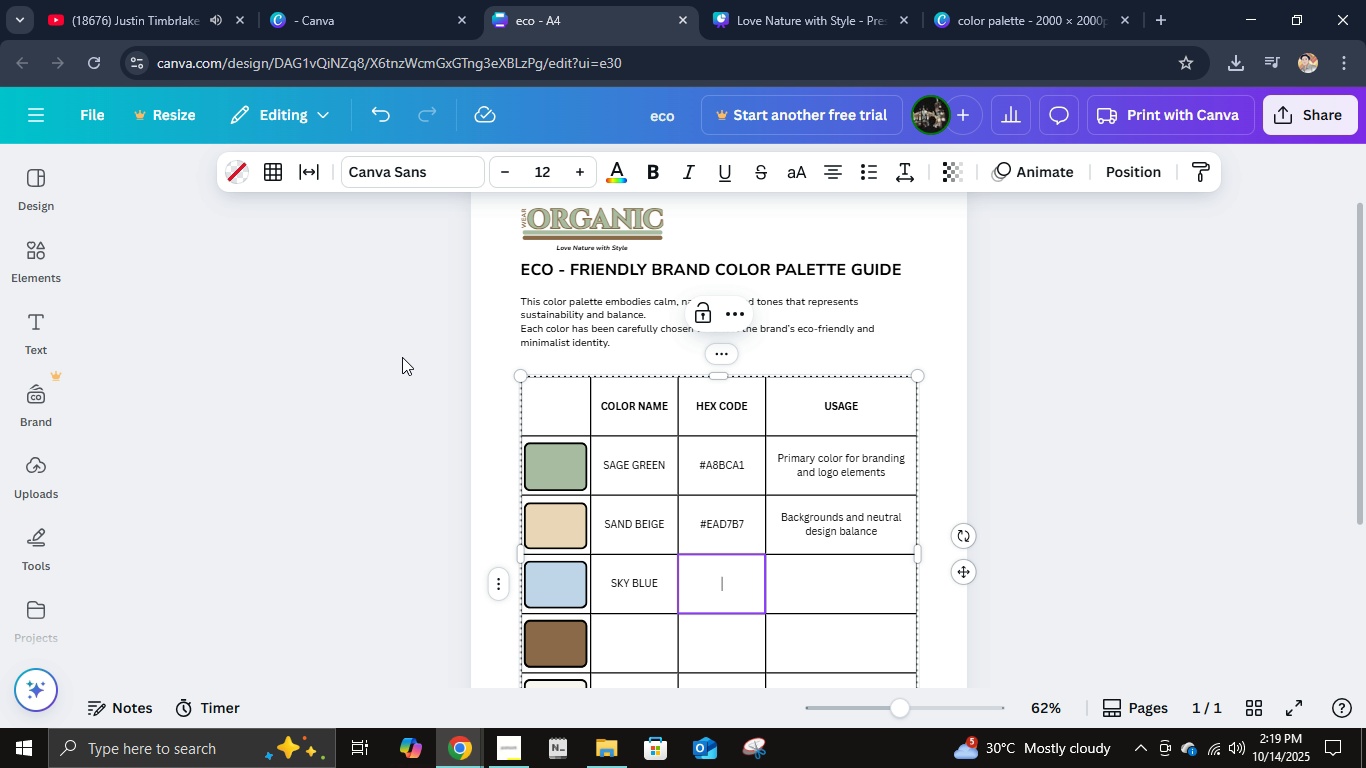 
left_click([1043, 0])
 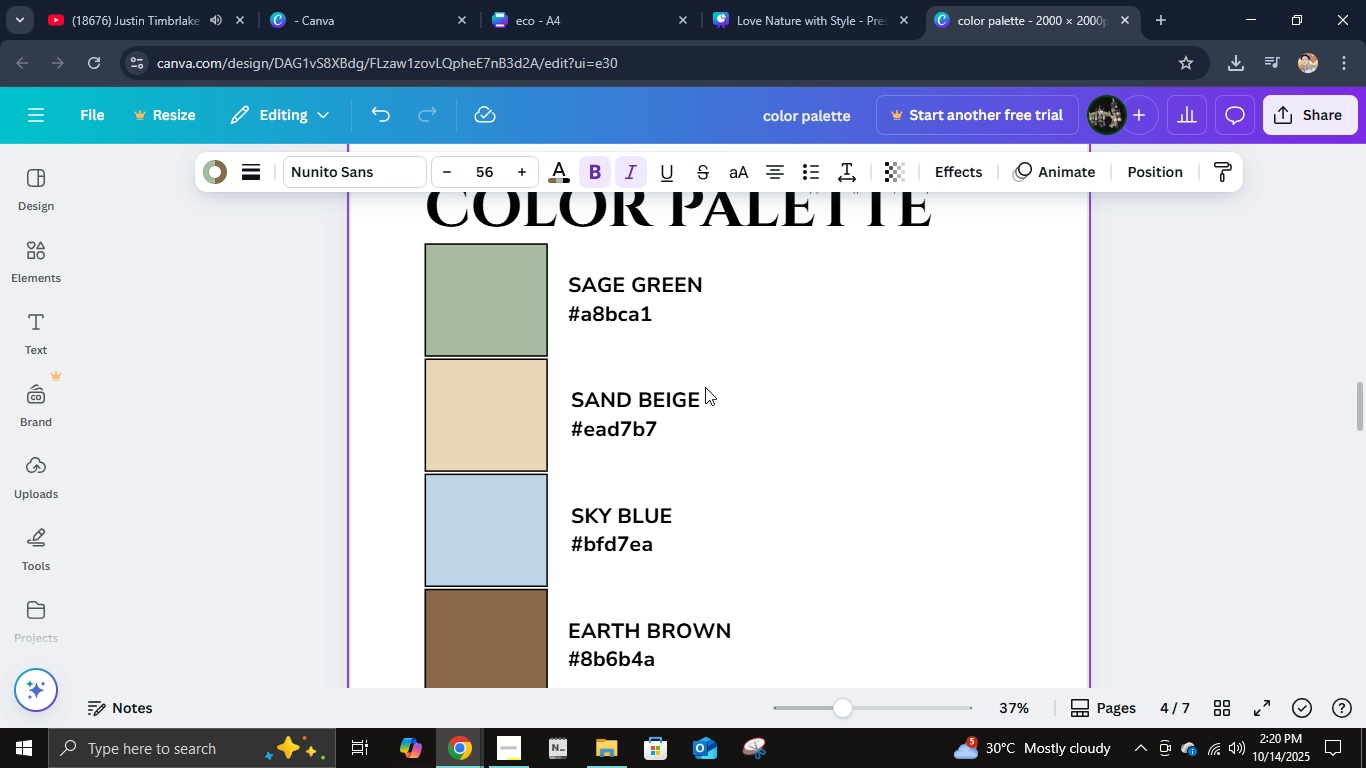 
left_click([579, 0])
 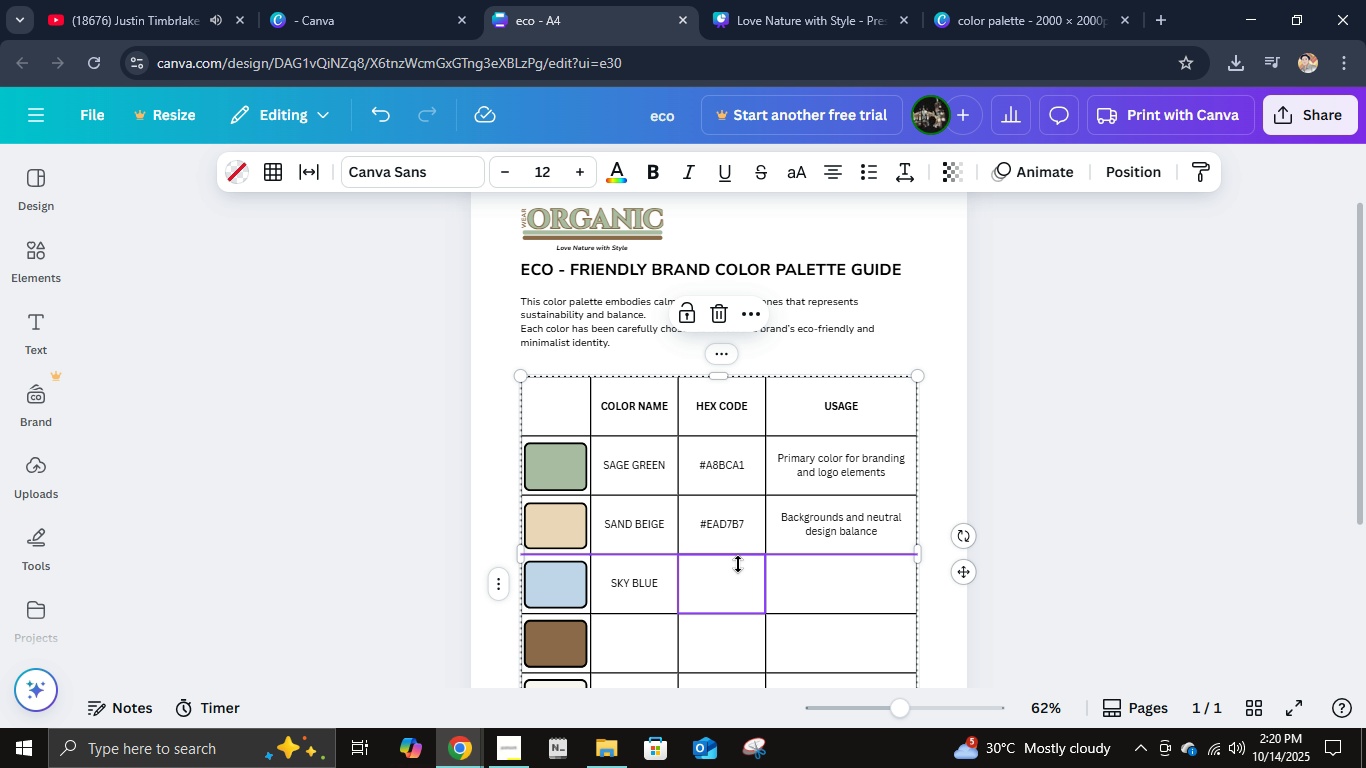 
type(#bfd7e)
key(Backspace)
key(Backspace)
key(Backspace)
key(Backspace)
key(Backspace)
type(BFD7EA)
key(Tab)
type(Accent color for highlights and freshness)
key(Tab)
key(Tab)
type(EARTH BROE)
key(Backspace)
type(WN)
key(Tab)
 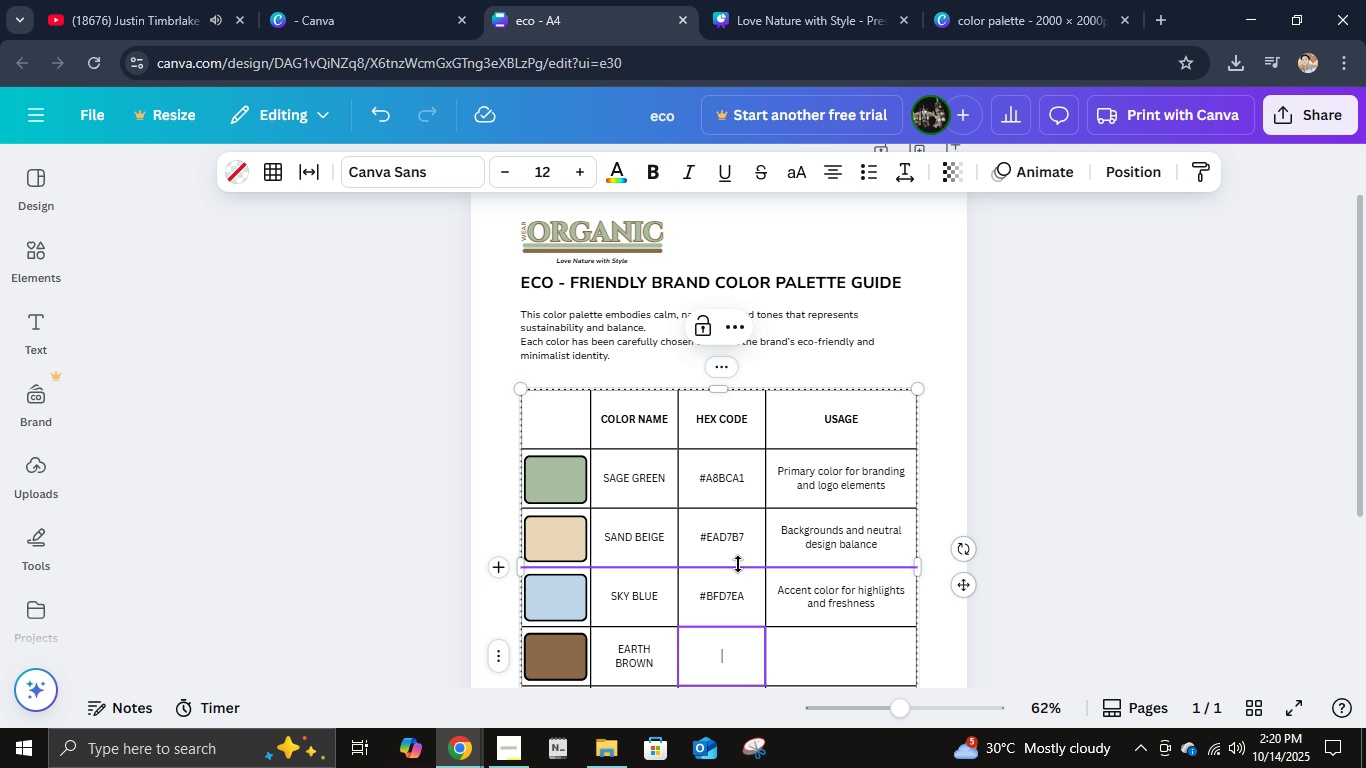 
scroll: coordinate [738, 564], scroll_direction: down, amount: 2.0
 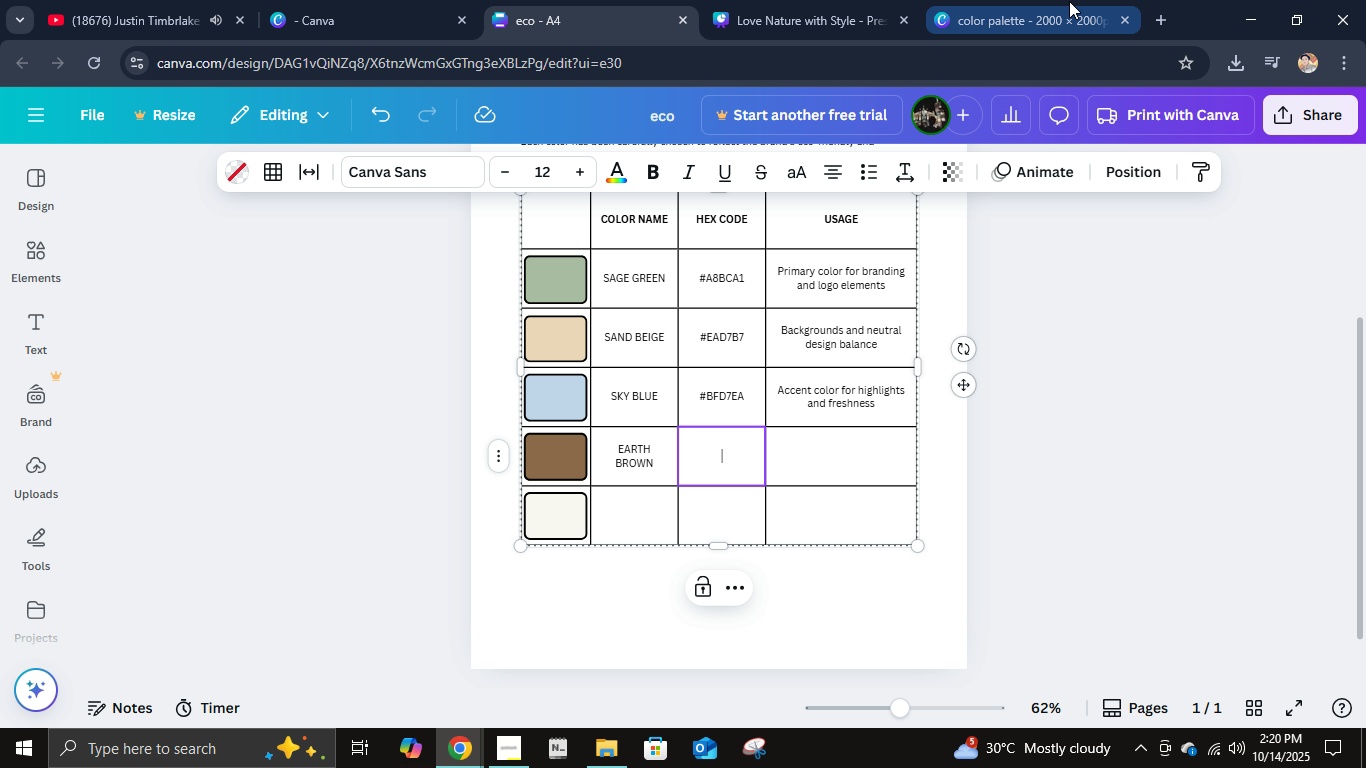 
left_click([1052, 1])
 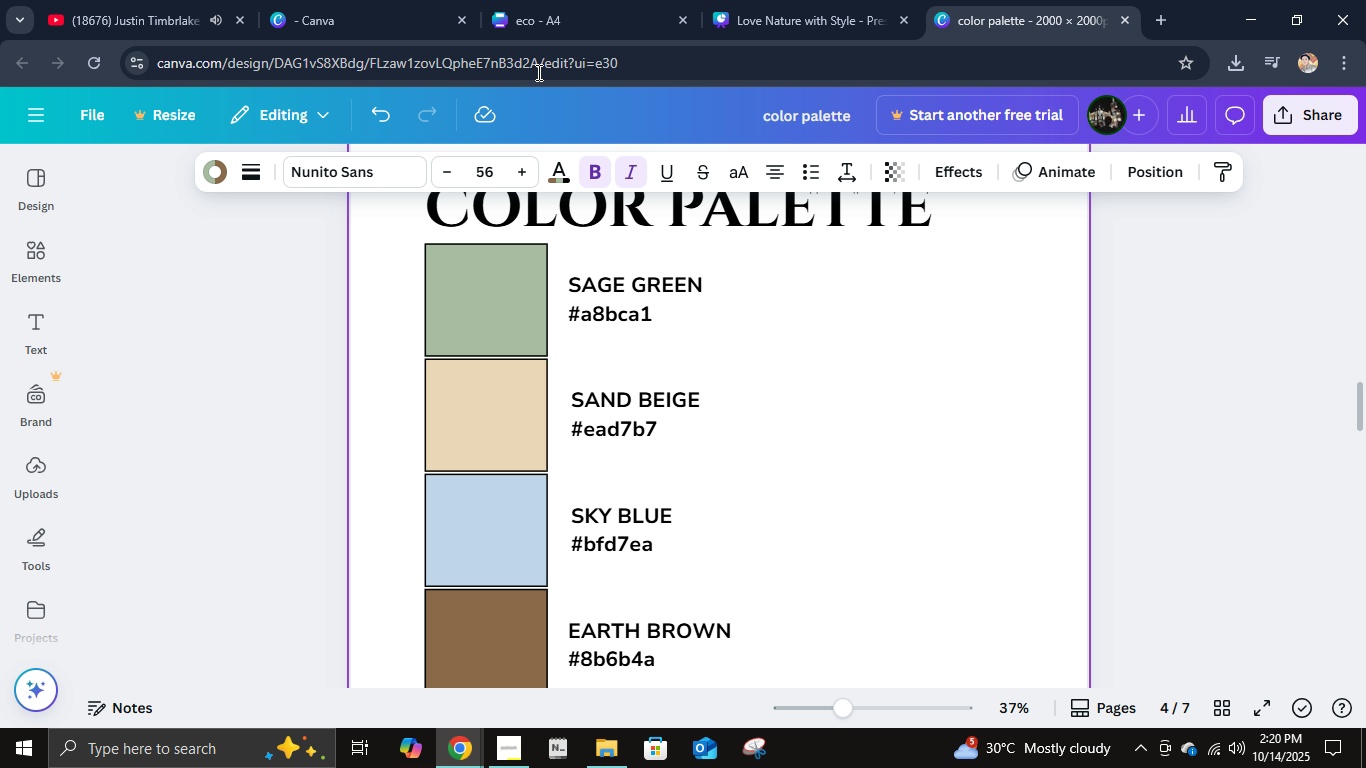 
left_click([670, 0])
 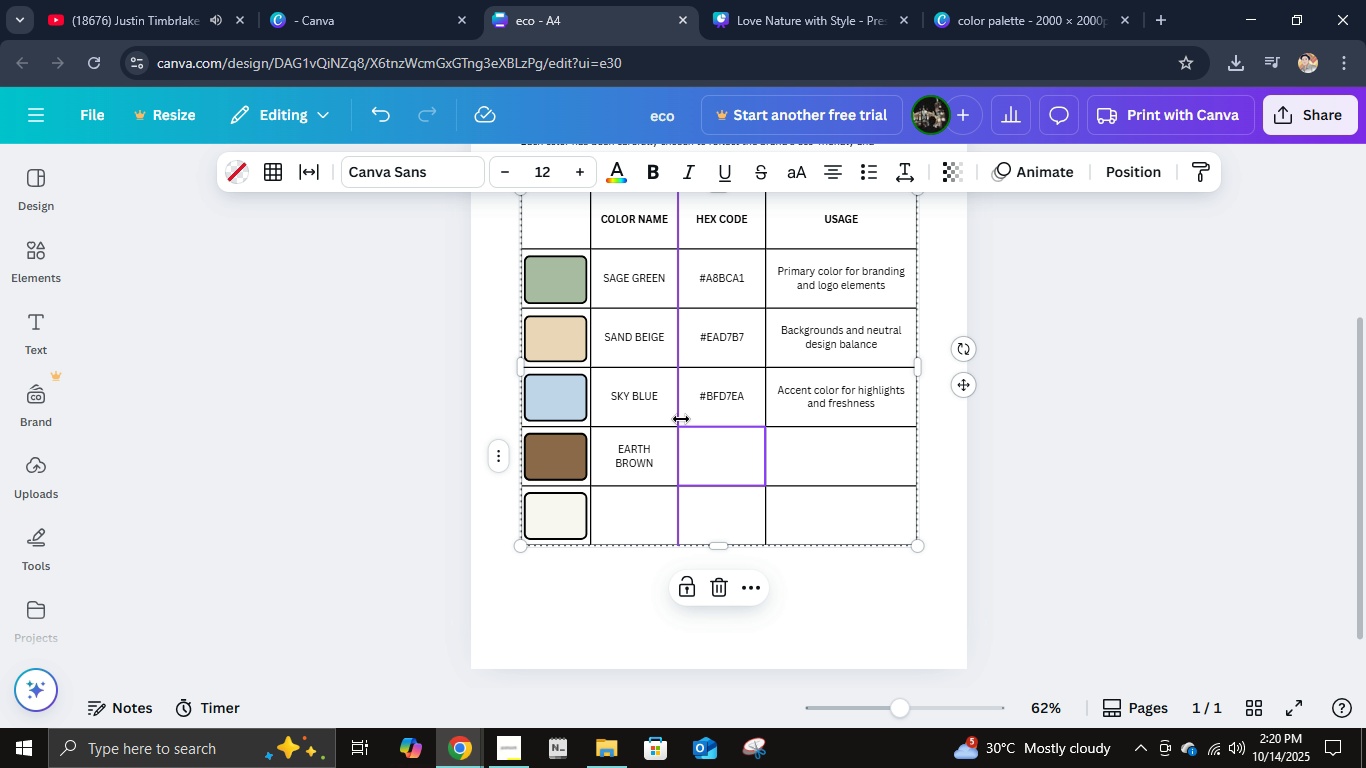 
type(#8B6B4A)
key(Tab)
type(Tes)
key(Backspace)
type(xt )
key(Backspace)
type(, details, and grounding elements)
key(Tab)
key(Tab)
type(OFF WHITE)
key(Tab)
 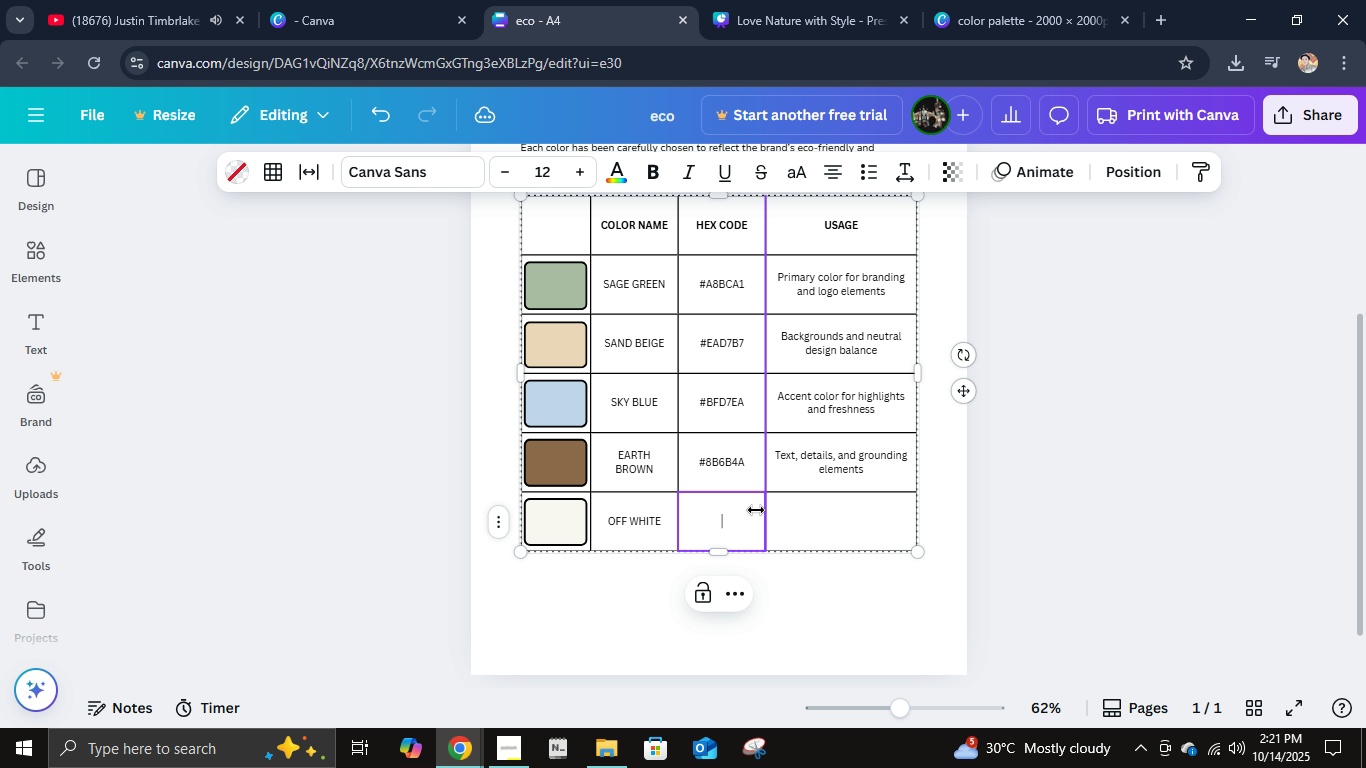 
left_click([1114, 0])
 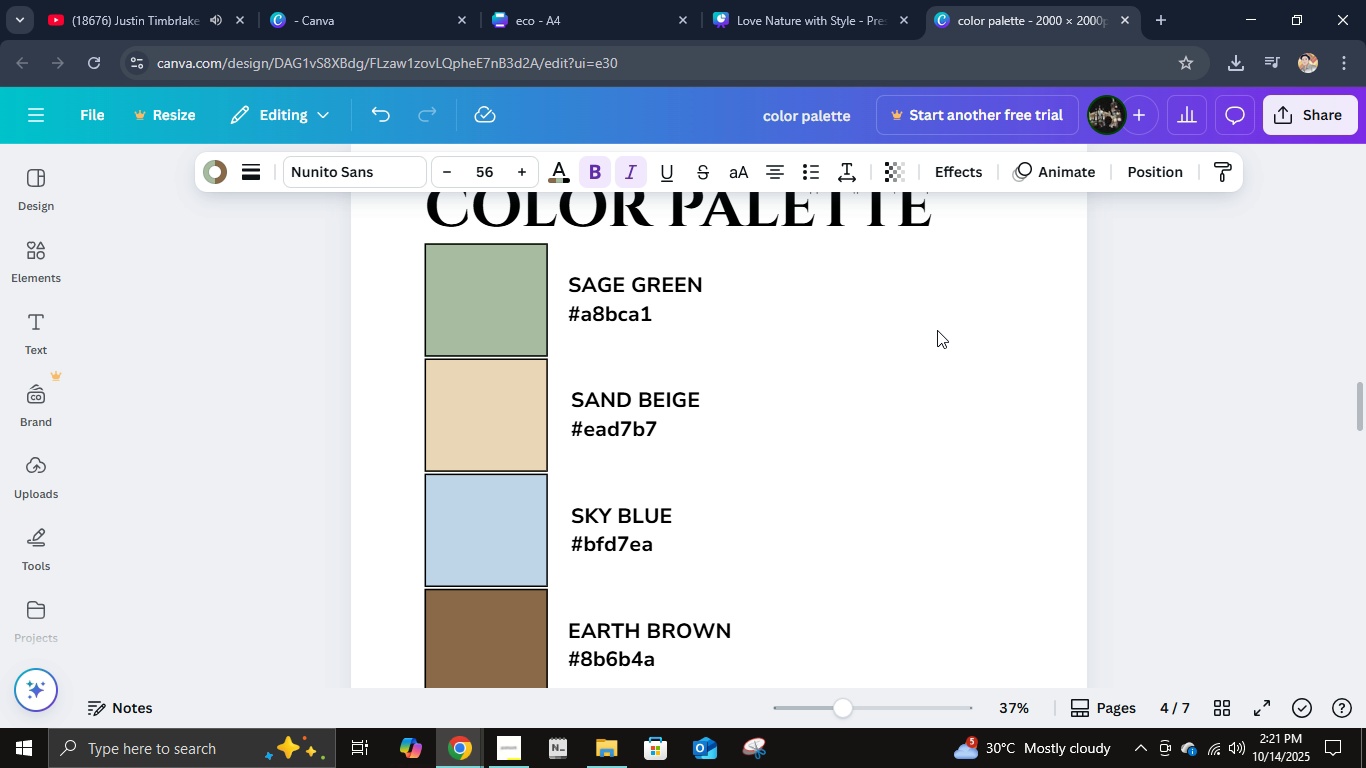 
scroll: coordinate [875, 450], scroll_direction: down, amount: 4.0
 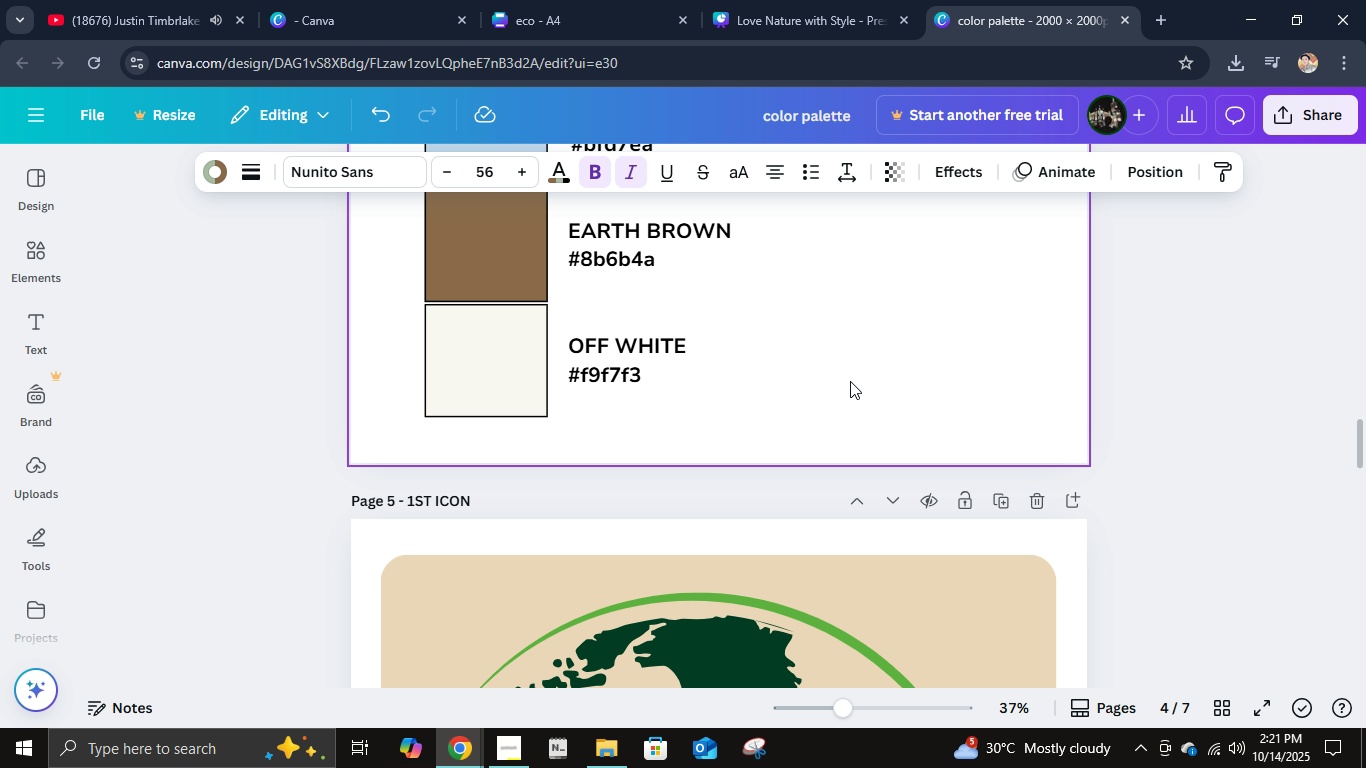 
left_click([640, 0])
 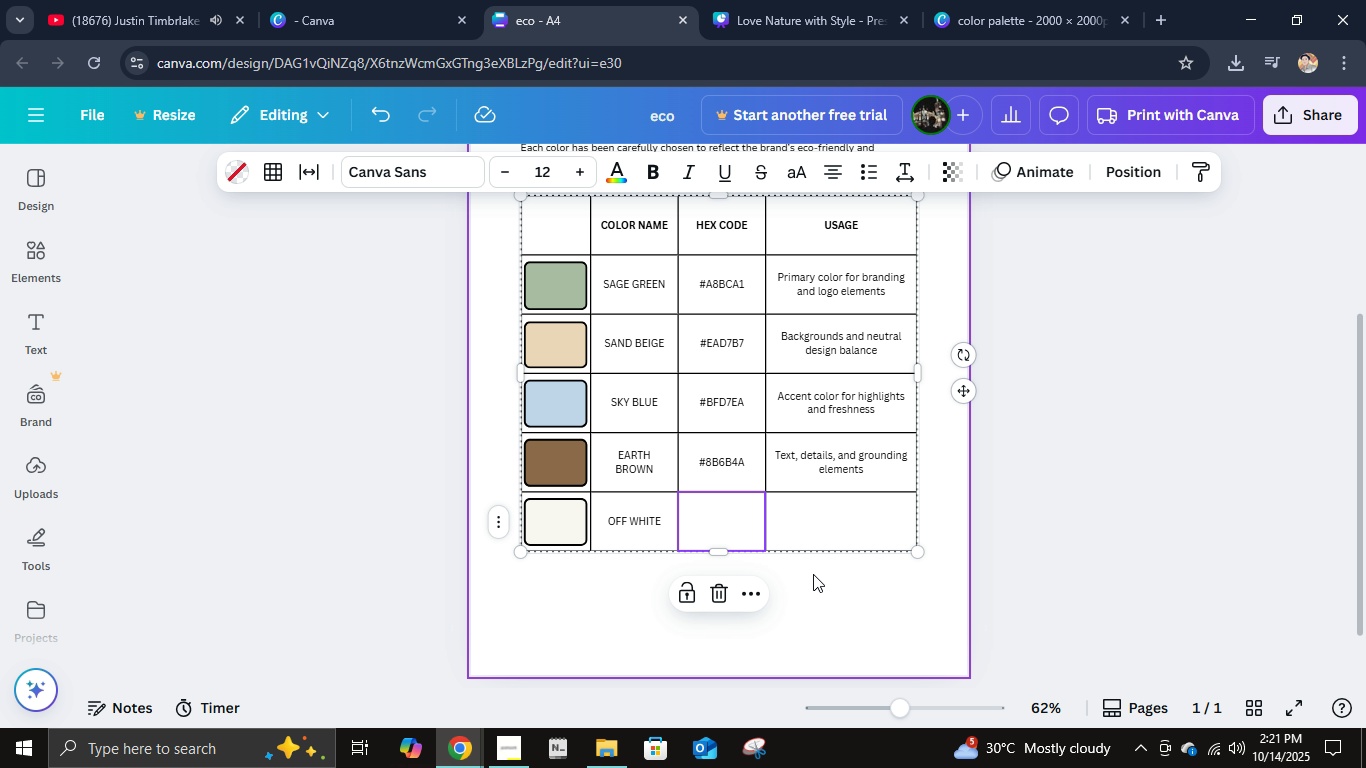 
type(#F9F7F3)
key(Tab)
type(Bacg)
key(Backspace)
type(kground and minimalist space filler)
 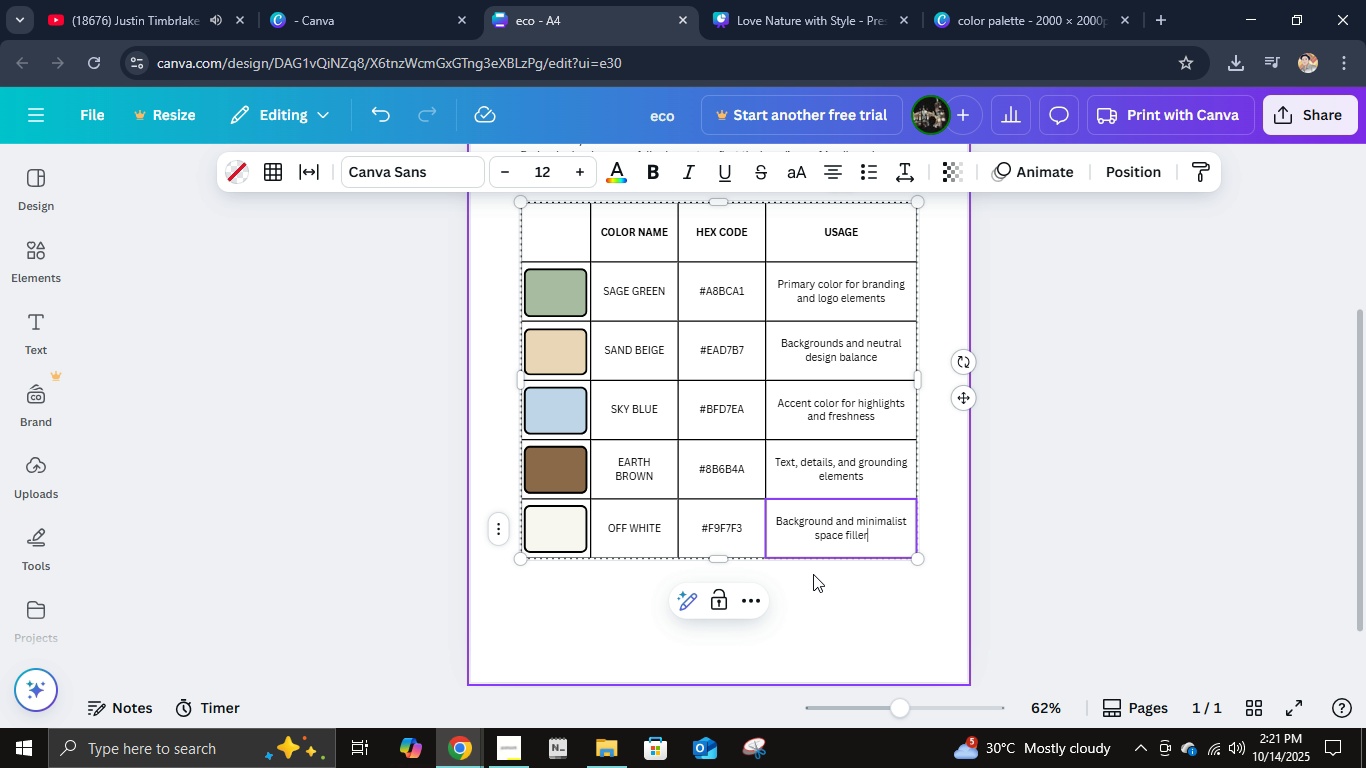 
left_click([1023, 547])
 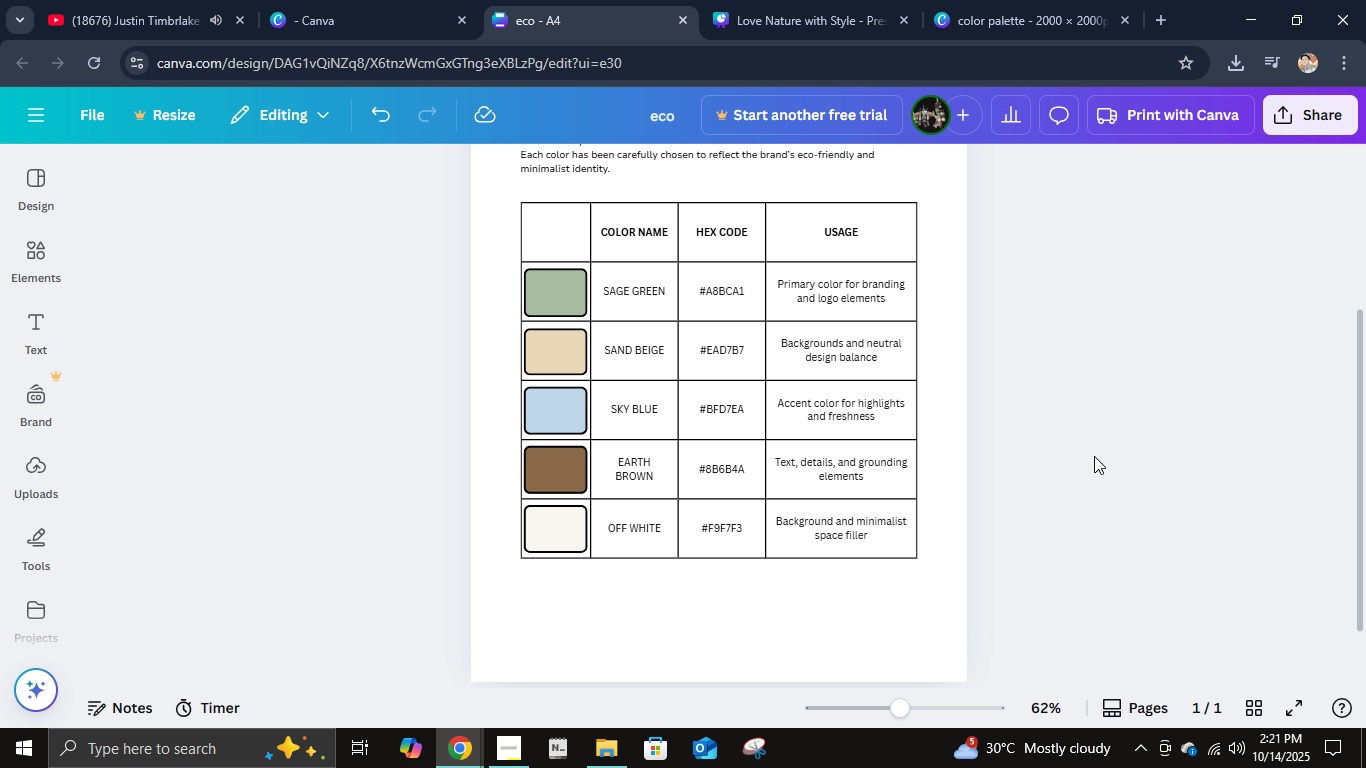 
scroll: coordinate [1086, 461], scroll_direction: none, amount: 0.0
 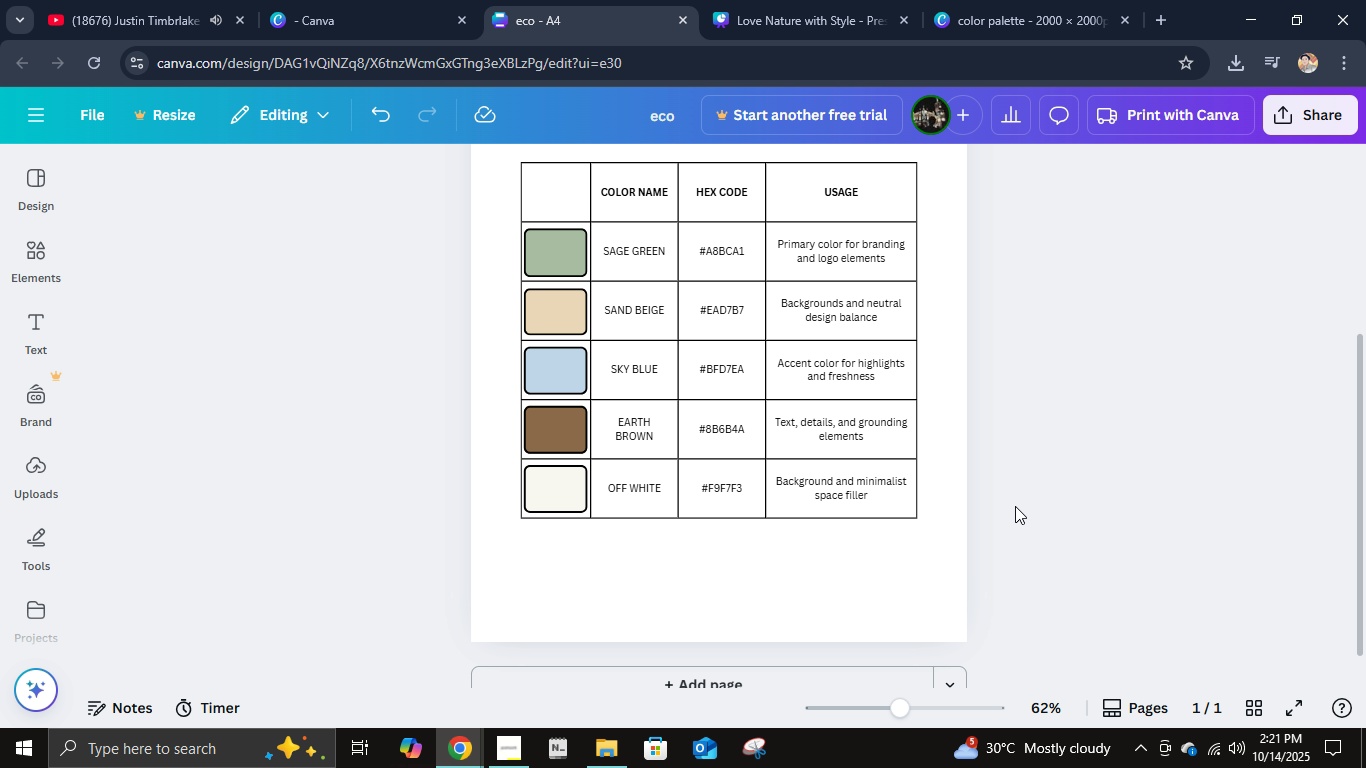 
scroll: coordinate [1121, 570], scroll_direction: down, amount: 3.0
 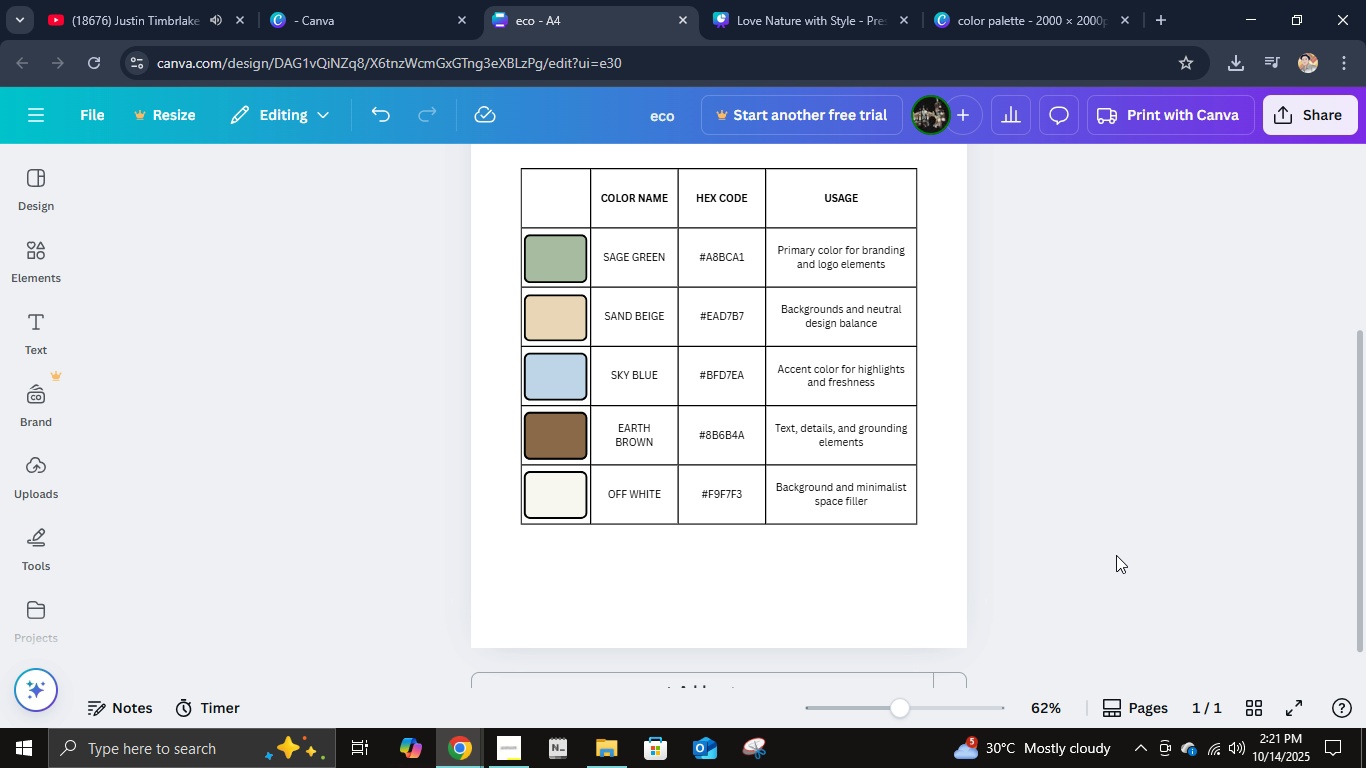 
scroll: coordinate [1116, 551], scroll_direction: up, amount: 4.0
 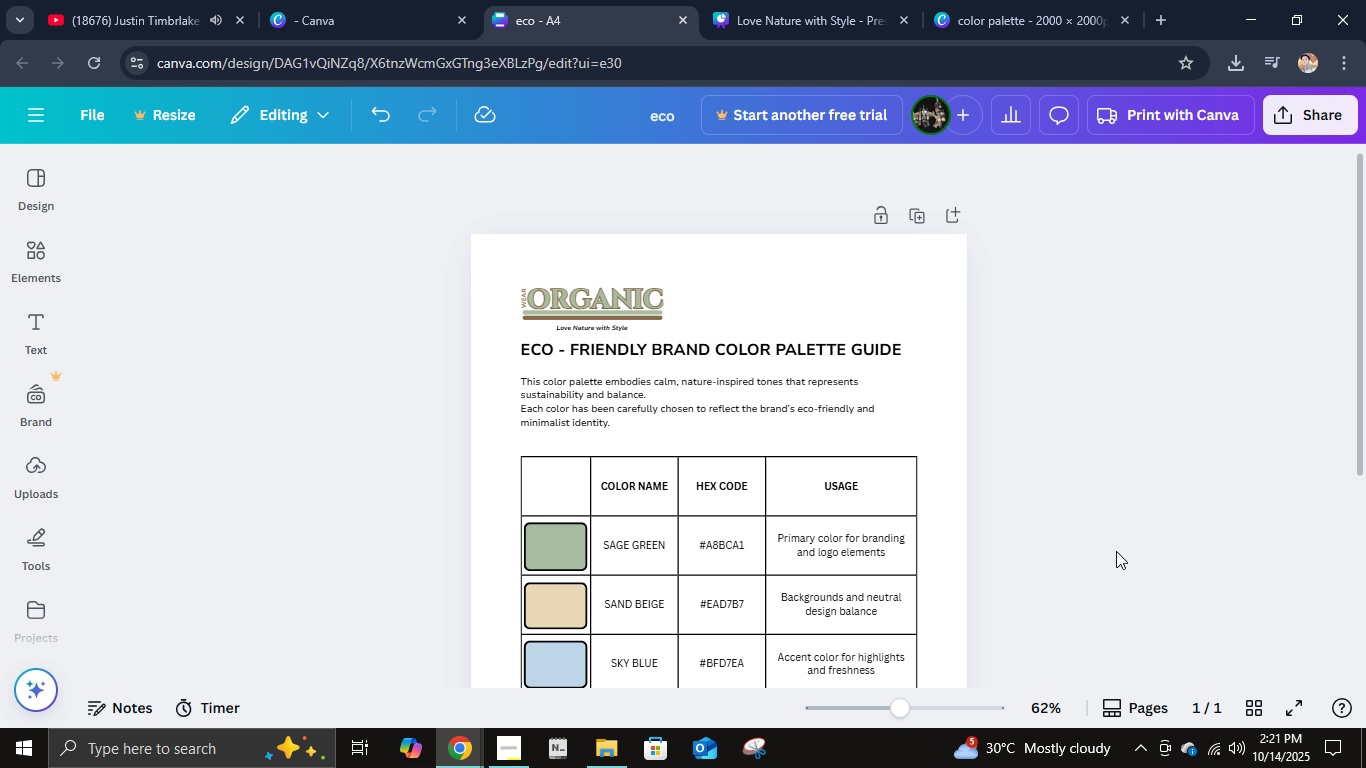 
scroll: coordinate [872, 507], scroll_direction: down, amount: 8.0
 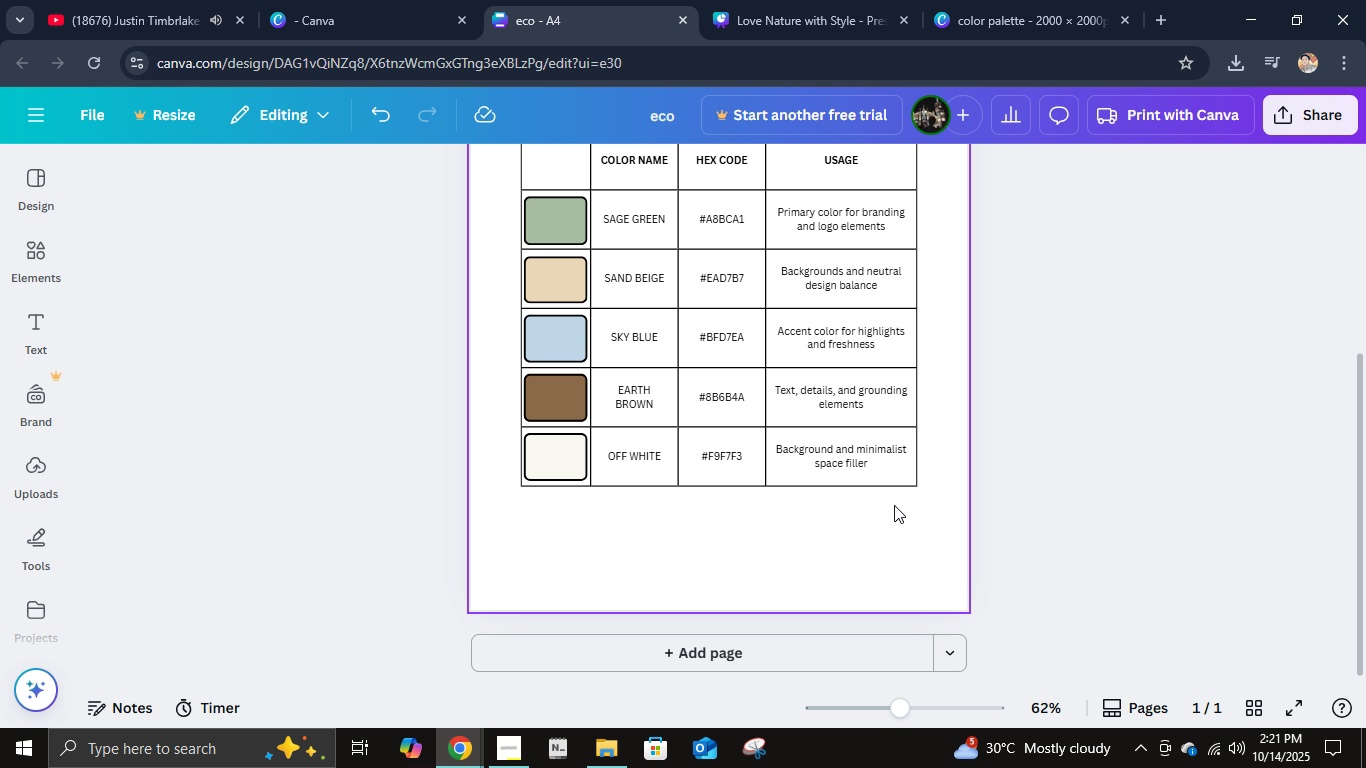 
scroll: coordinate [894, 505], scroll_direction: up, amount: 3.0
 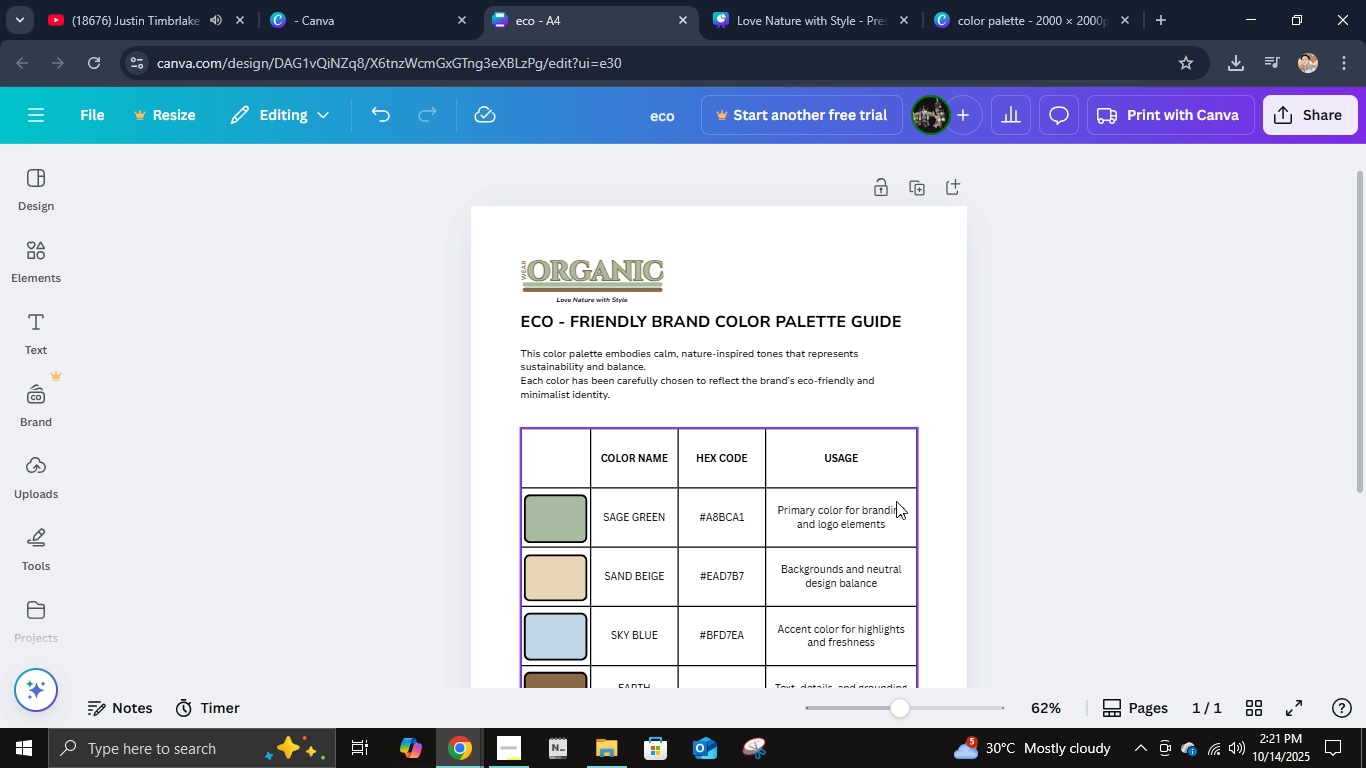 
scroll: coordinate [924, 446], scroll_direction: down, amount: 6.0
 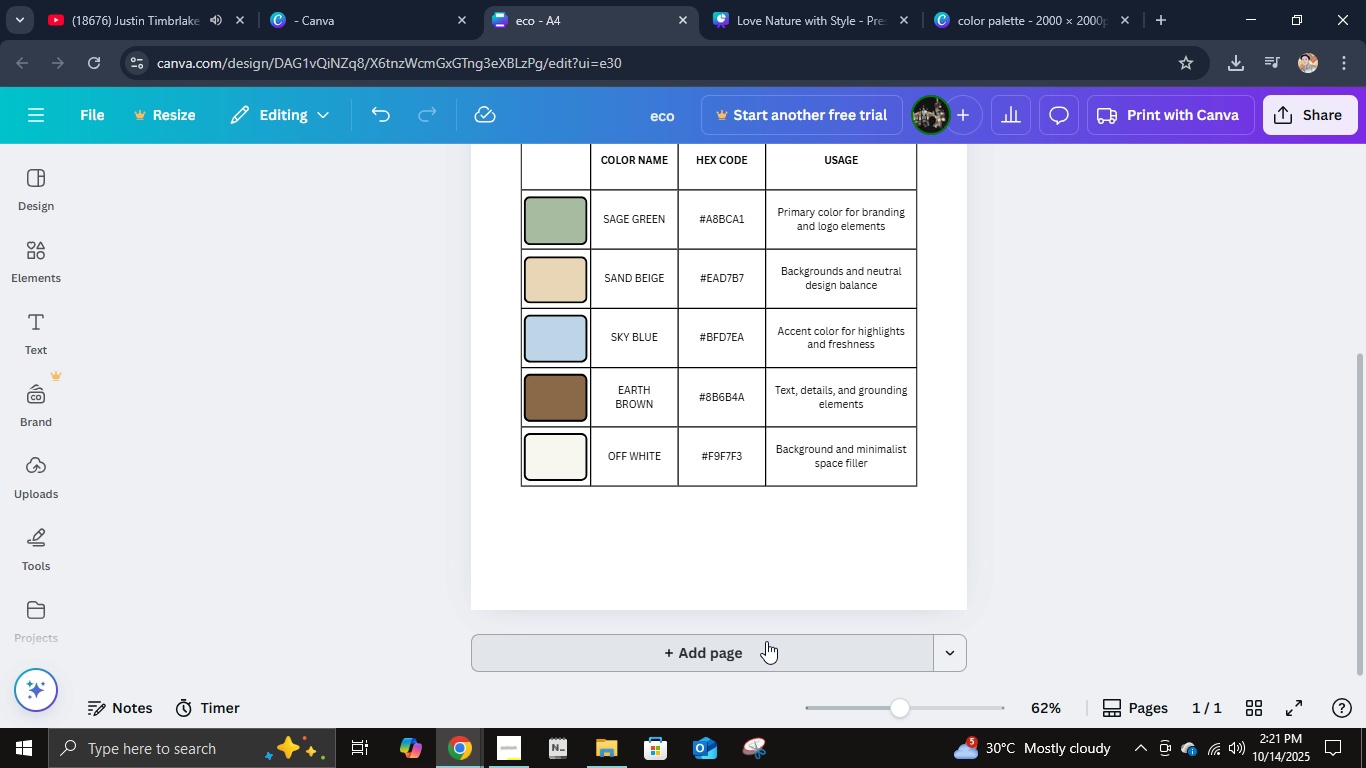 
scroll: coordinate [859, 508], scroll_direction: none, amount: 0.0
 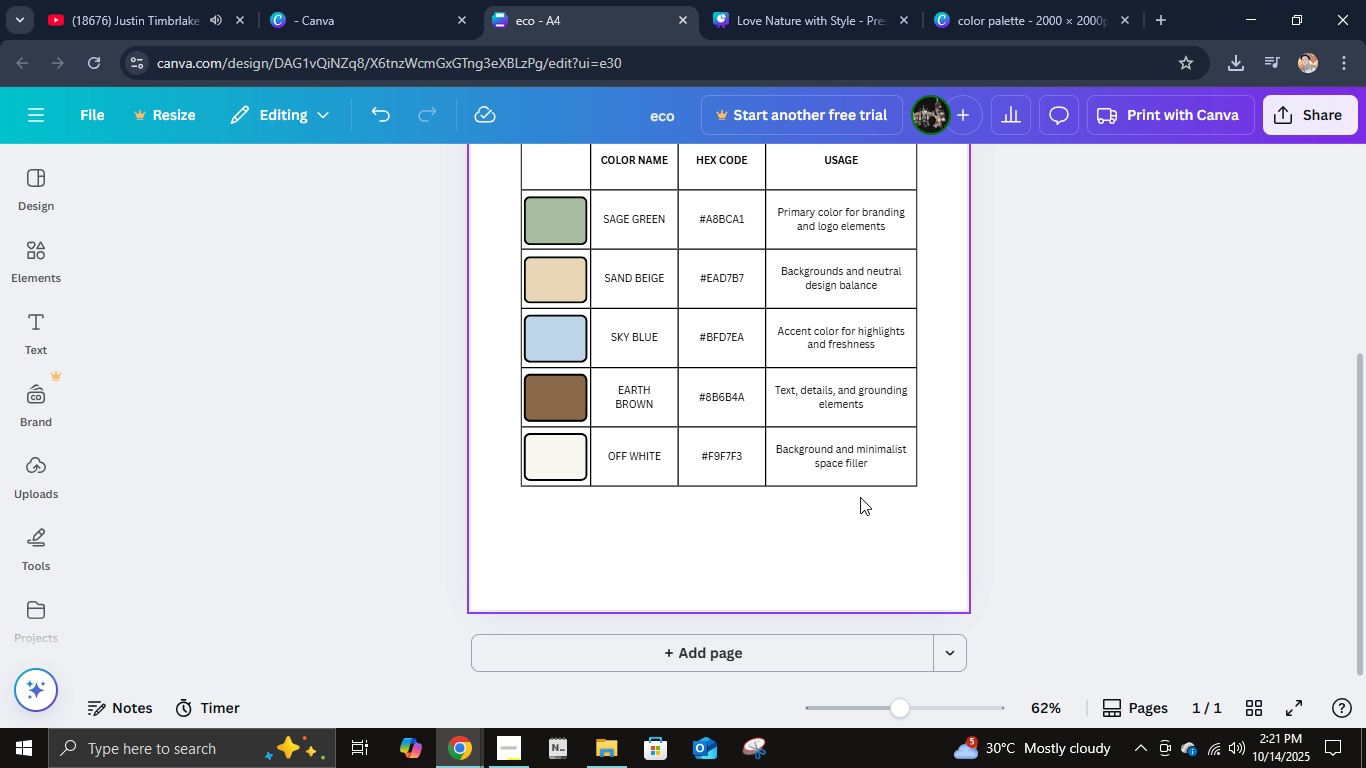 
wait(5.45)
 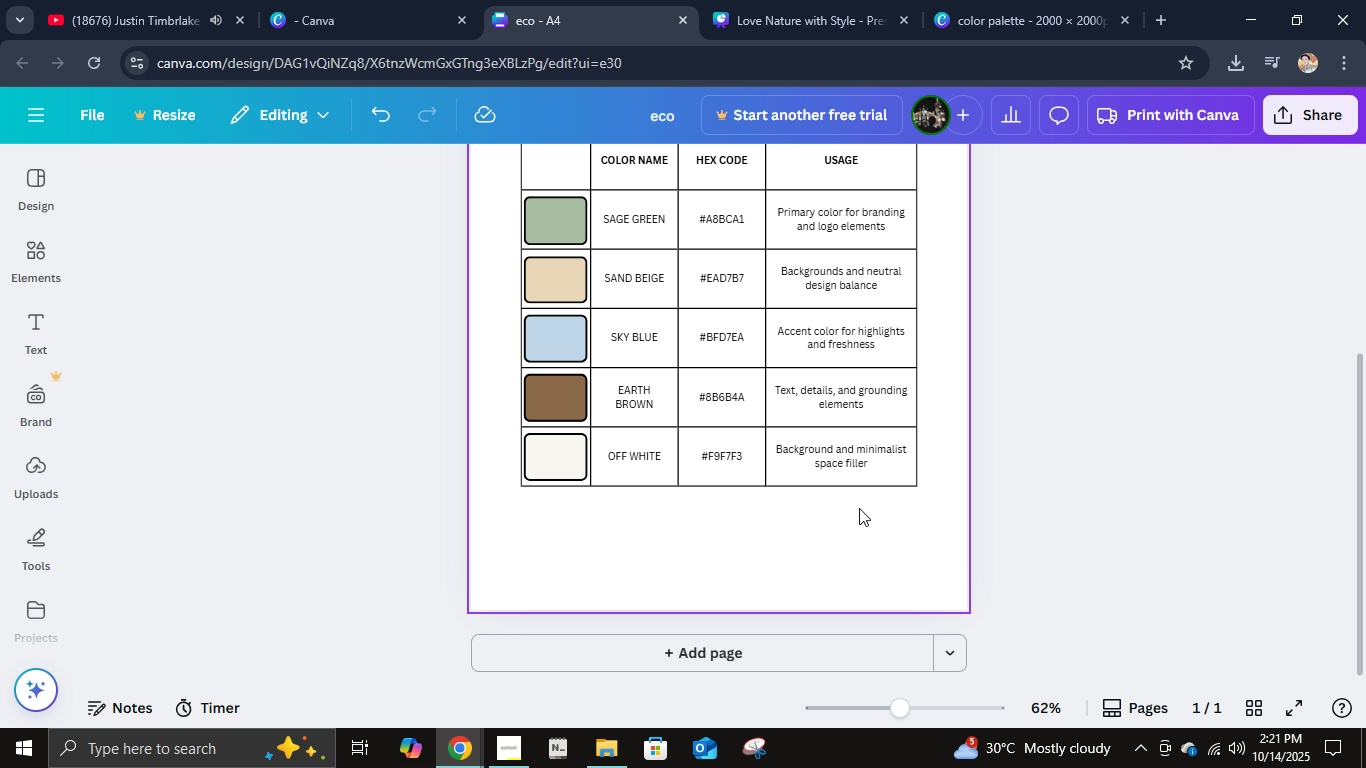 
scroll: coordinate [851, 497], scroll_direction: down, amount: 2.0
 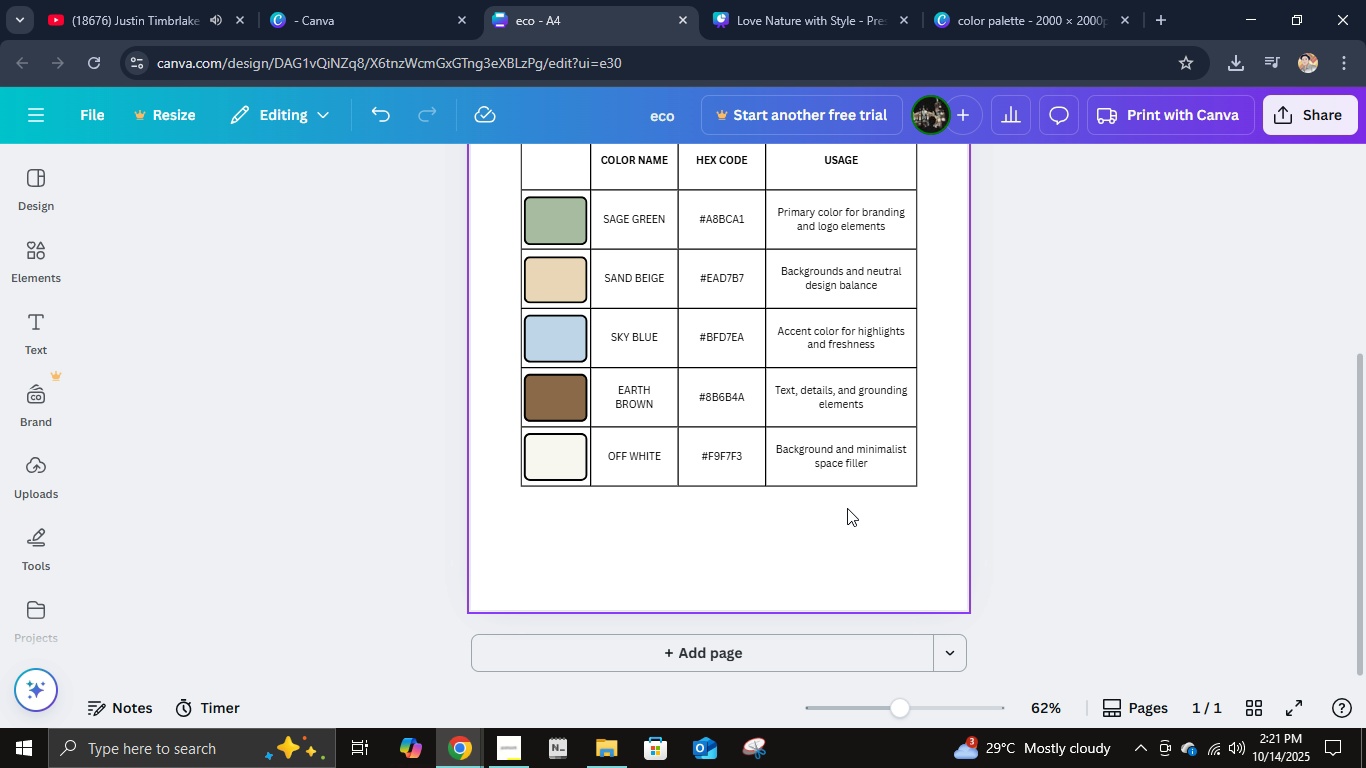 
wait(13.05)
 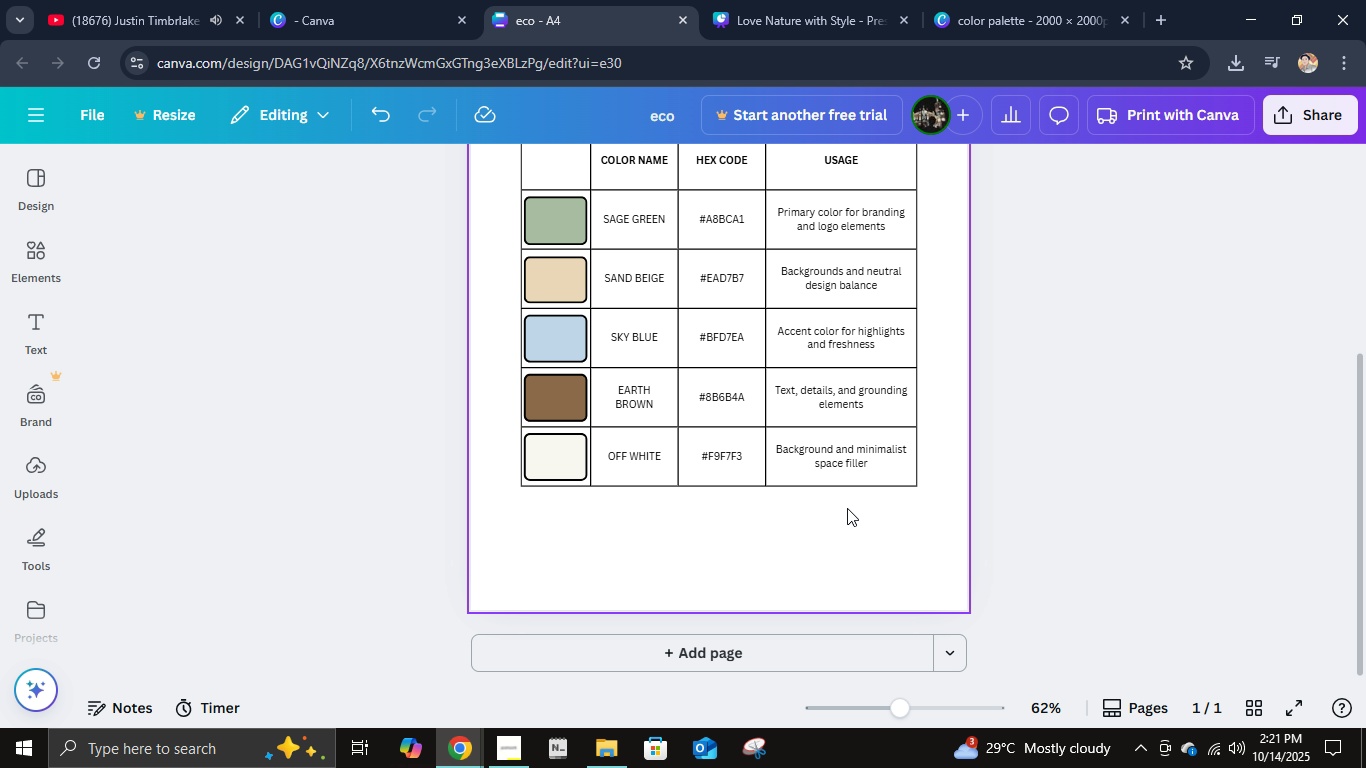 
scroll: coordinate [854, 516], scroll_direction: down, amount: 1.0
 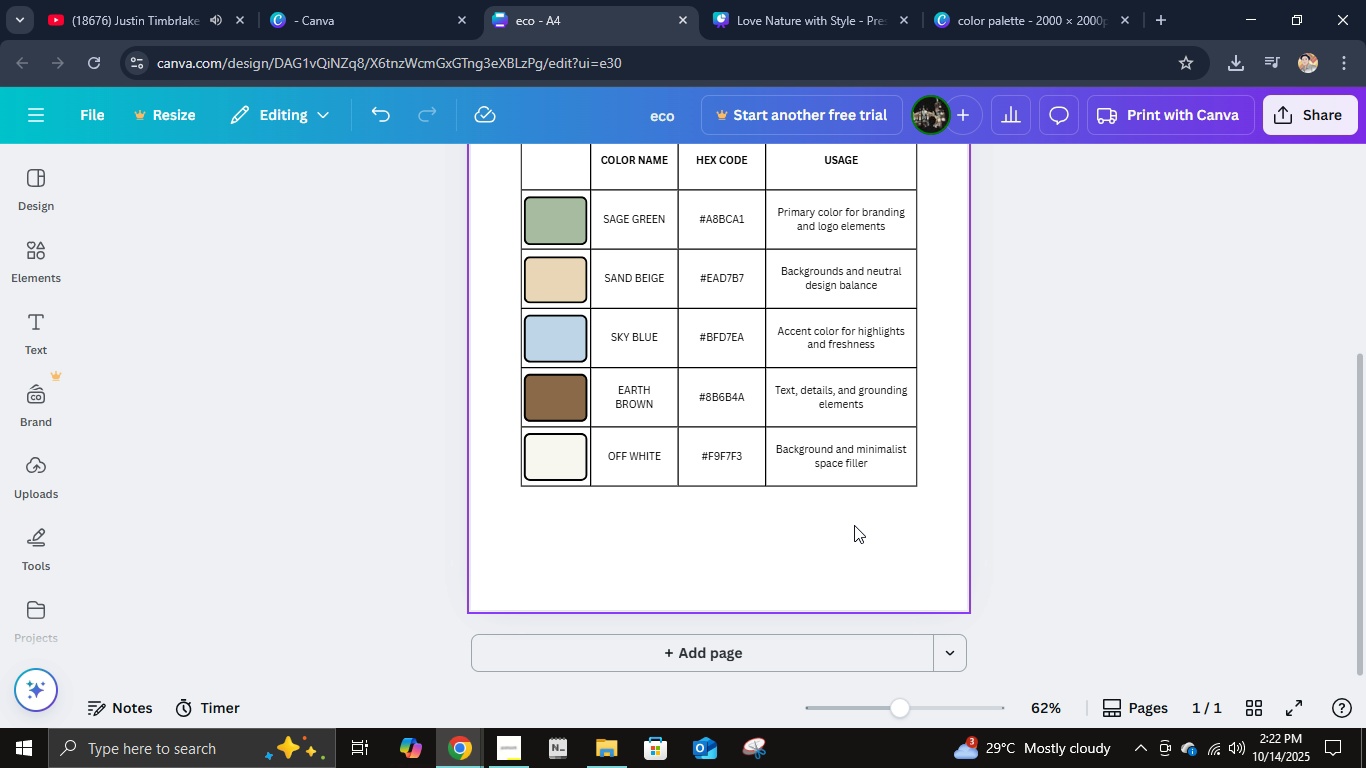 
scroll: coordinate [854, 524], scroll_direction: up, amount: 2.0
 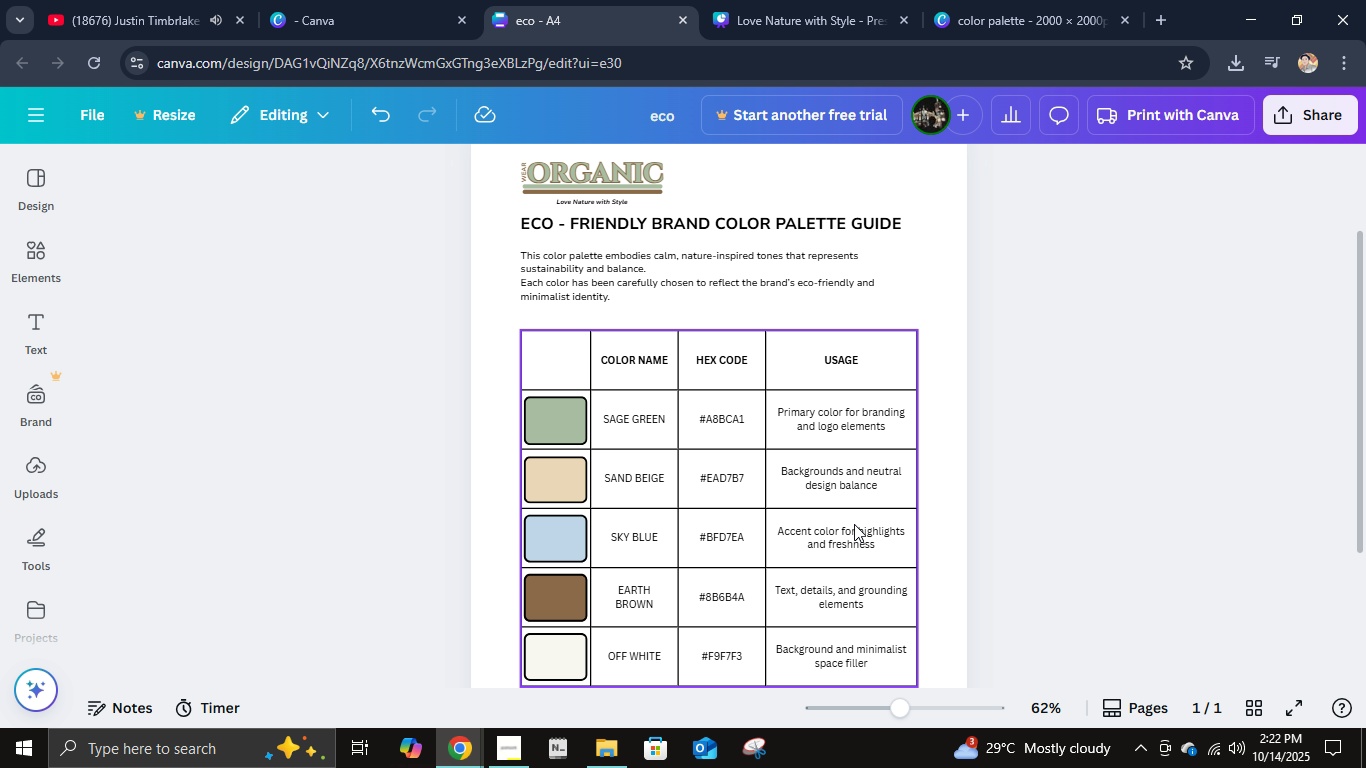 
scroll: coordinate [854, 524], scroll_direction: down, amount: 2.0
 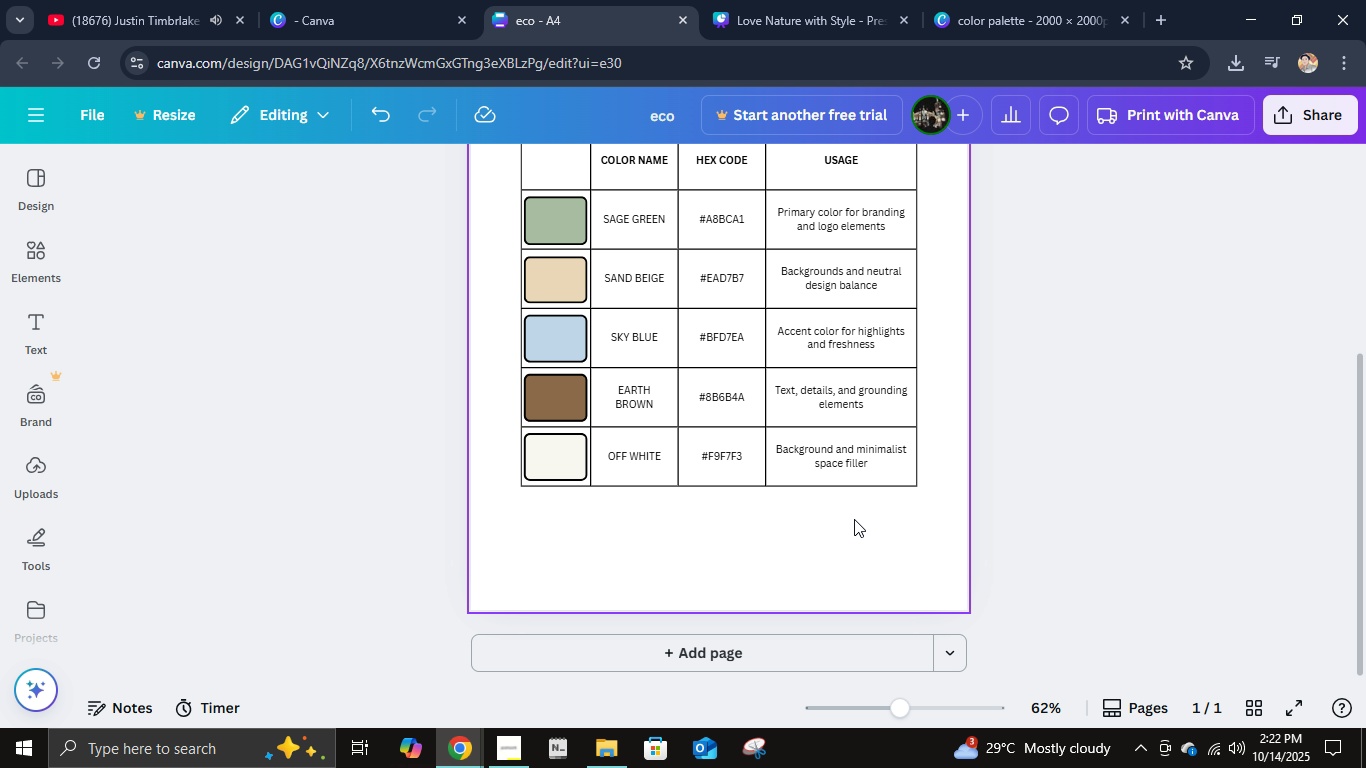 
wait(25.67)
 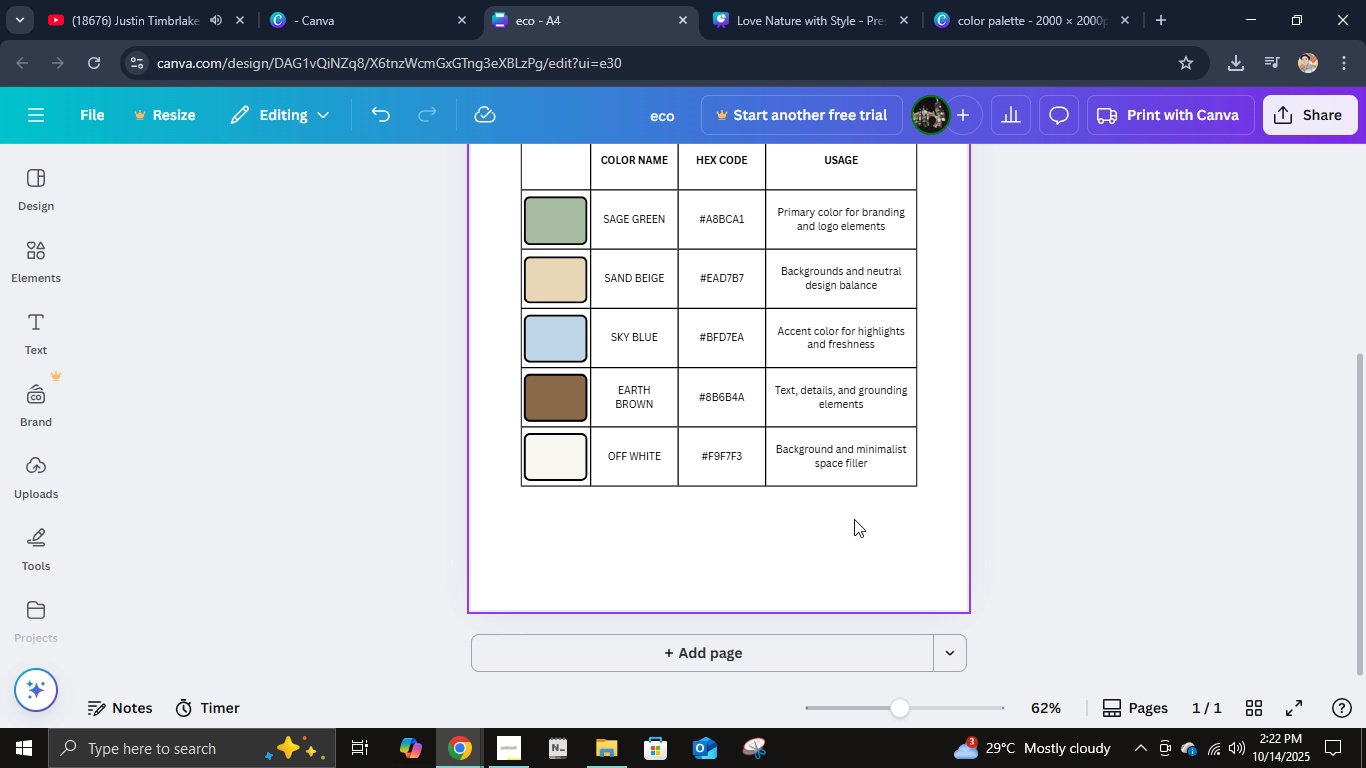 
scroll: coordinate [862, 523], scroll_direction: down, amount: 1.0
 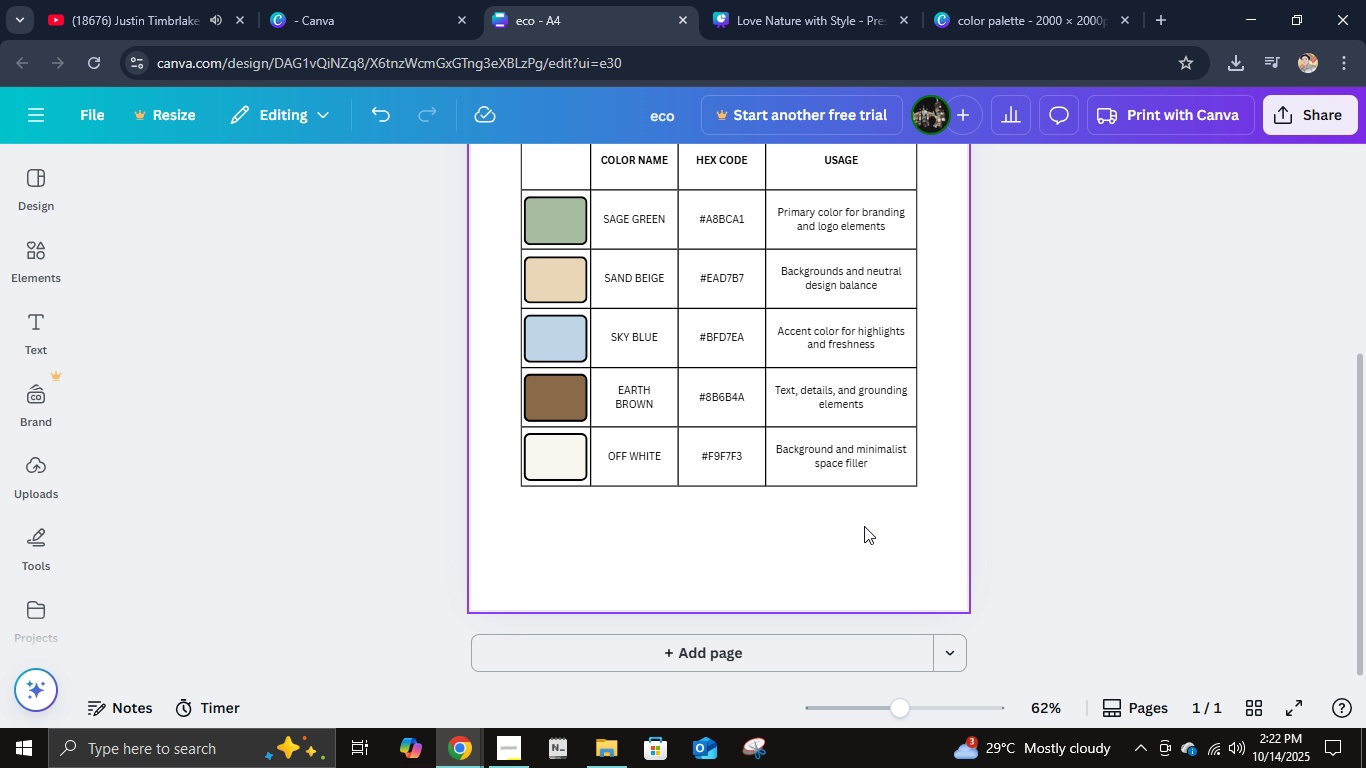 
scroll: coordinate [864, 526], scroll_direction: up, amount: 3.0
 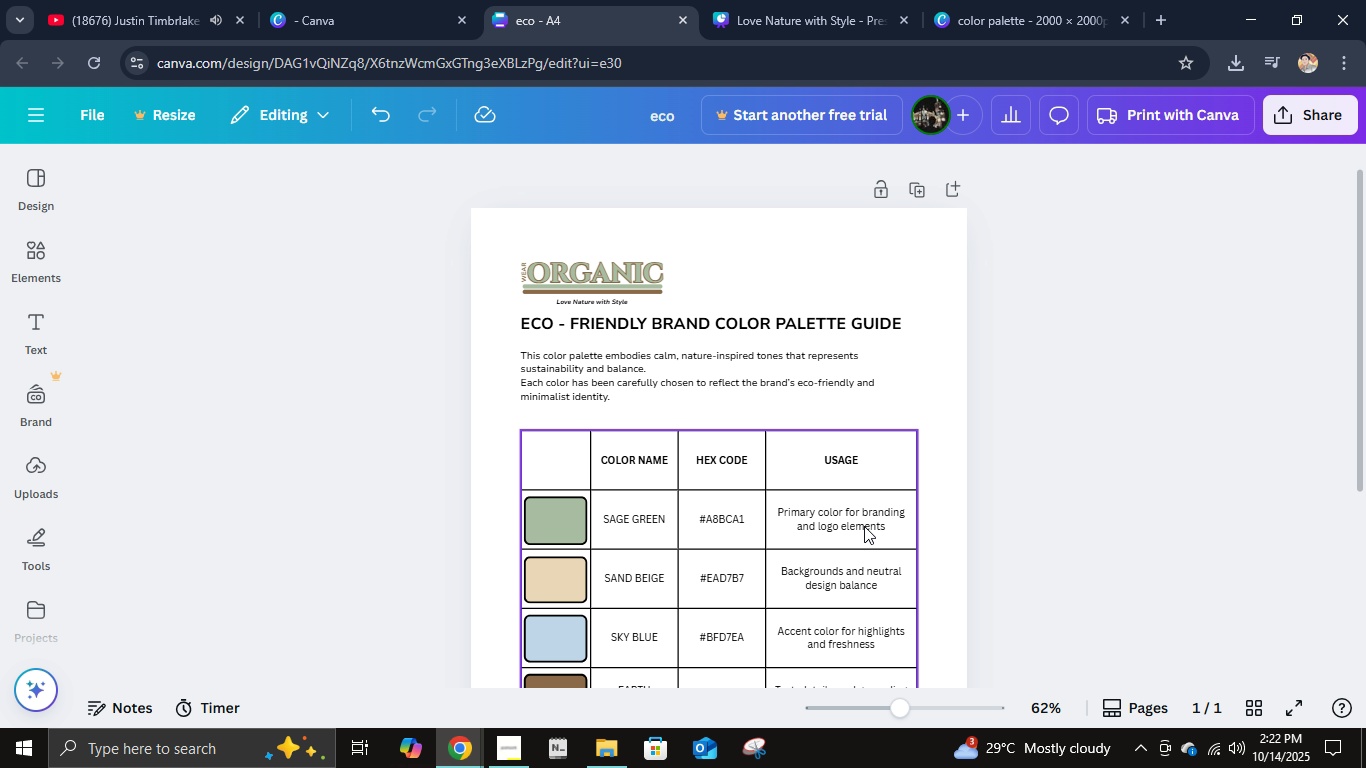 
scroll: coordinate [870, 494], scroll_direction: down, amount: 3.0
 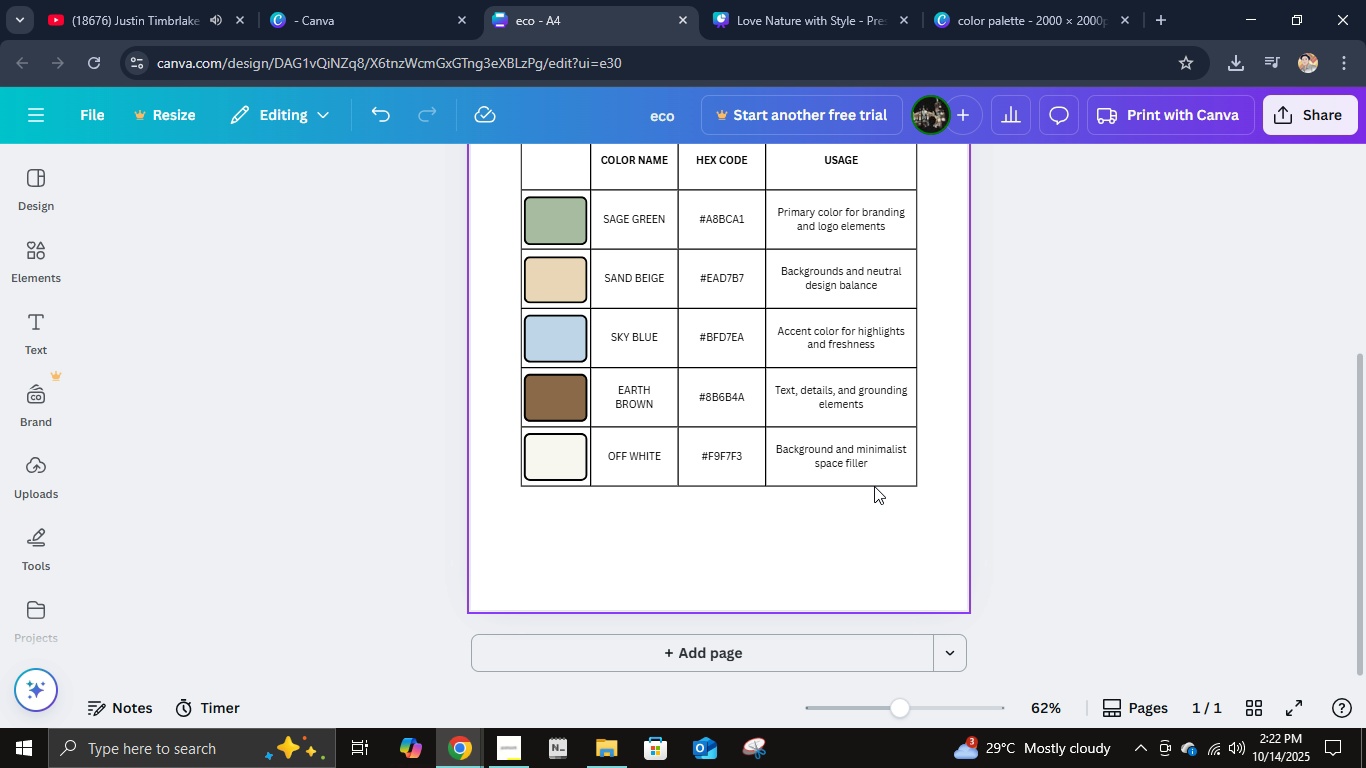 
scroll: coordinate [874, 486], scroll_direction: up, amount: 2.0
 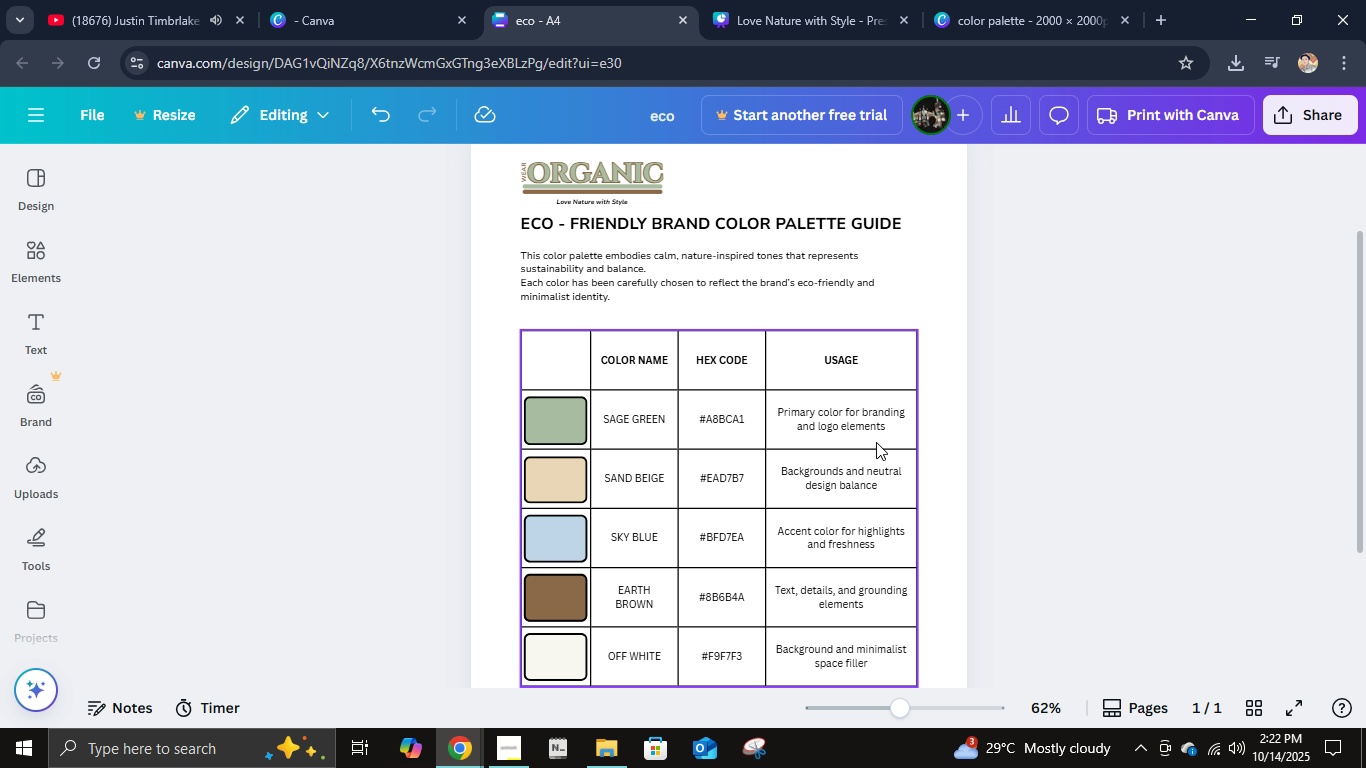 
wait(6.8)
 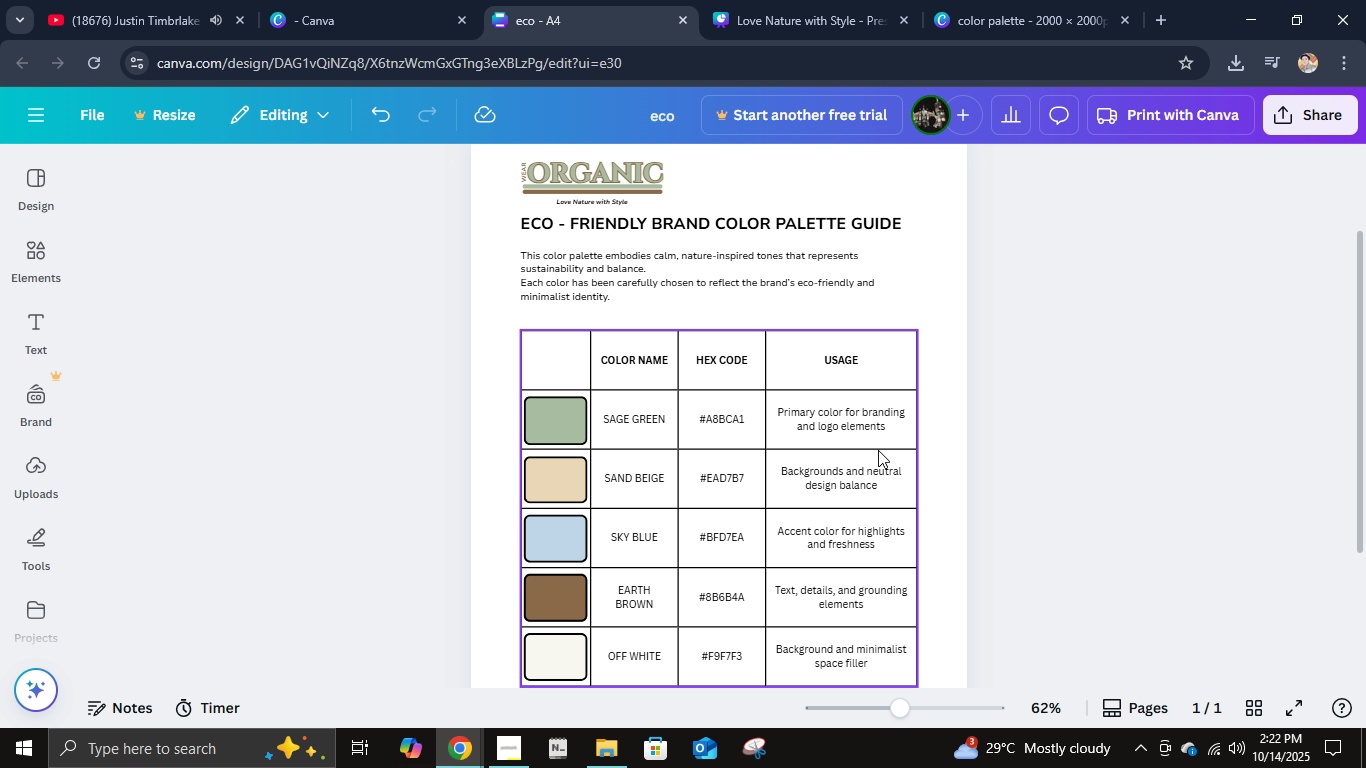 
scroll: coordinate [876, 442], scroll_direction: down, amount: 1.0
 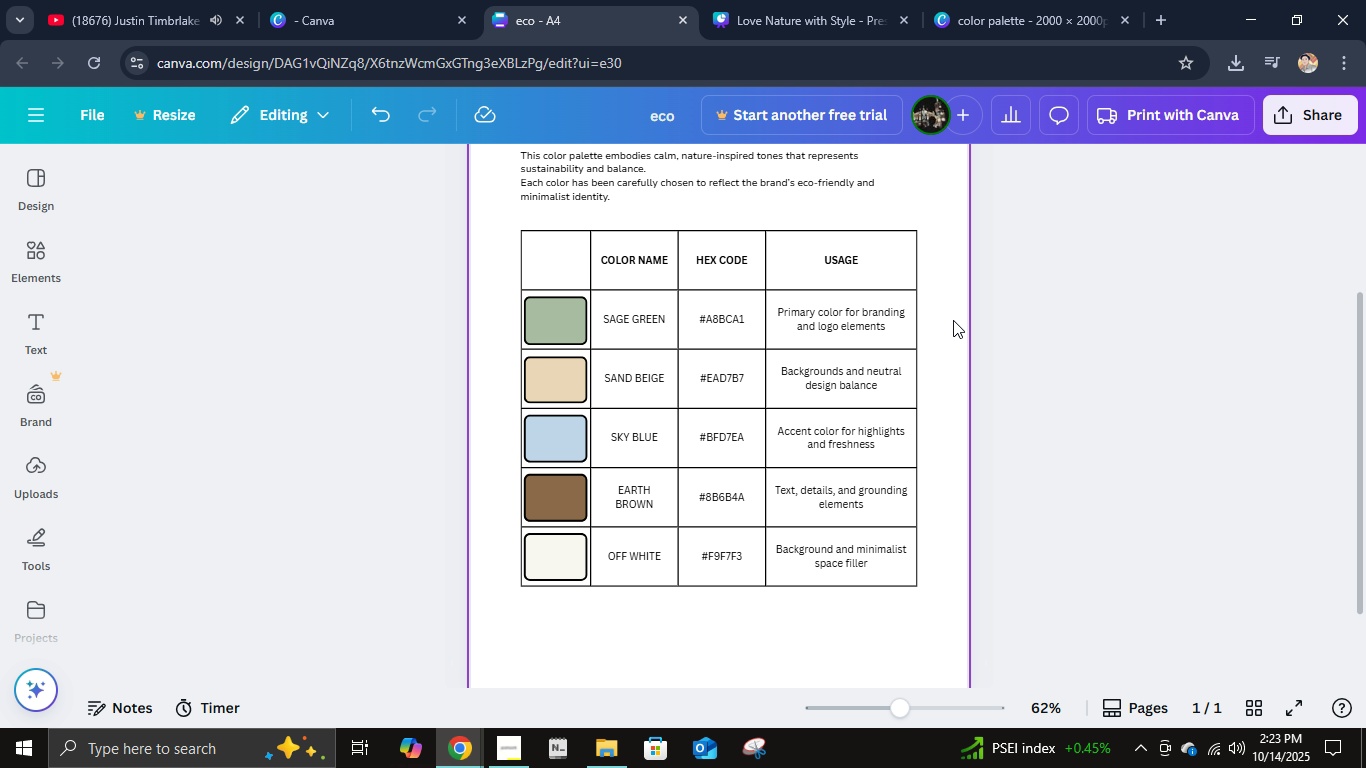 
wait(23.97)
 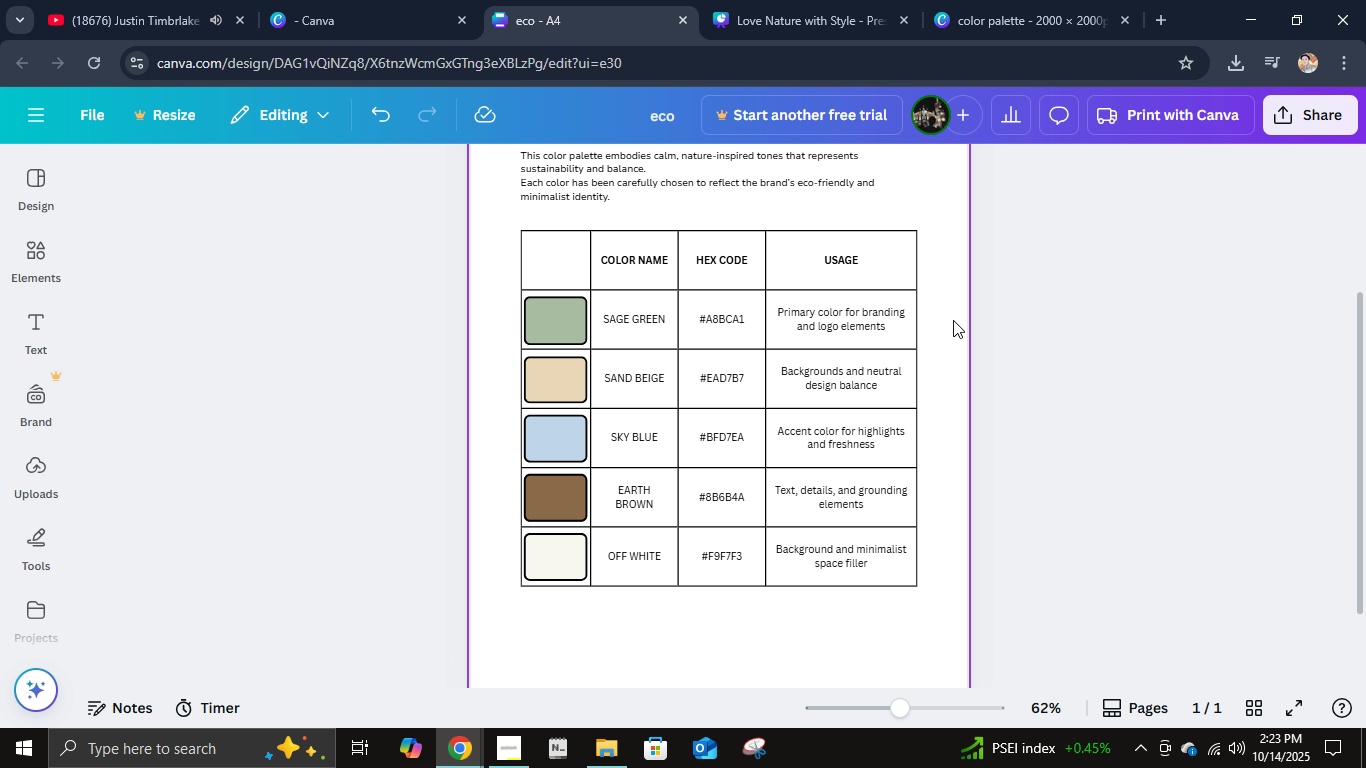 
scroll: coordinate [845, 436], scroll_direction: down, amount: 7.0
 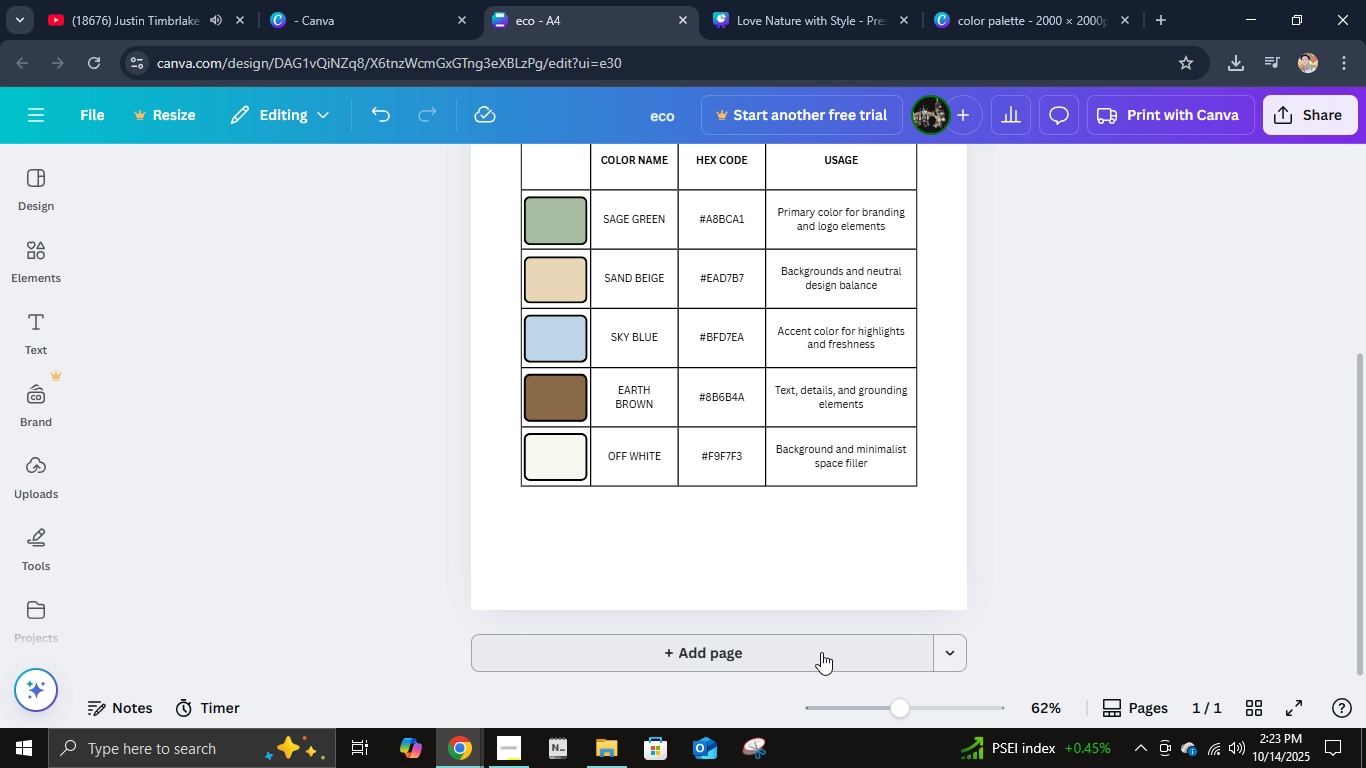 
left_click([821, 651])
 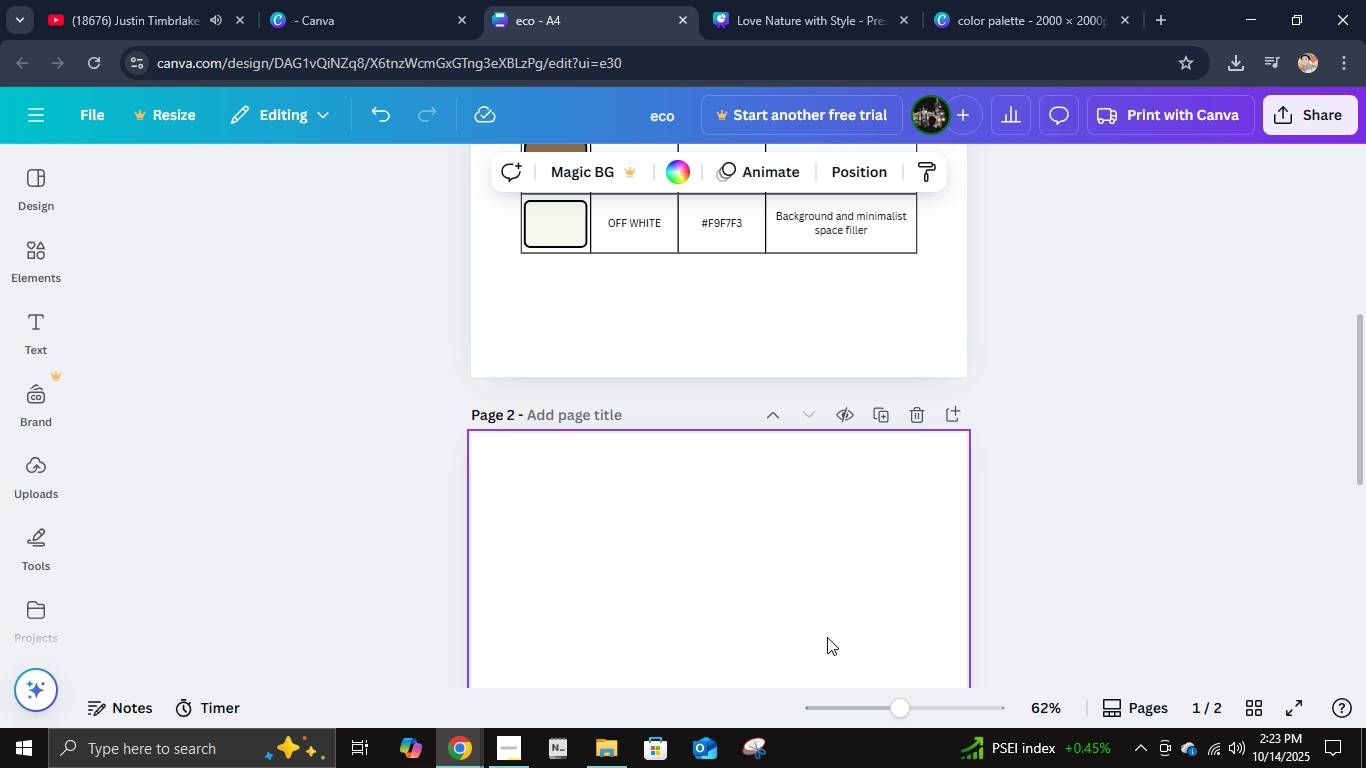 
scroll: coordinate [837, 616], scroll_direction: up, amount: 13.0
 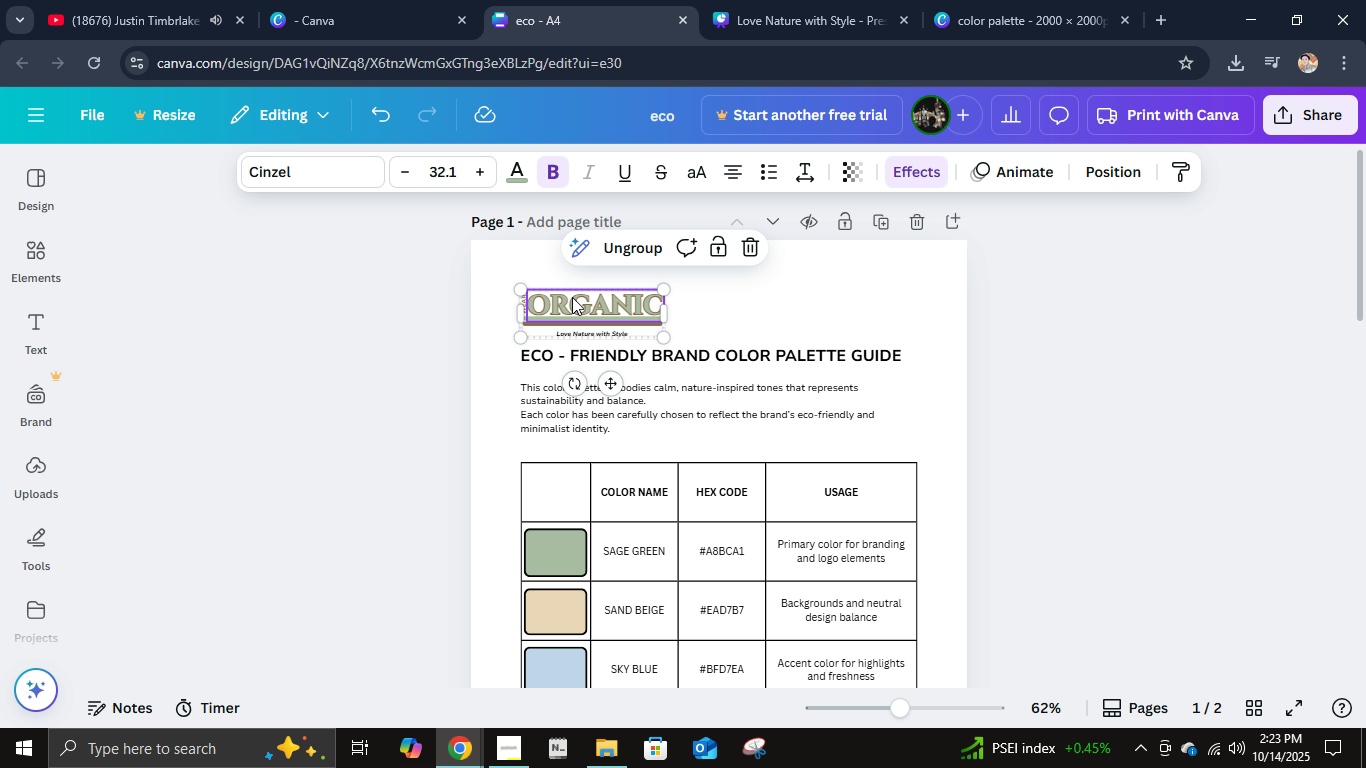 
left_click([572, 297])
 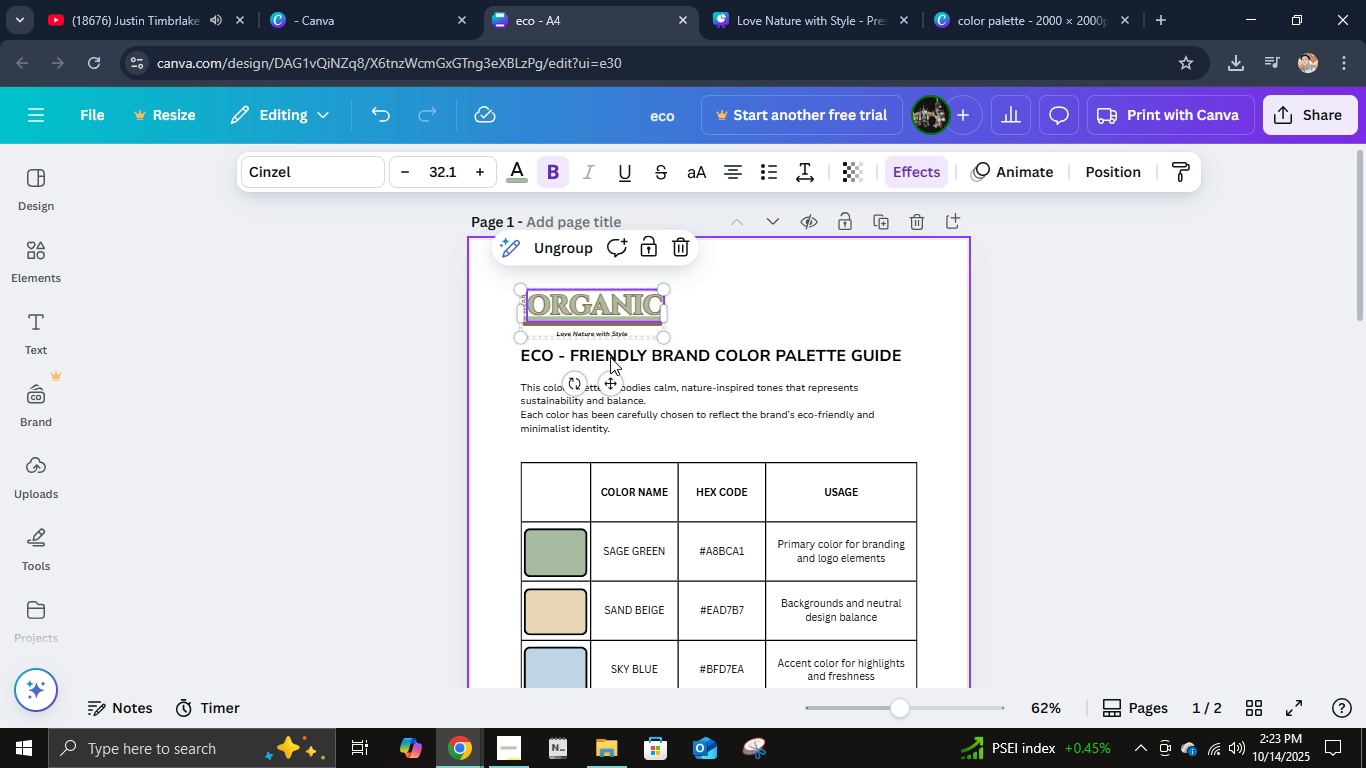 
left_click([607, 386])
 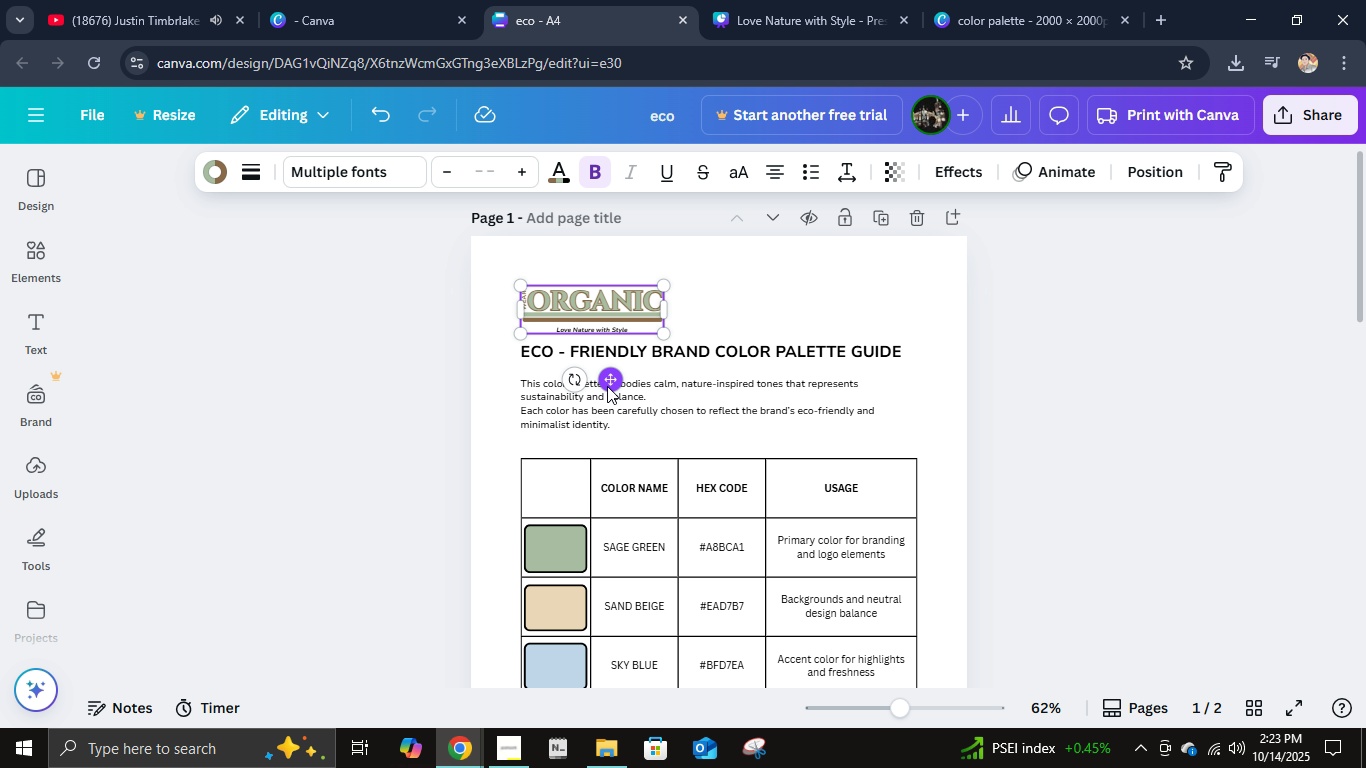 
key(Control+C)
 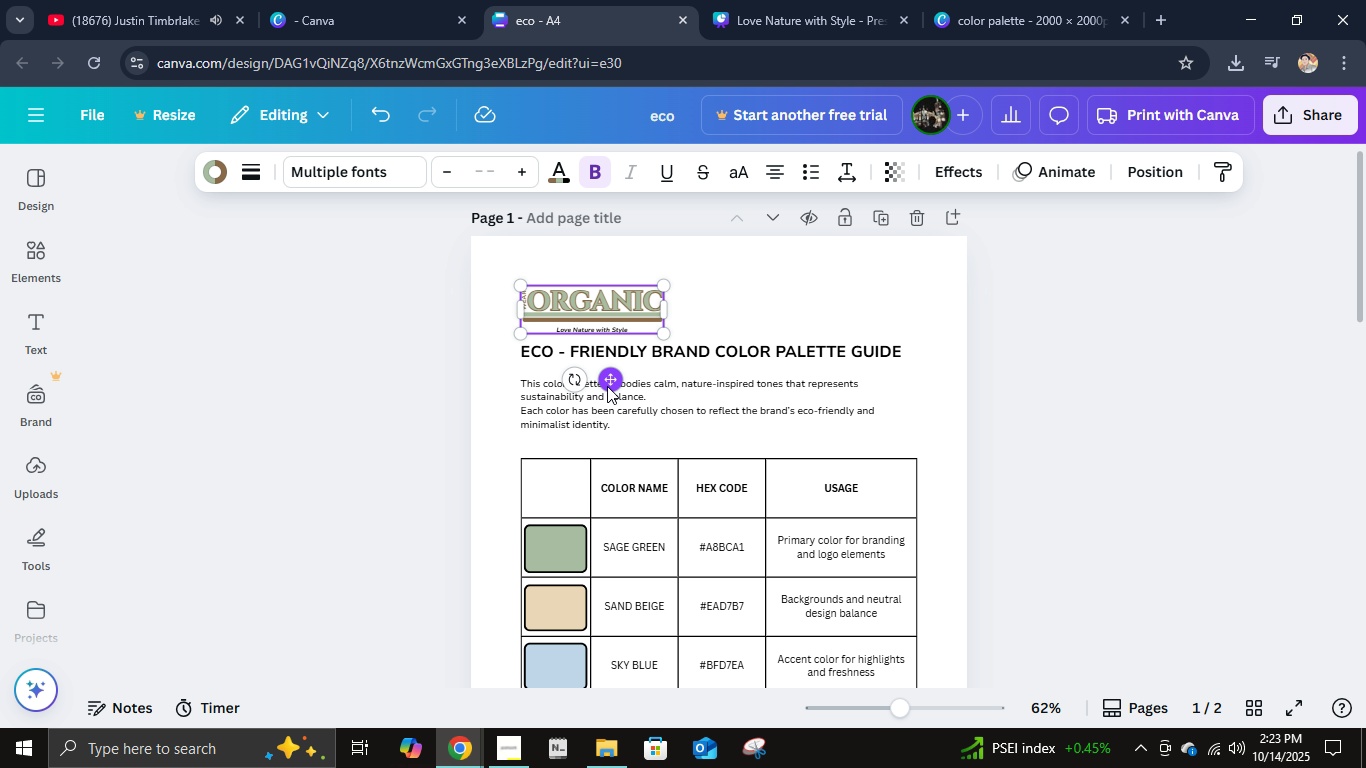 
scroll: coordinate [610, 395], scroll_direction: down, amount: 8.0
 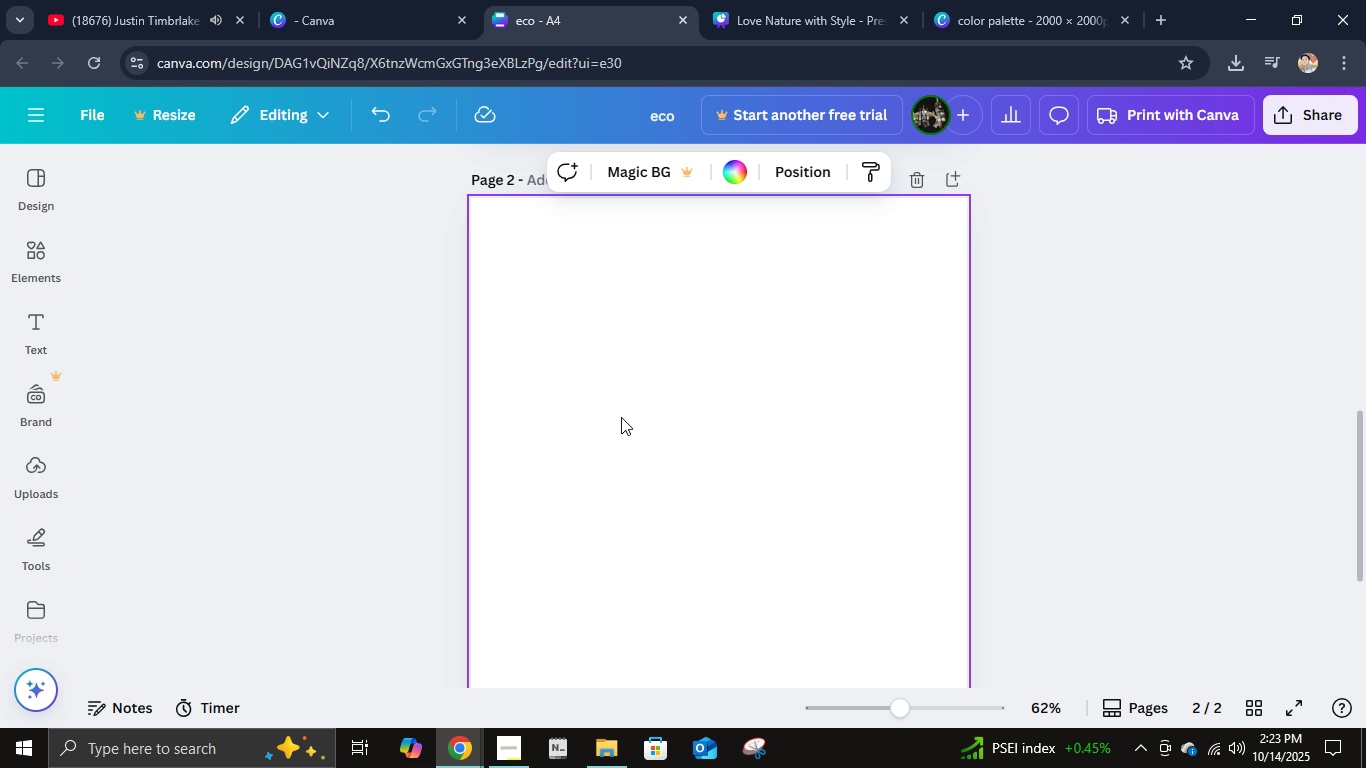 
left_click([621, 417])
 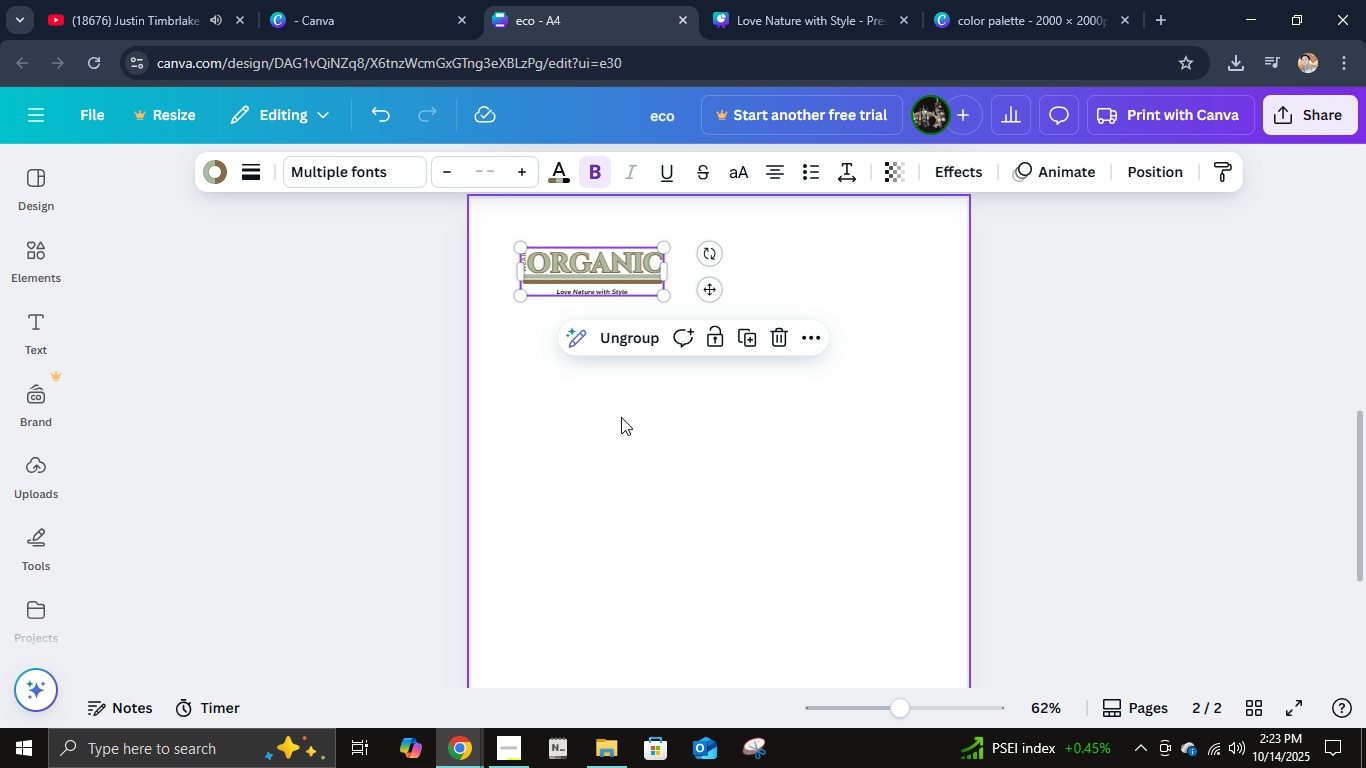 
key(Control+V)
 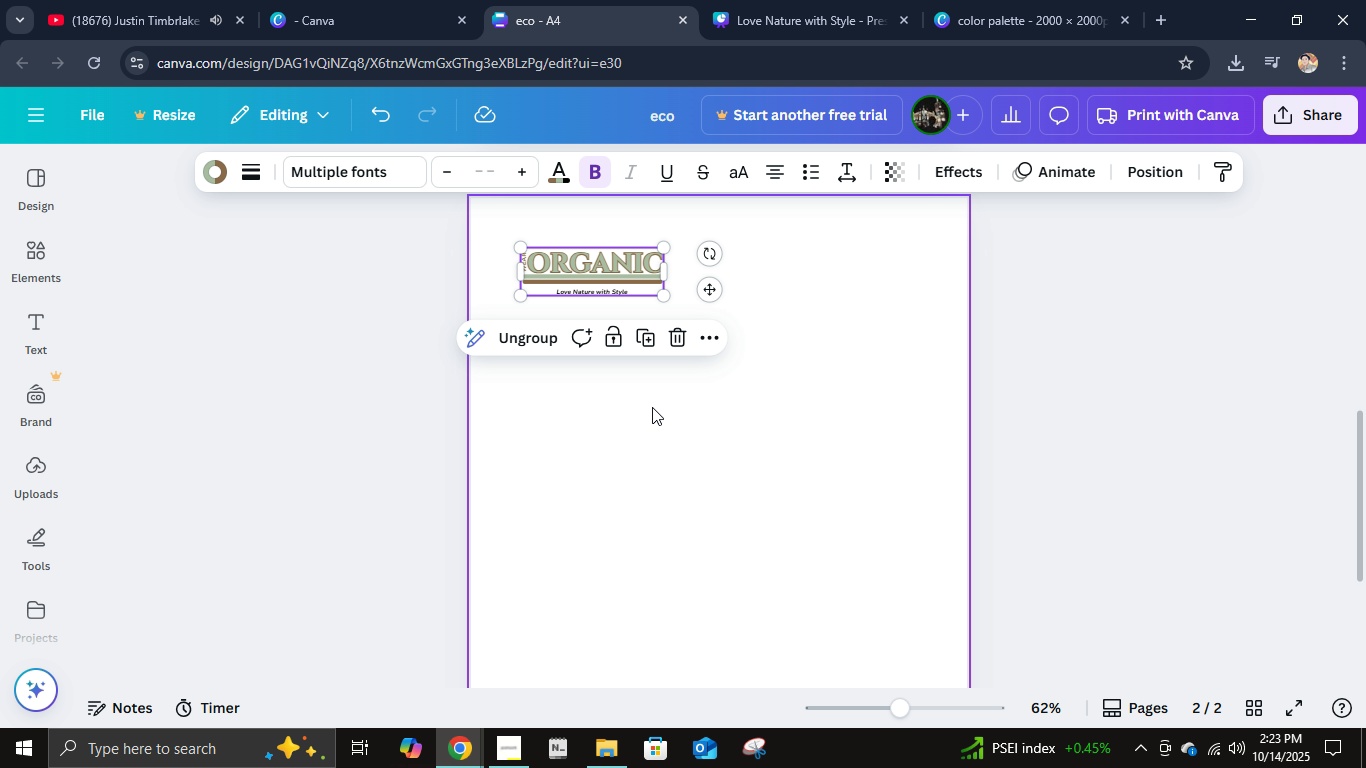 
scroll: coordinate [702, 401], scroll_direction: up, amount: 11.0
 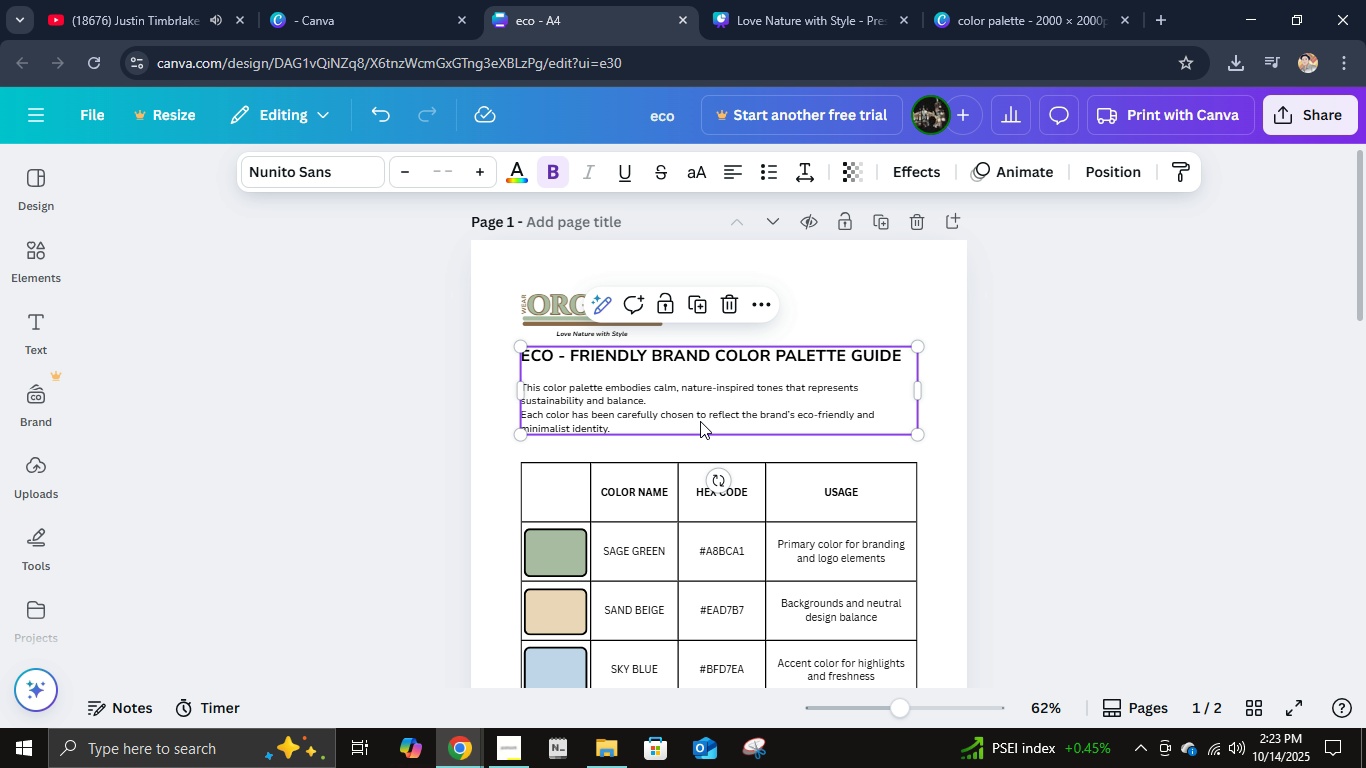 
left_click([700, 421])
 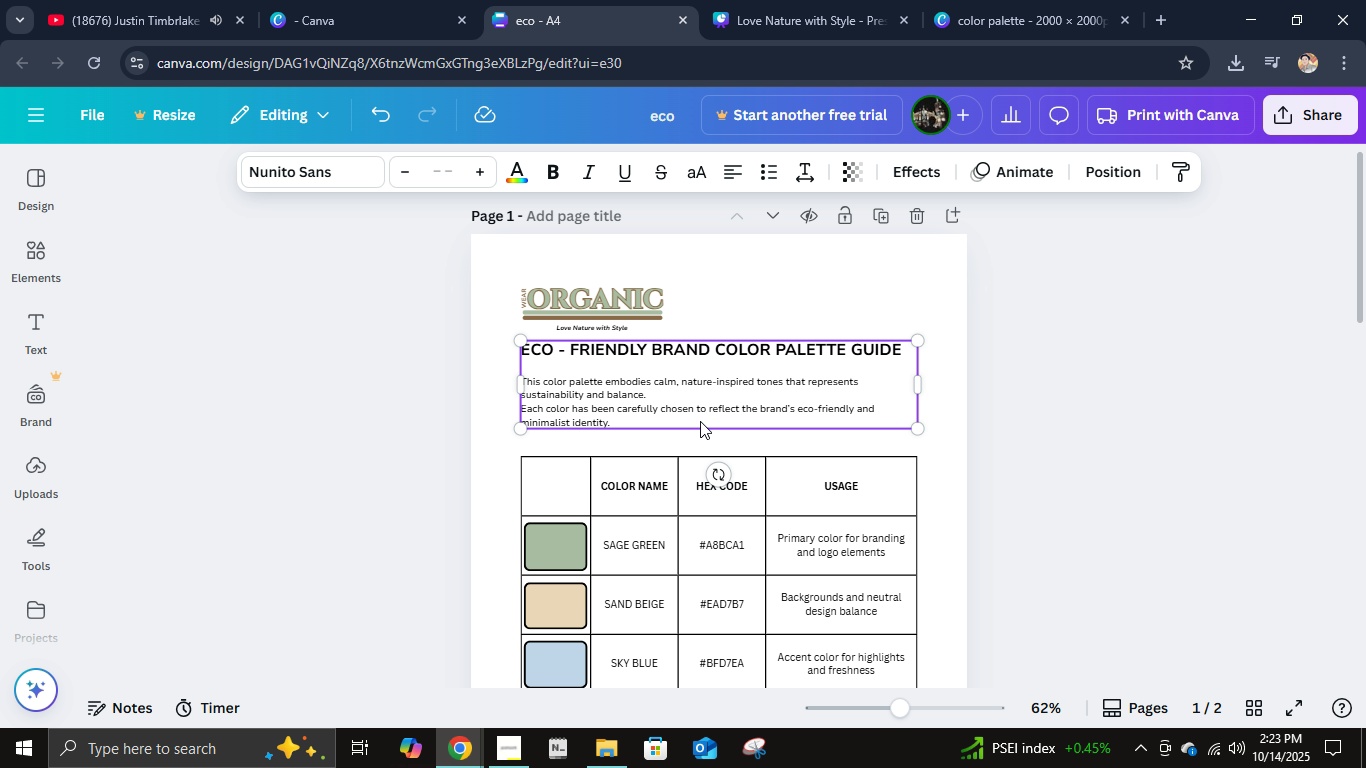 
key(Control+C)
 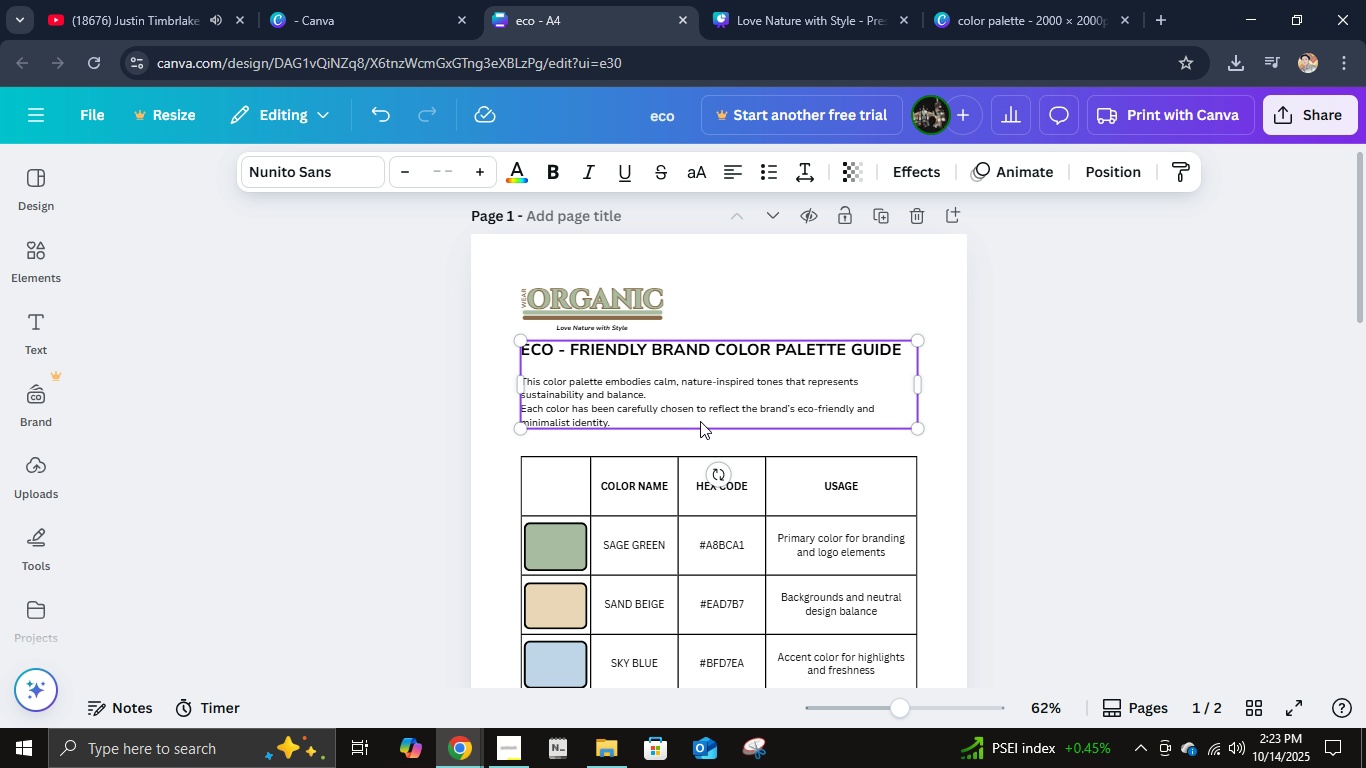 
scroll: coordinate [700, 421], scroll_direction: down, amount: 9.0
 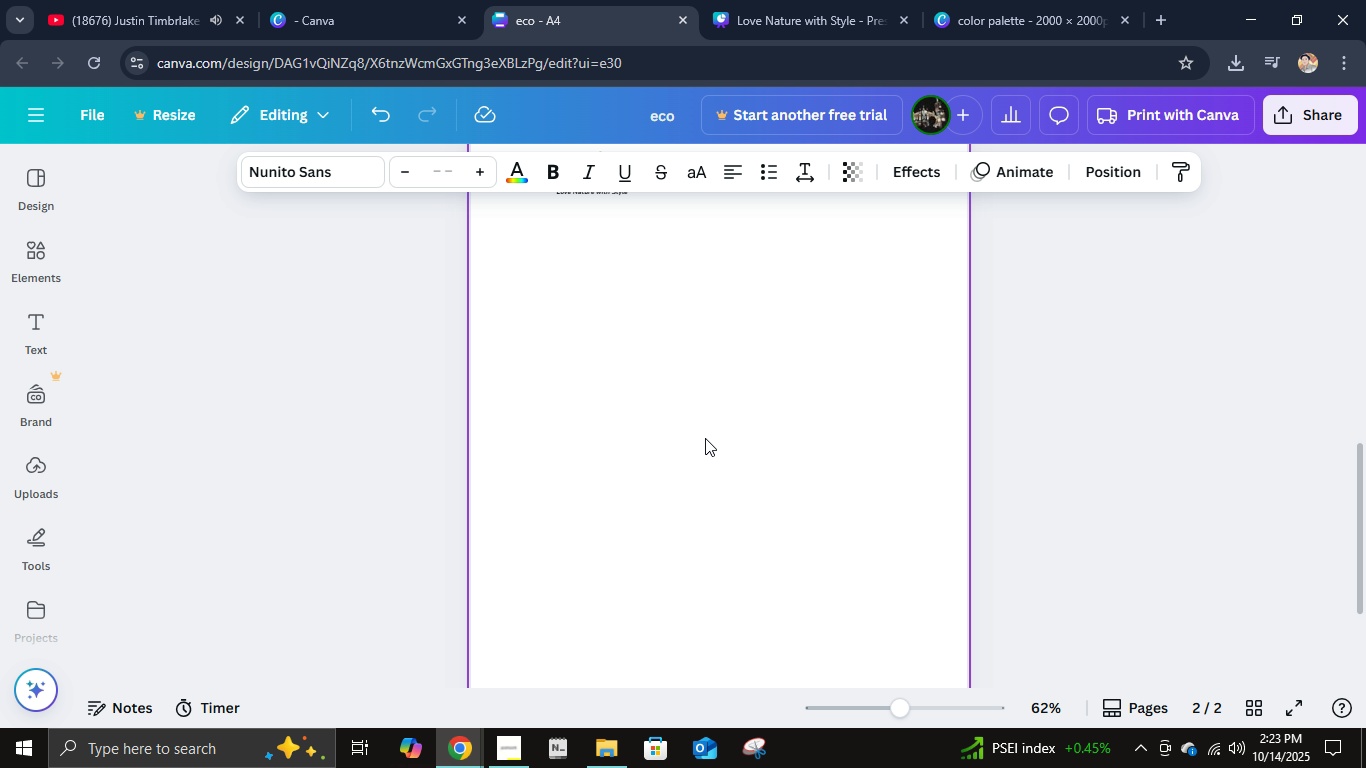 
left_click([705, 438])
 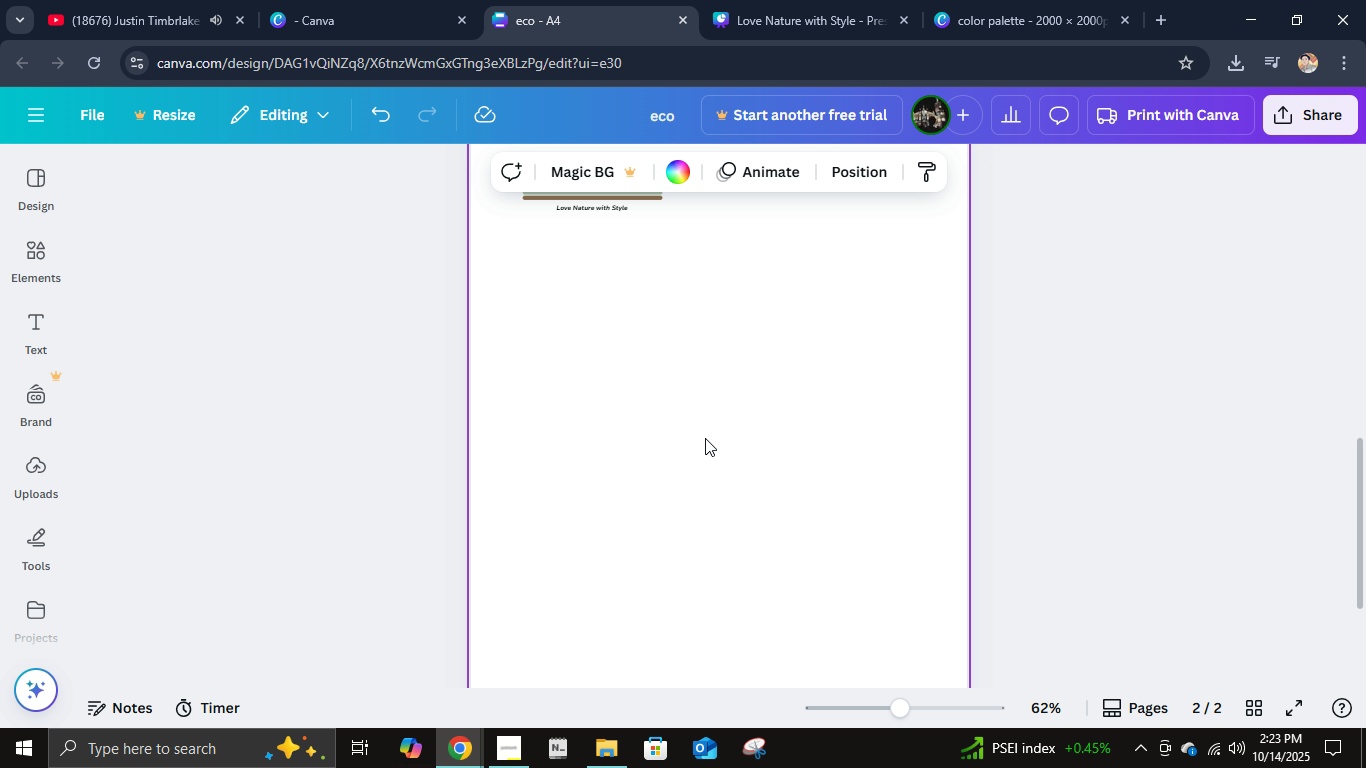 
scroll: coordinate [705, 438], scroll_direction: up, amount: 4.0
 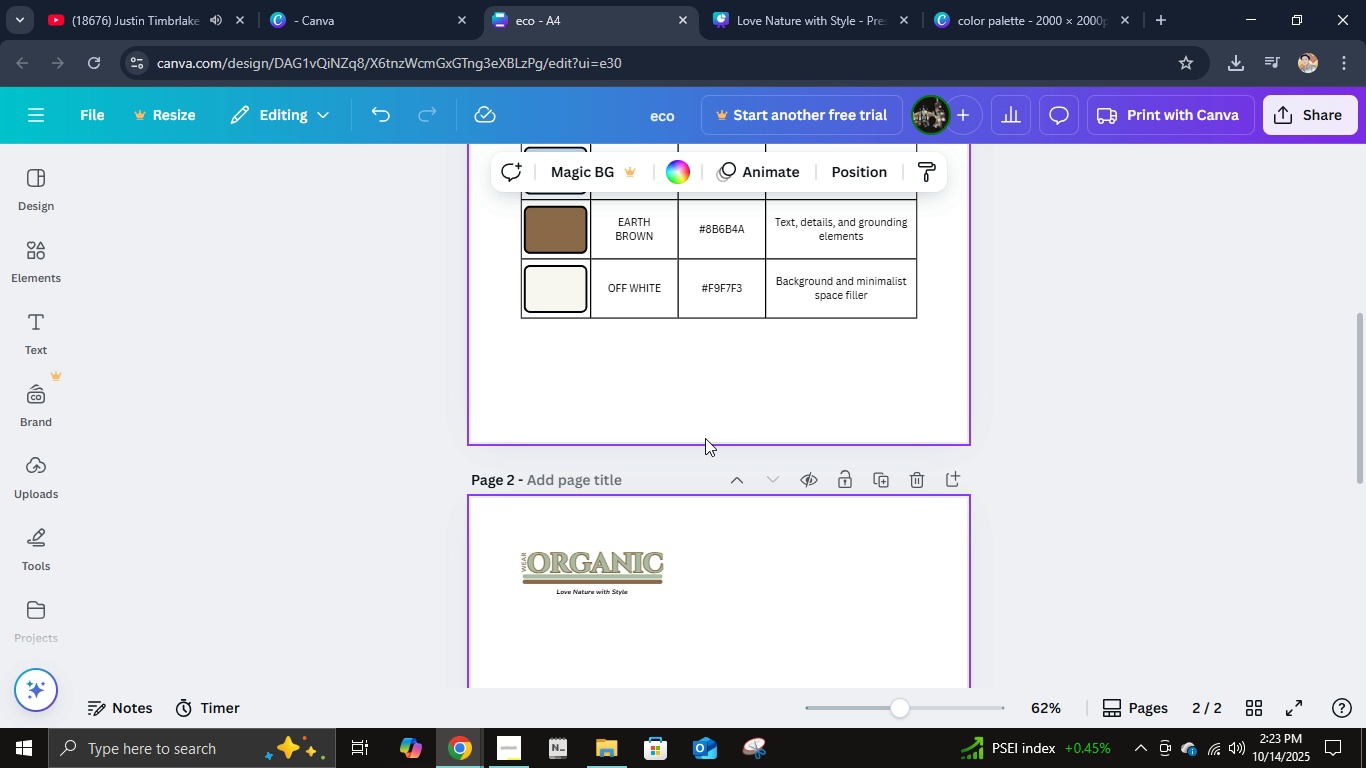 
key(Control+Z)
 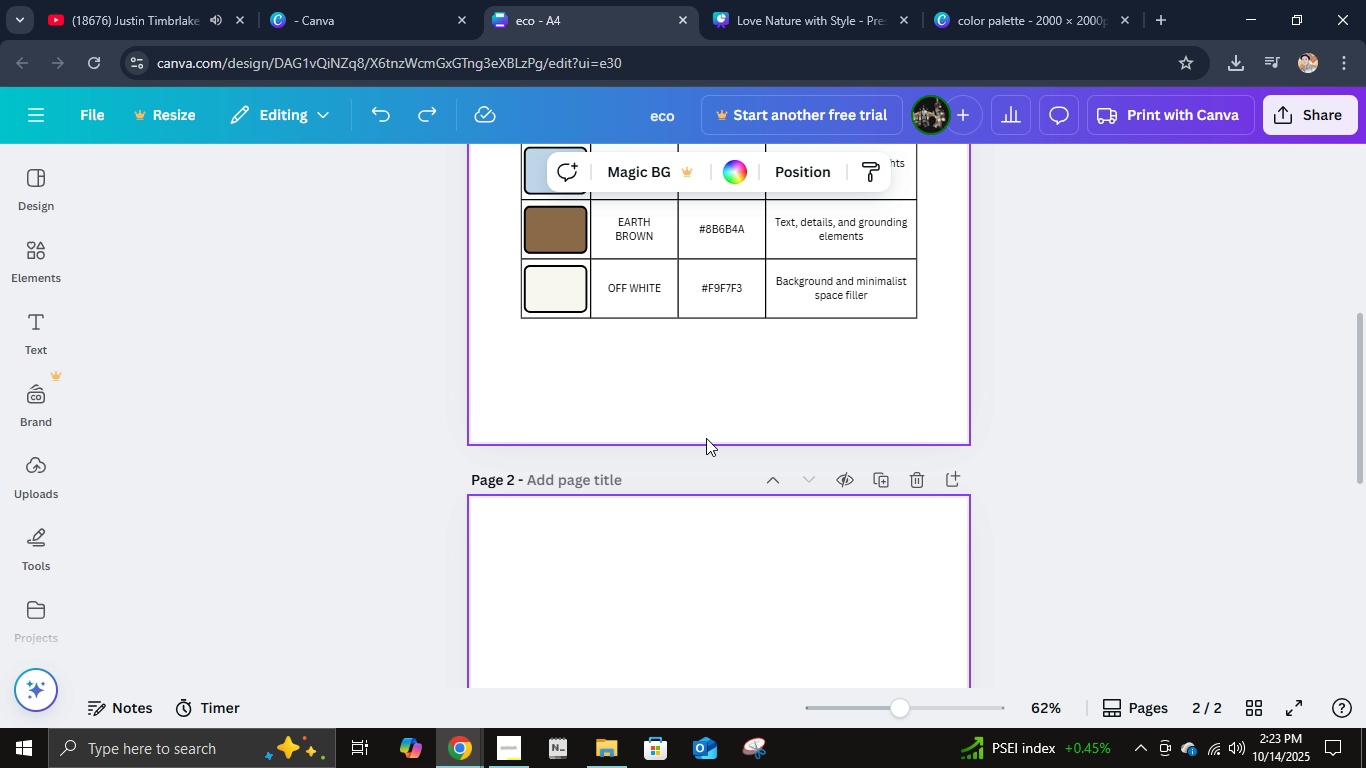 
key(Control+Z)
 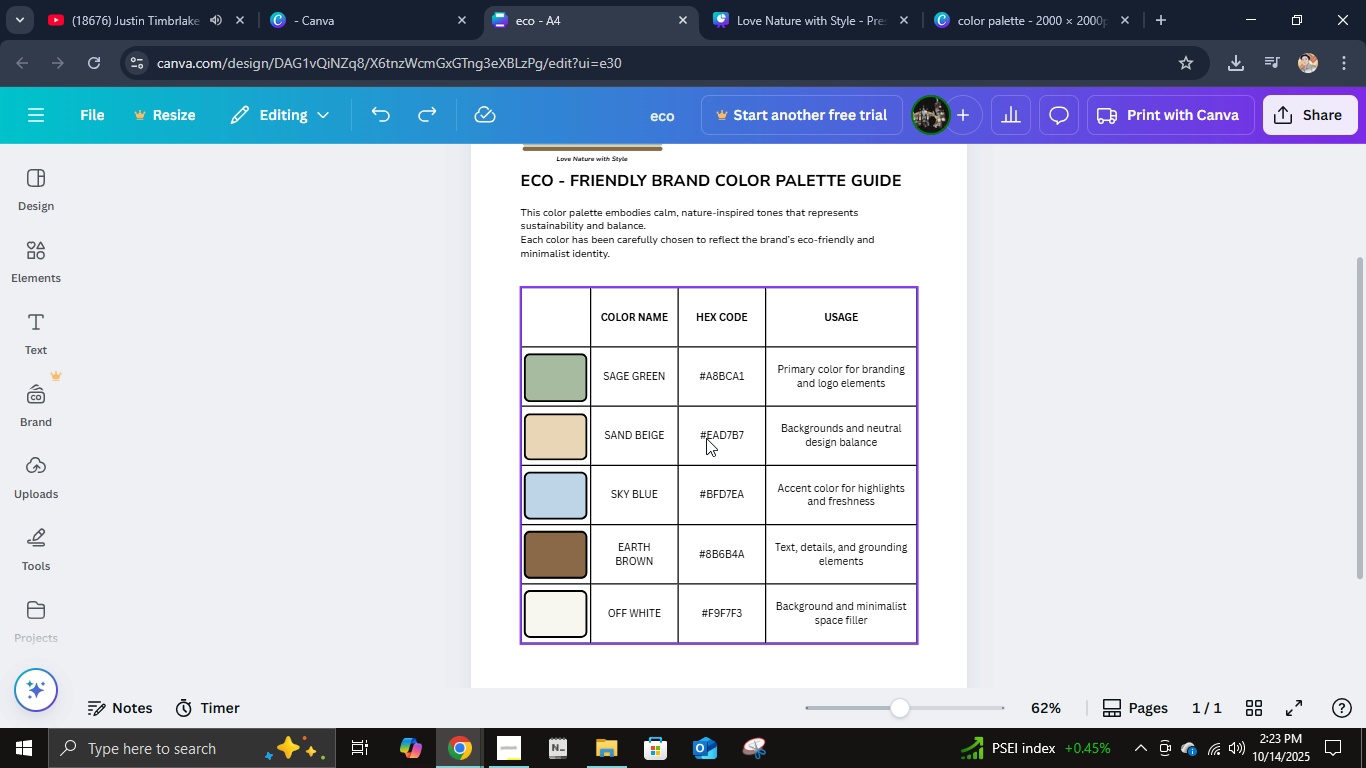 
scroll: coordinate [709, 435], scroll_direction: up, amount: 5.0
 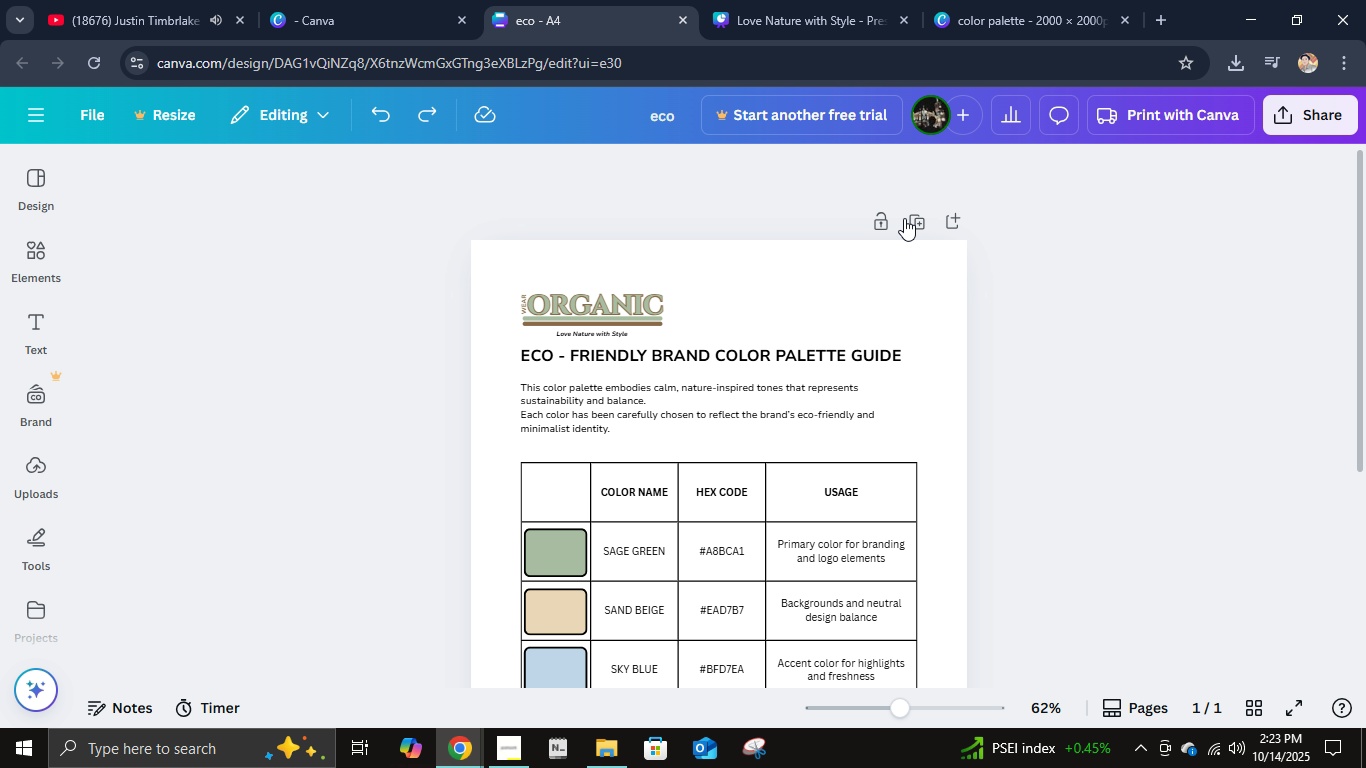 
left_click([915, 219])
 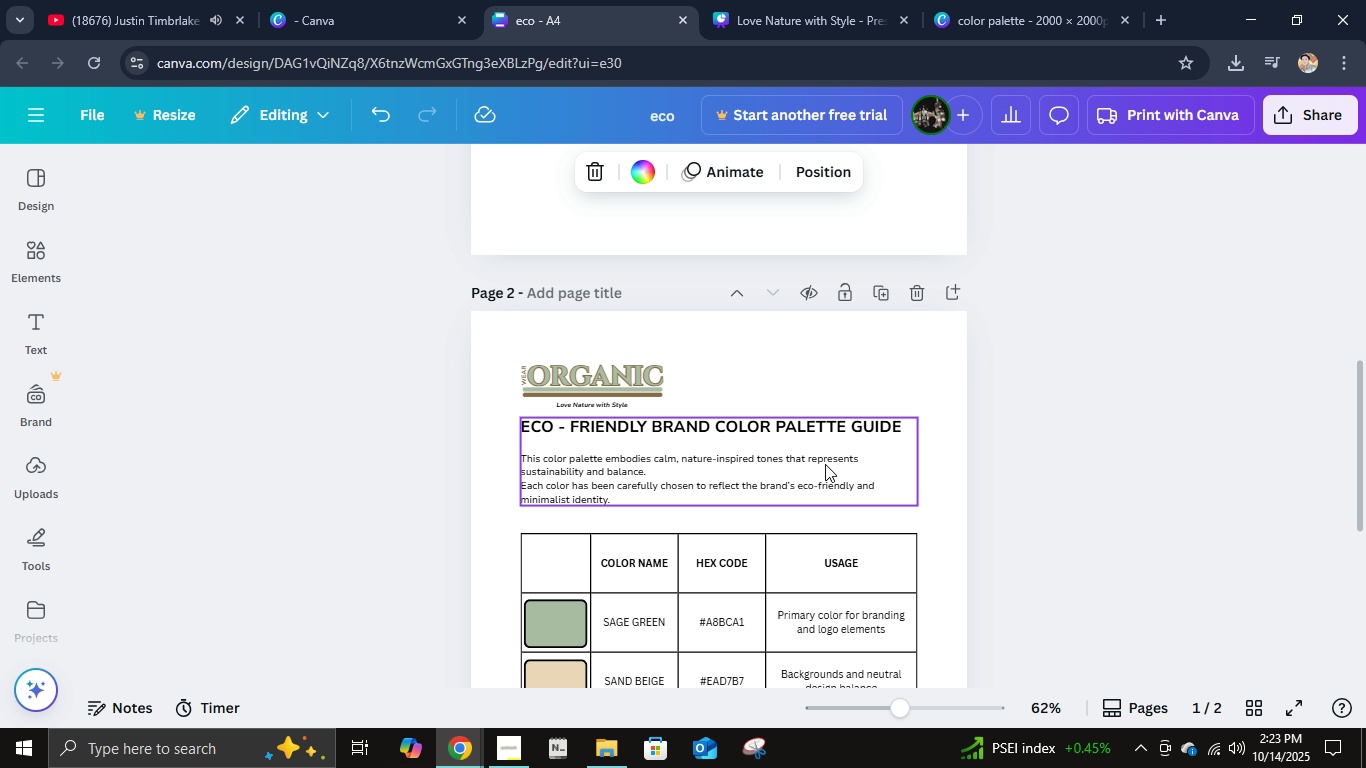 
scroll: coordinate [825, 464], scroll_direction: up, amount: 2.0
 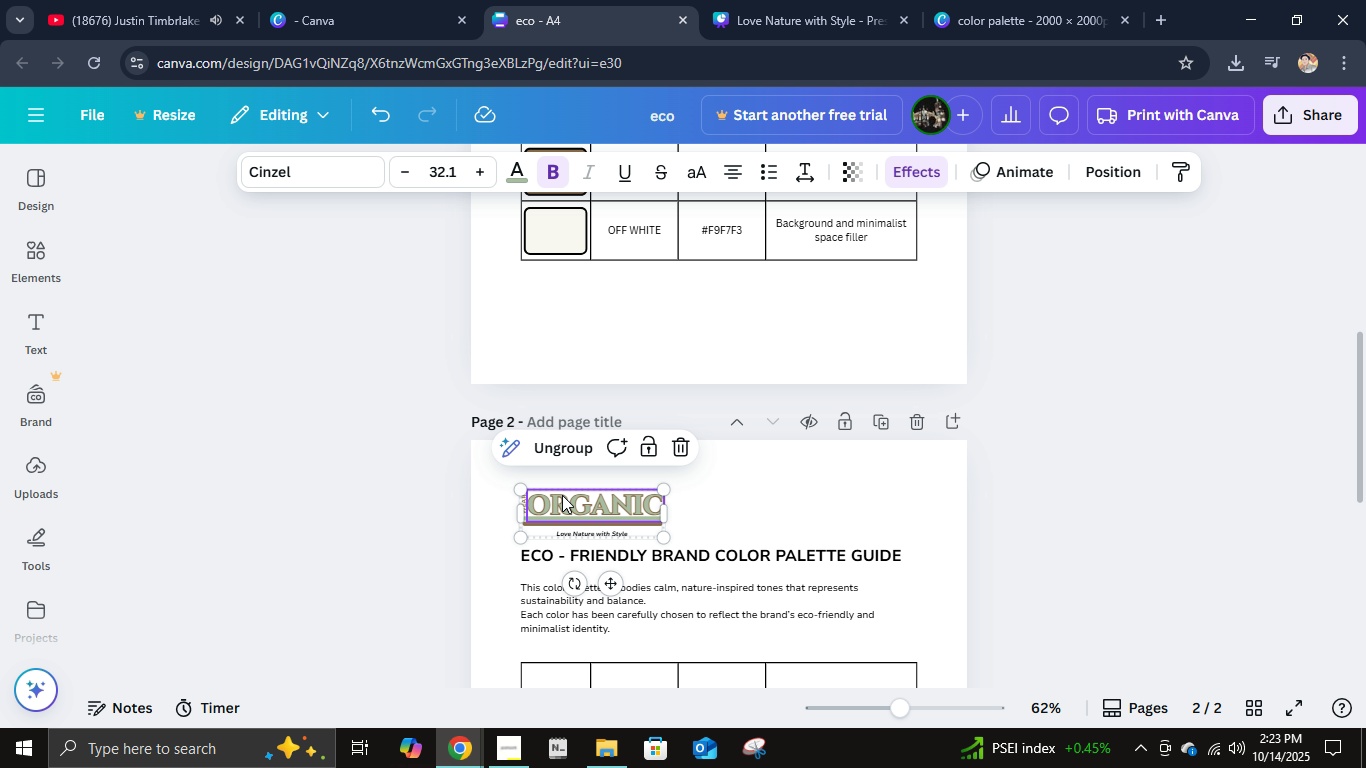 
left_click([562, 495])
 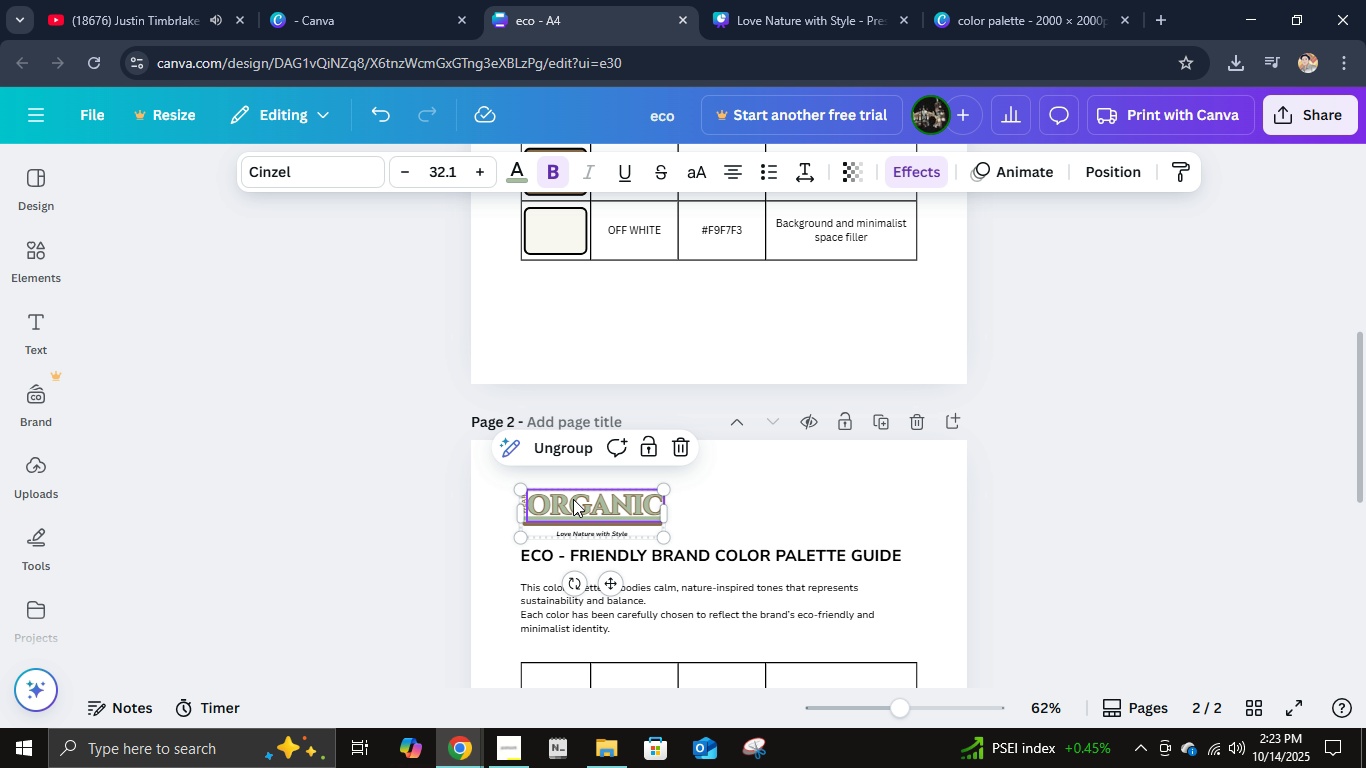 
scroll: coordinate [596, 514], scroll_direction: down, amount: 2.0
 